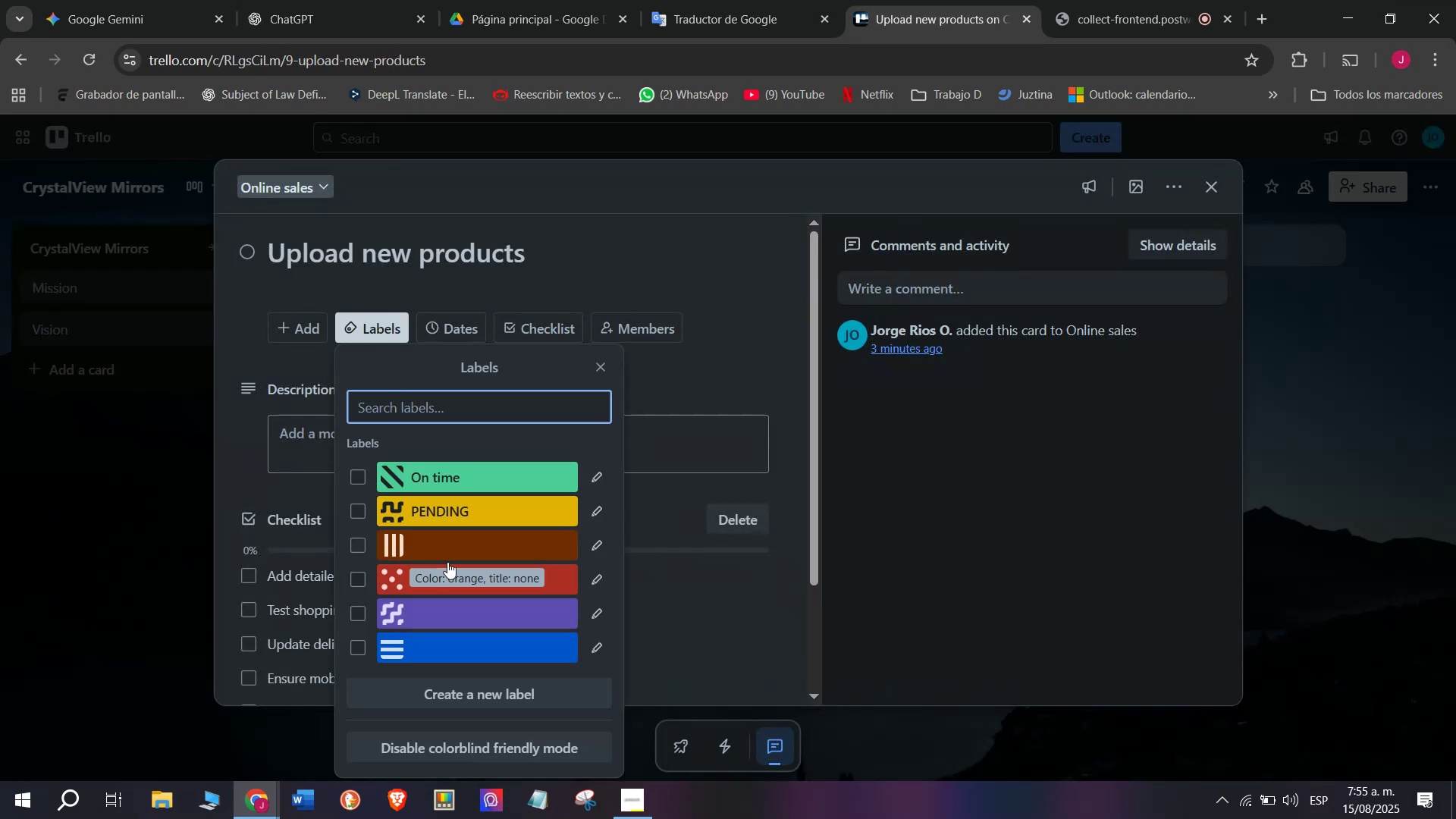 
left_click([456, 574])
 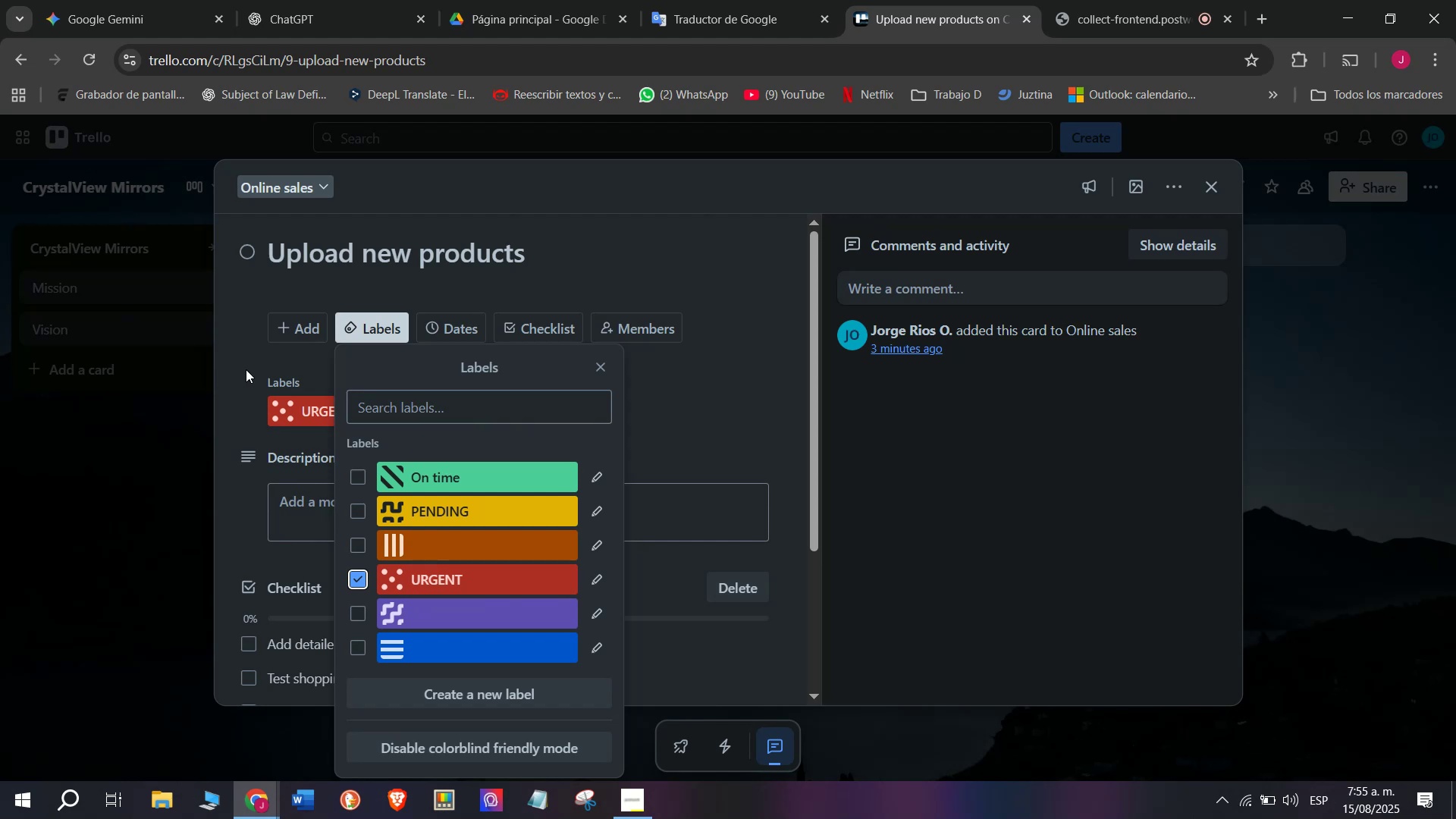 
left_click([243, 366])
 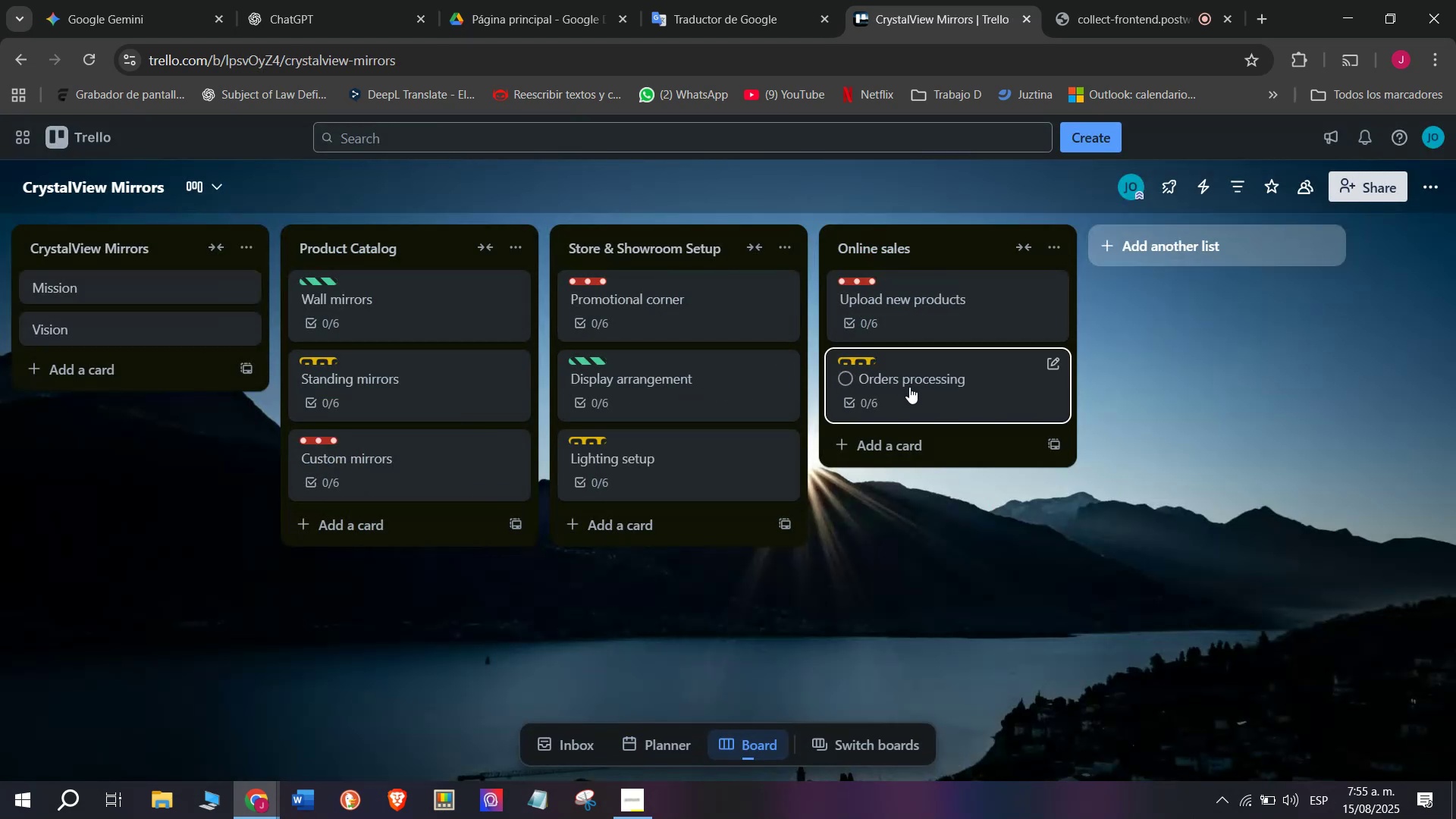 
left_click([937, 448])
 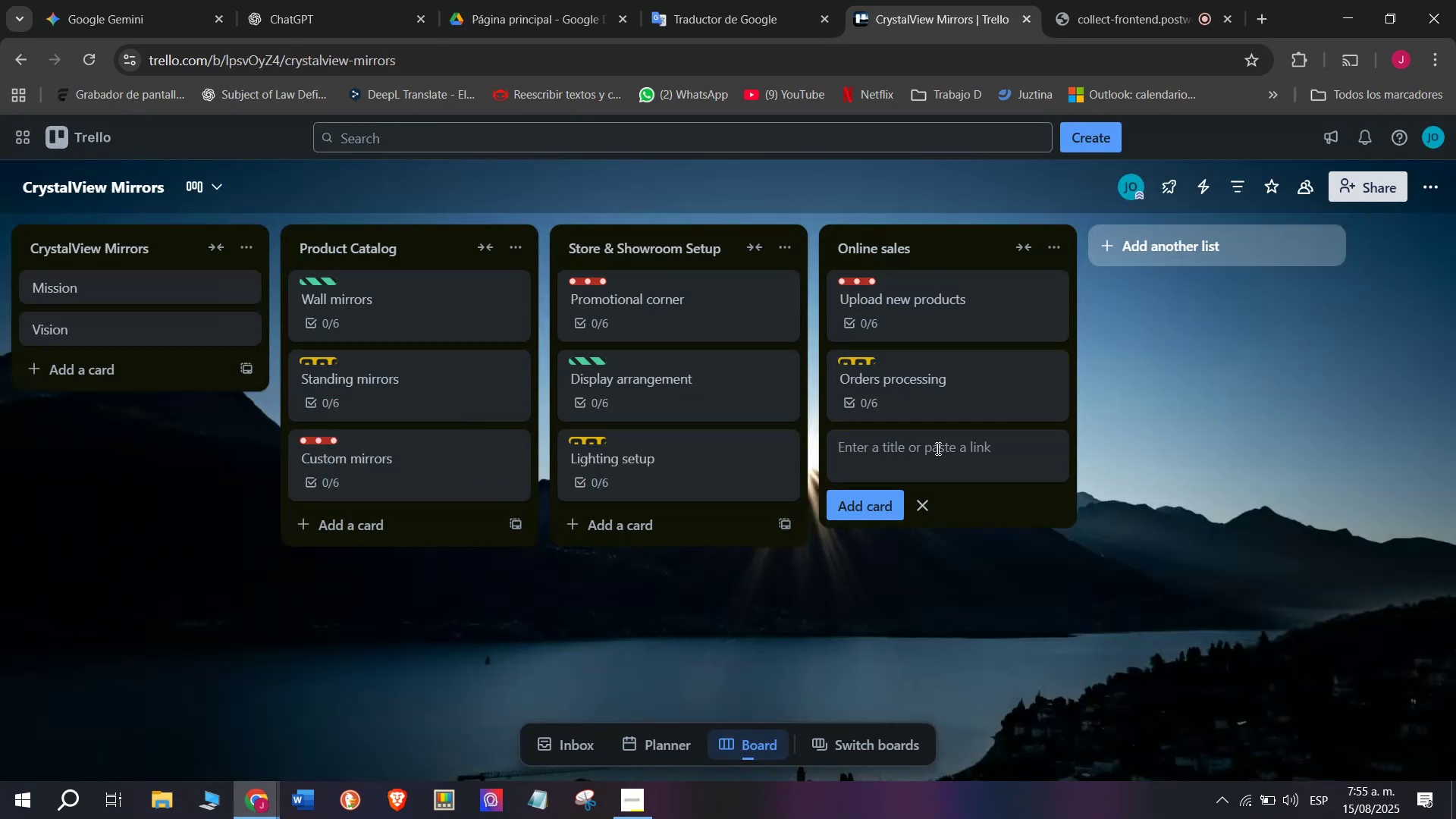 
type(Online promotions)
 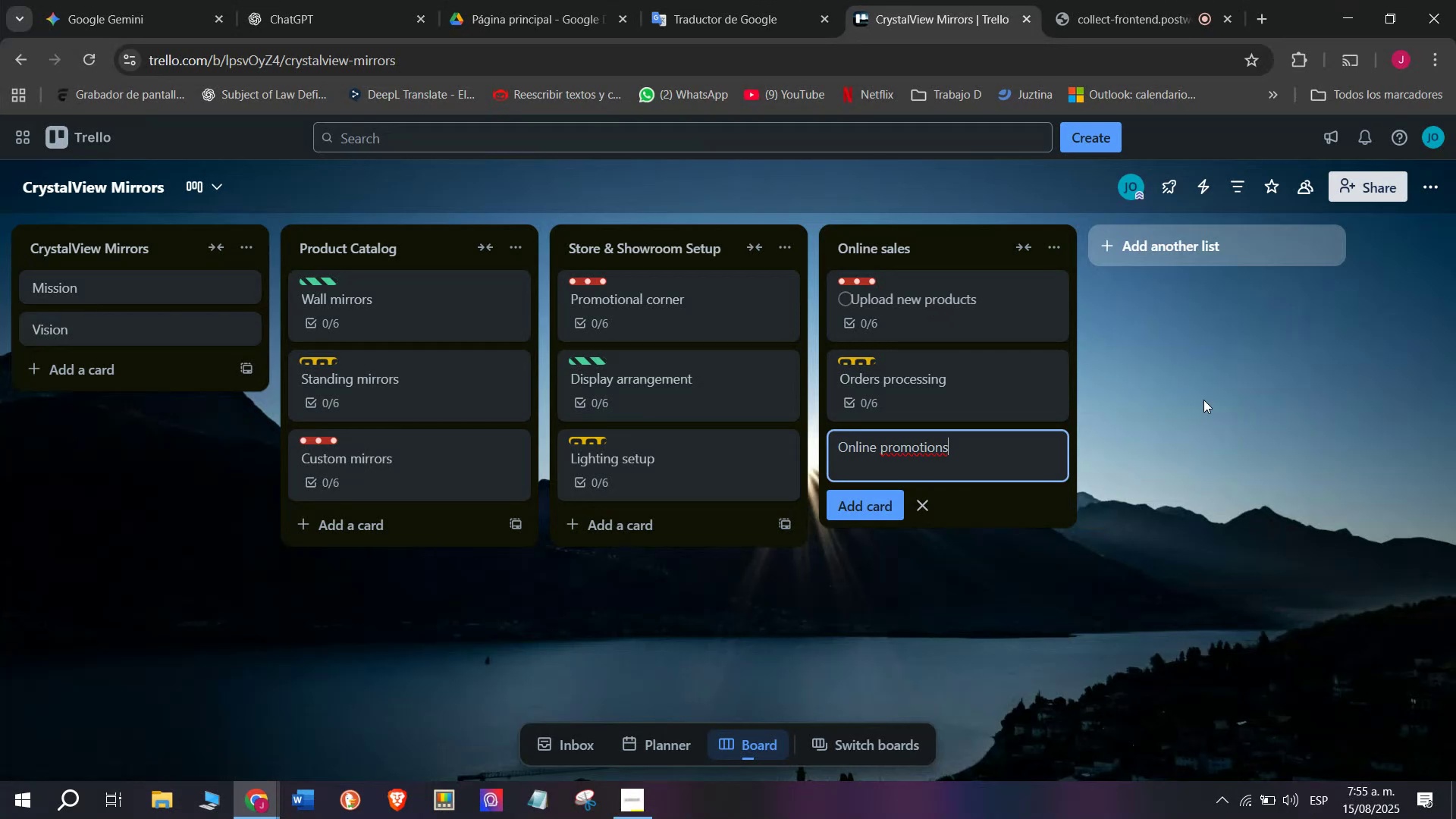 
key(Enter)
 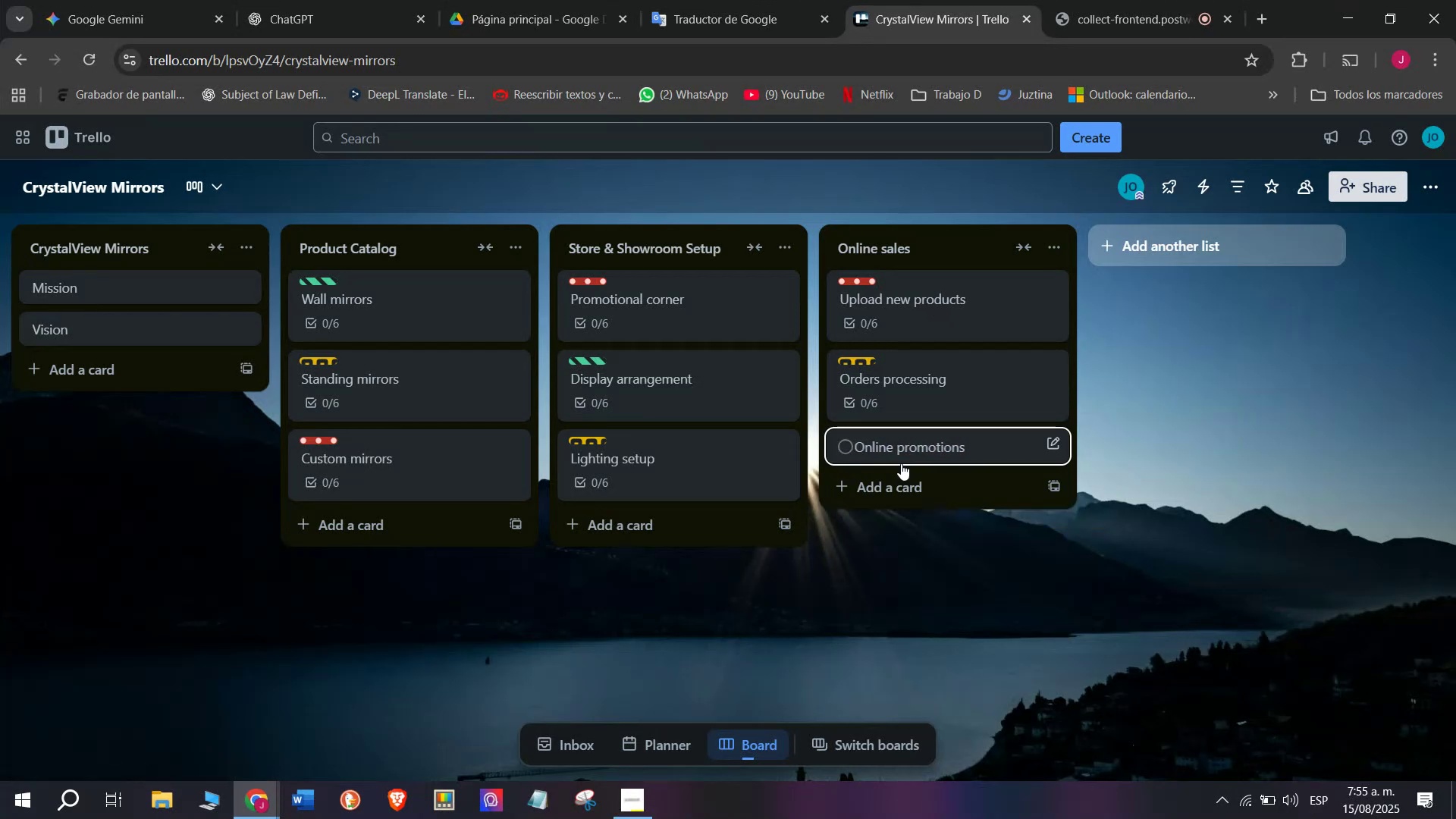 
left_click([913, 449])
 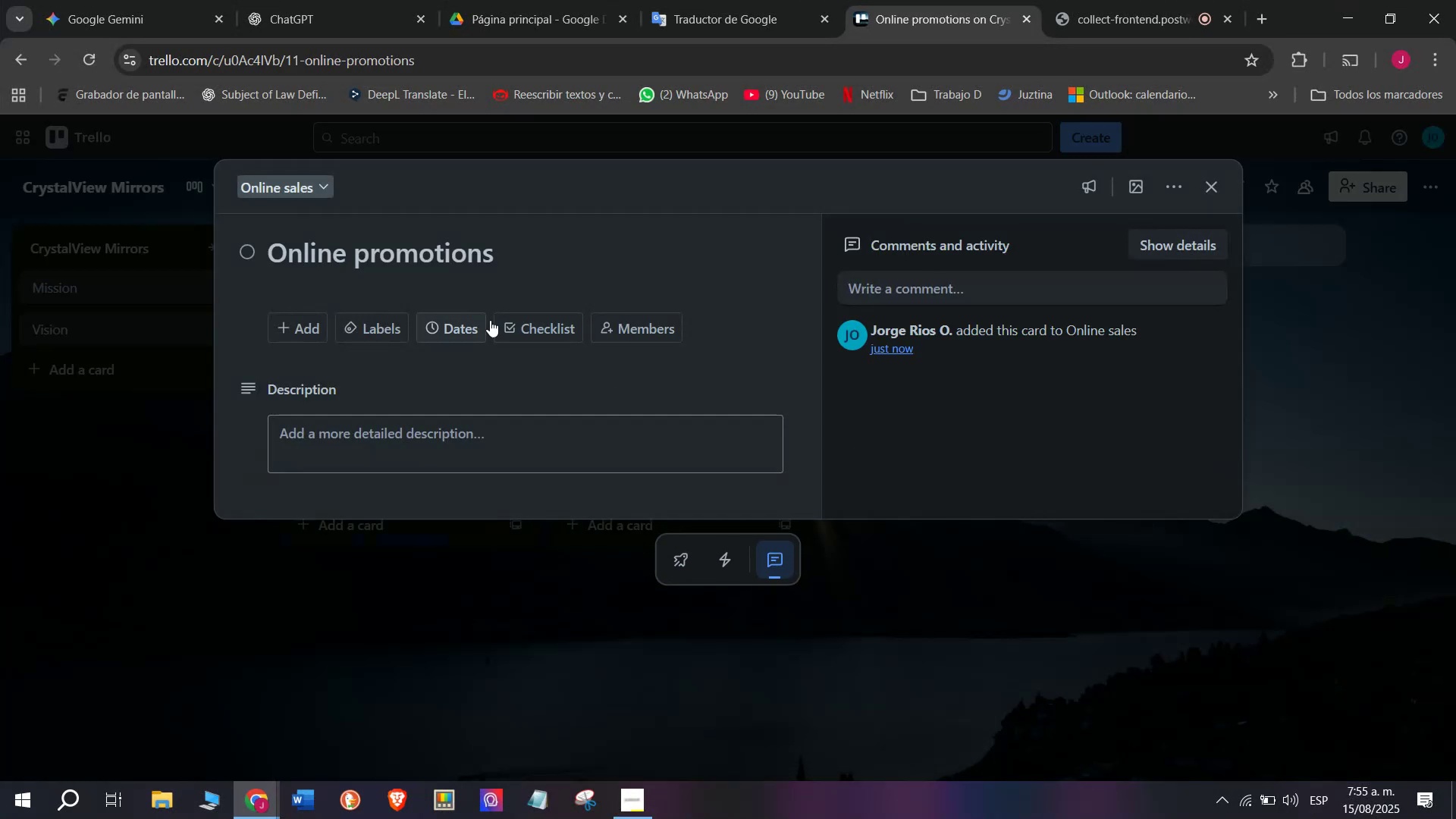 
left_click([526, 320])
 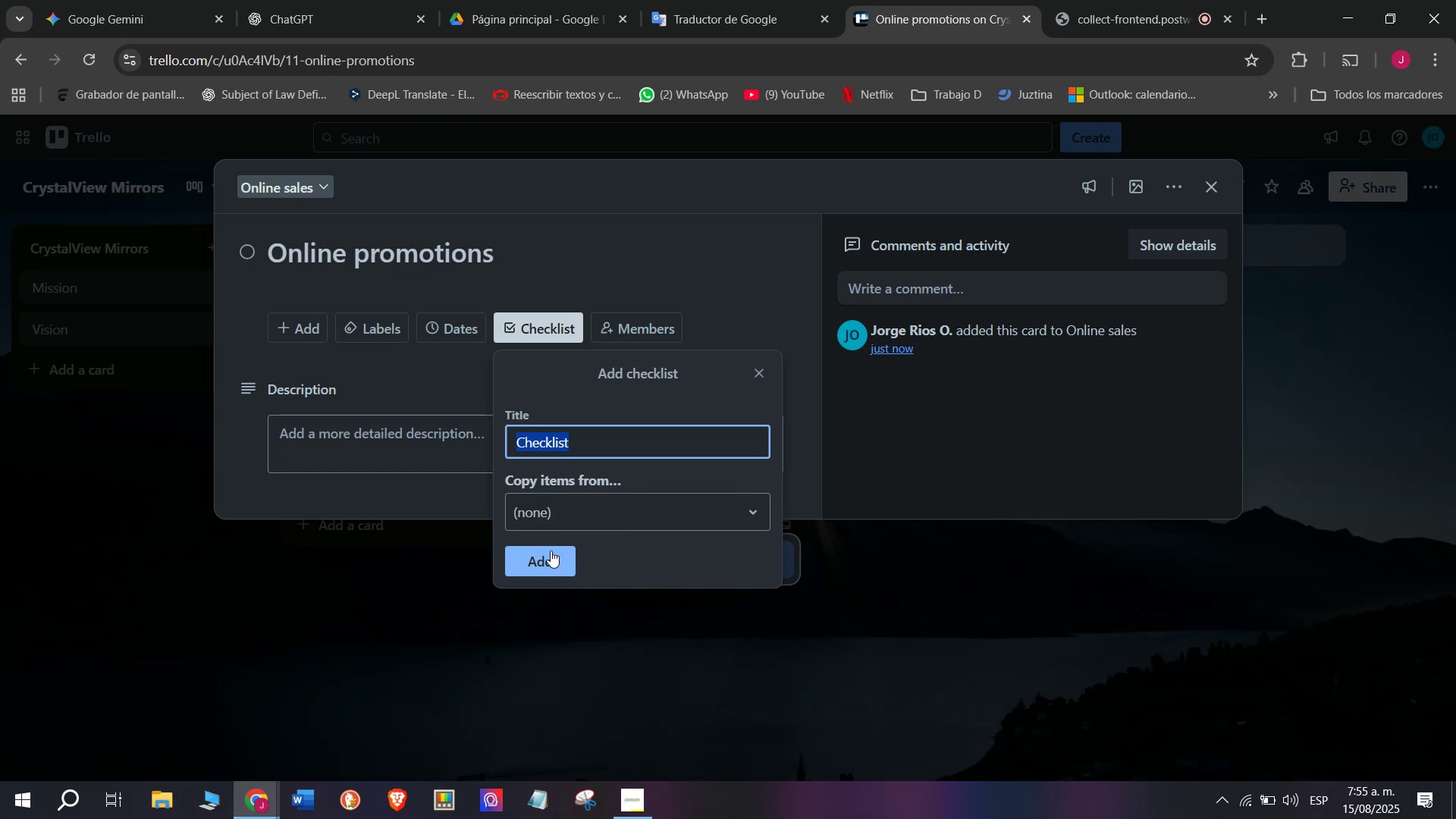 
left_click([553, 553])
 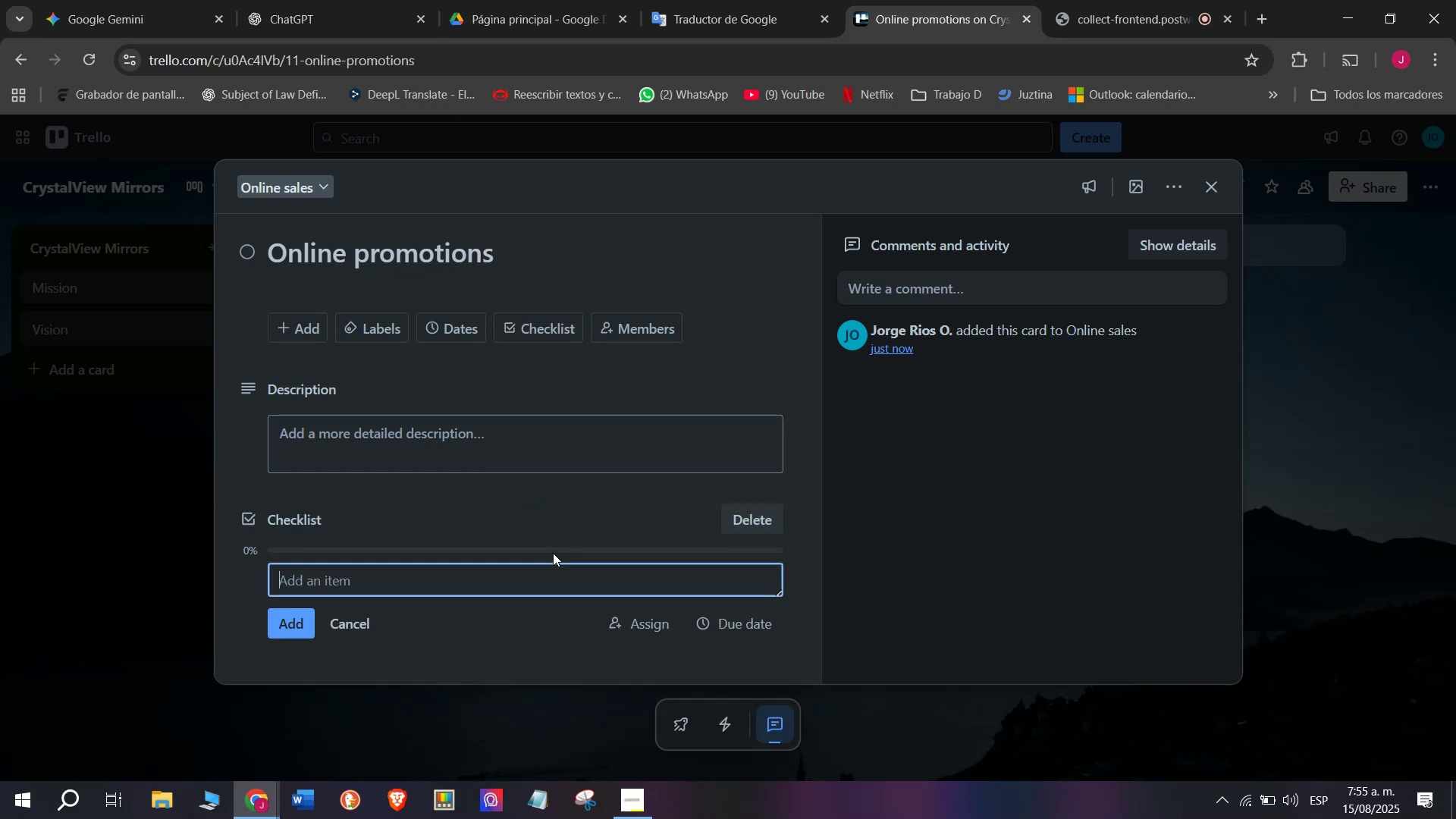 
type(Prepare ad banners)
 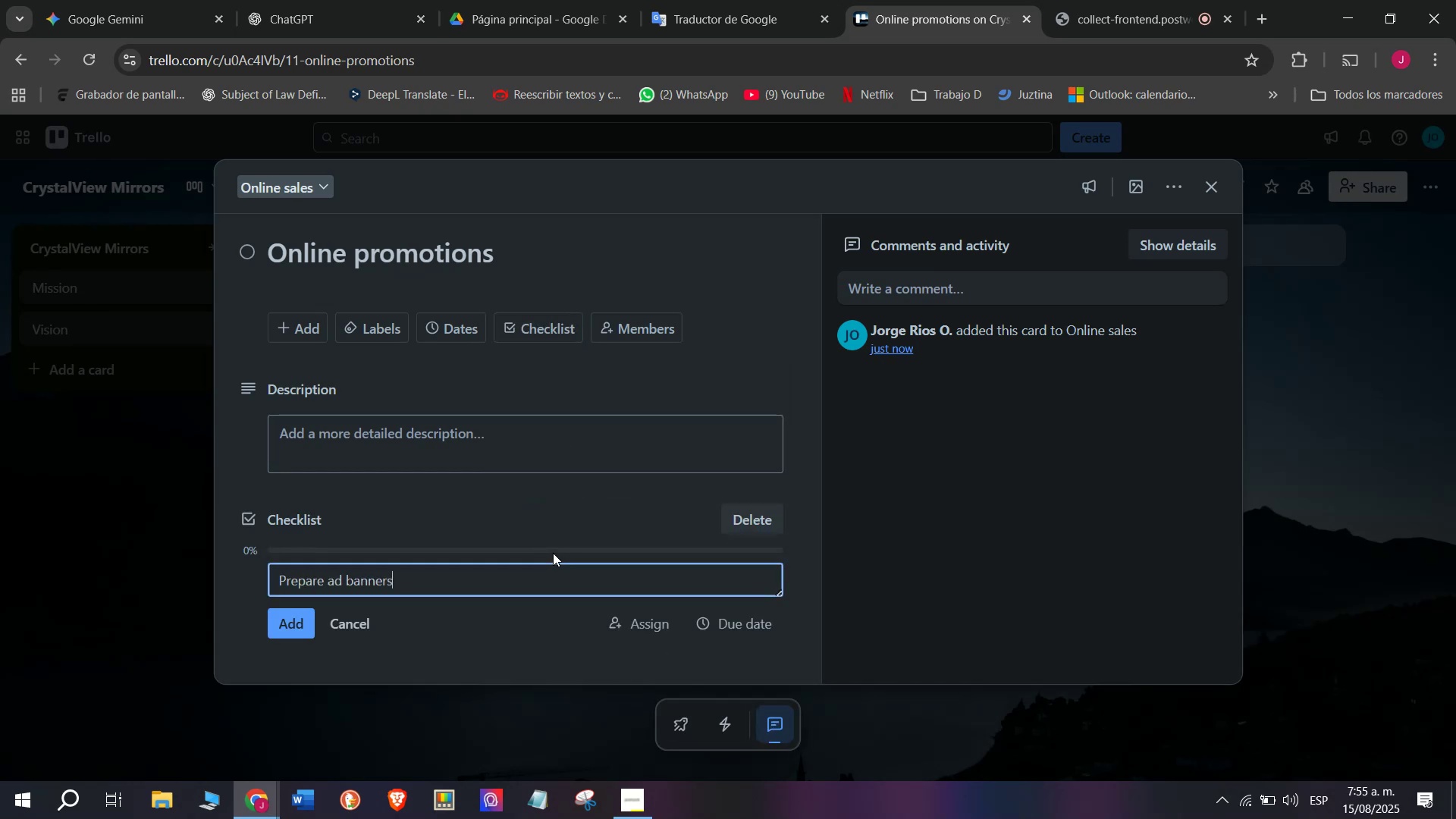 
key(Enter)
 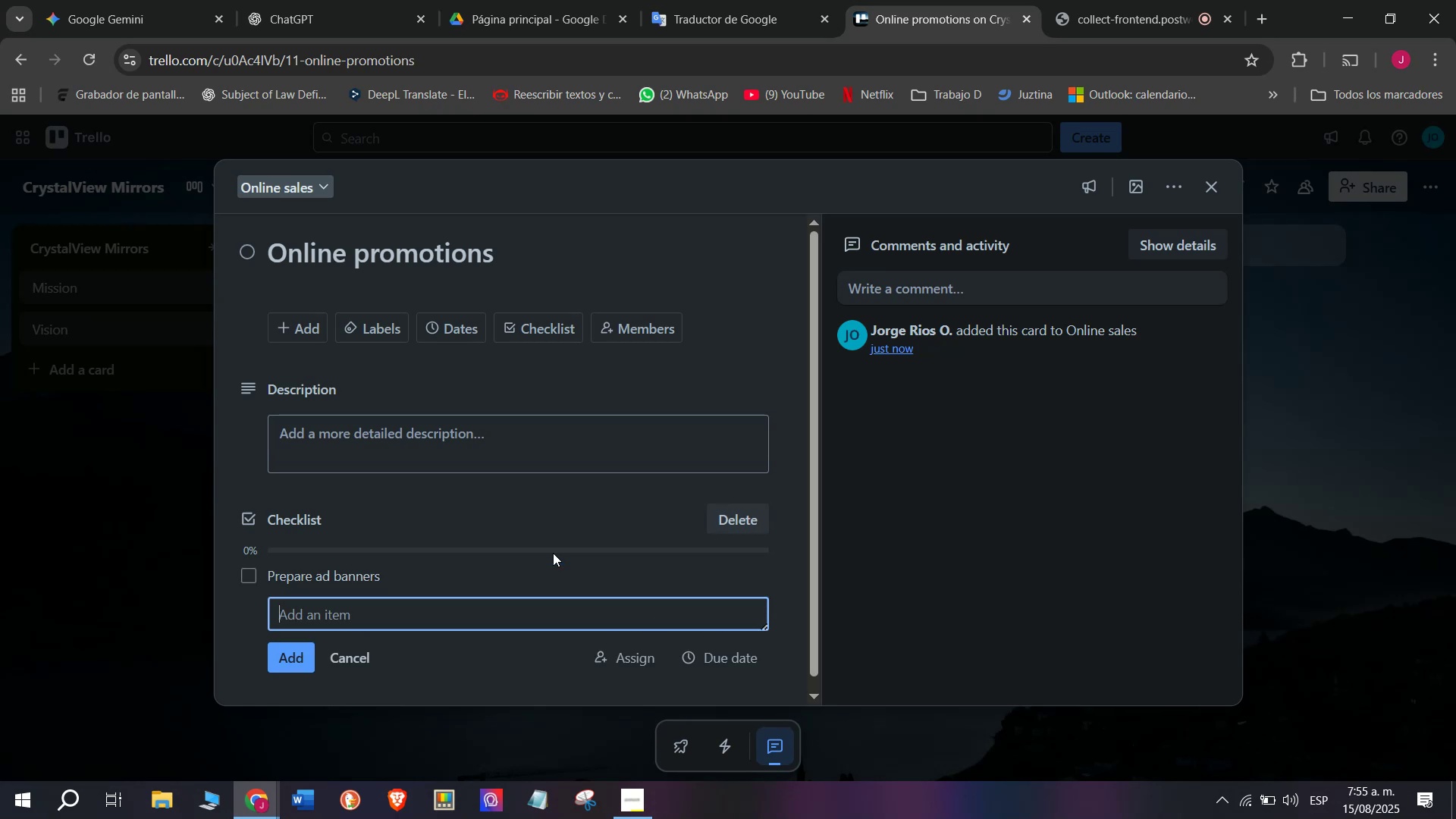 
type(Create dfiscount codes)
 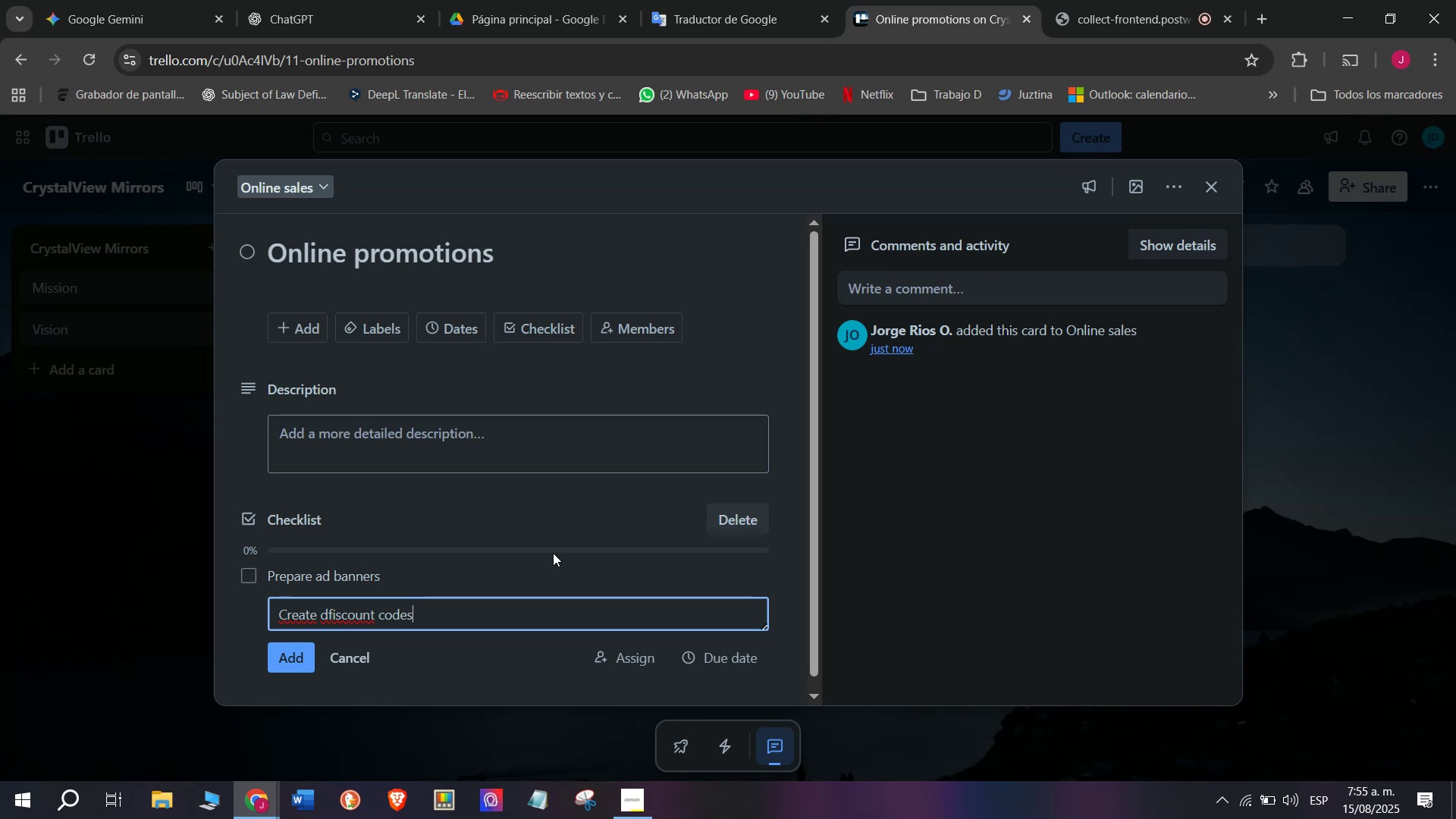 
key(Enter)
 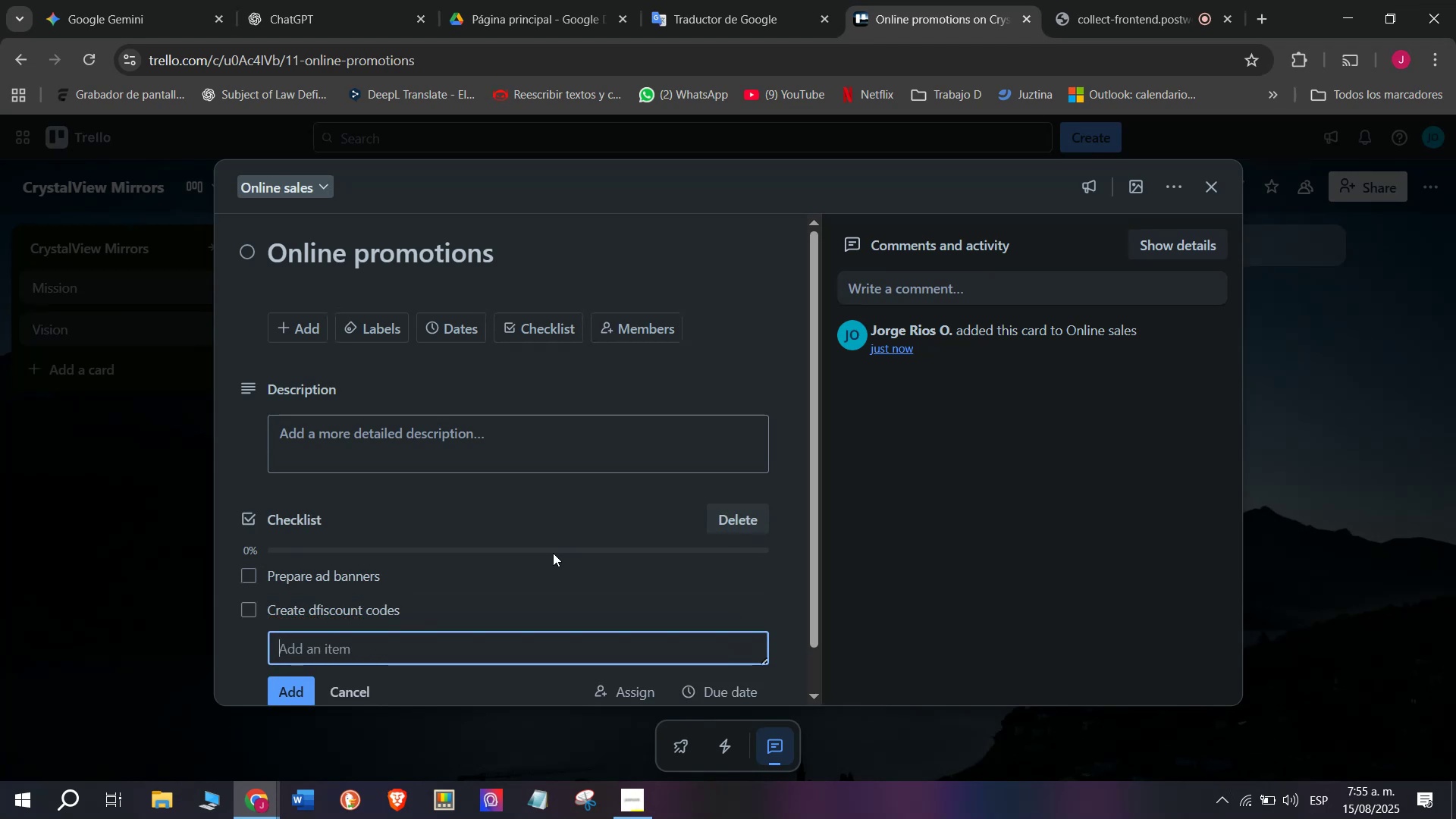 
scroll: coordinate [553, 553], scroll_direction: down, amount: 1.0
 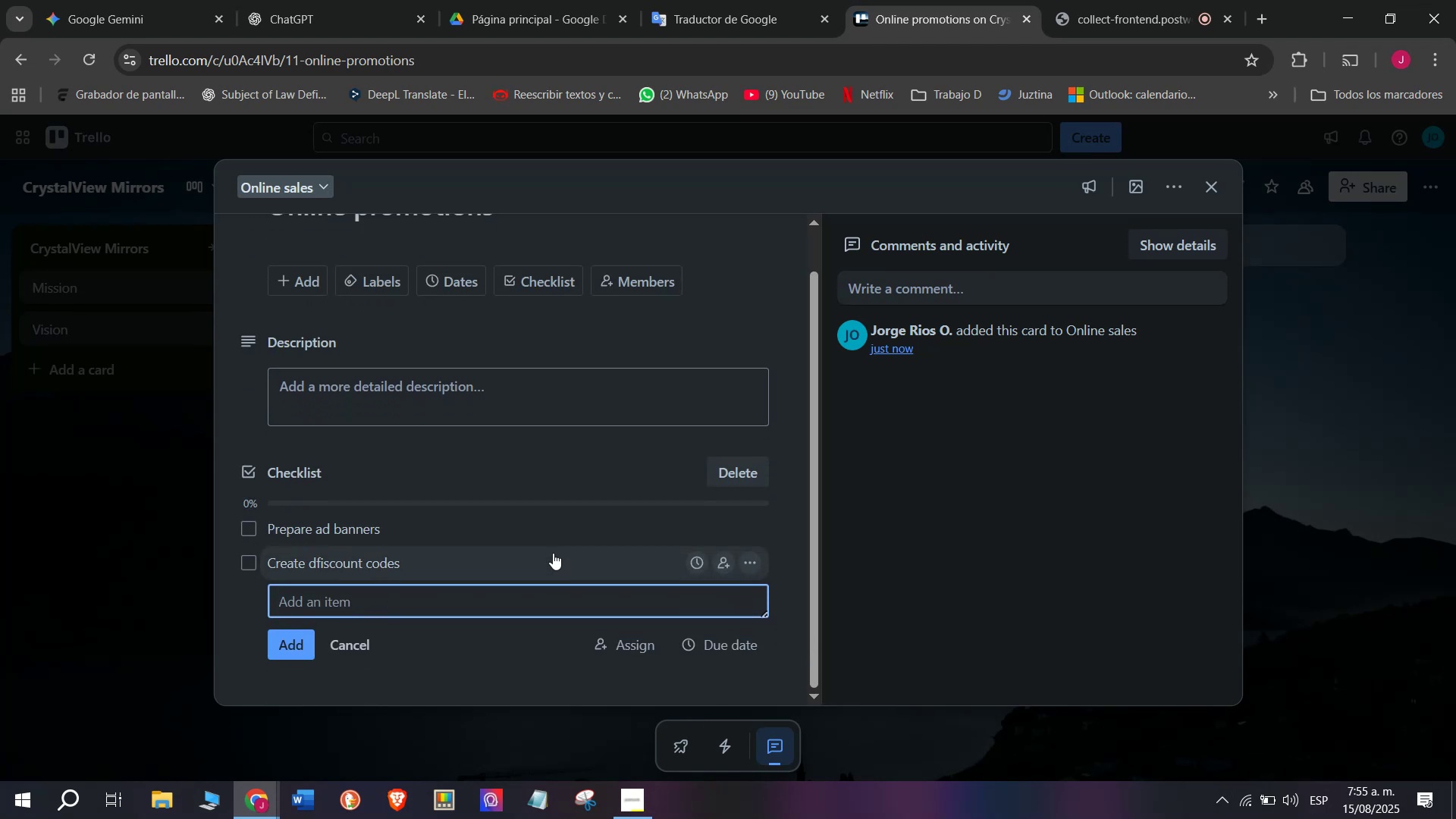 
type(Launch sociaL)
key(Backspace)
type( MEDIA CAMPAIGN)
key(Backspace)
key(Backspace)
key(Backspace)
type(media campaign/)
key(Backspace)
 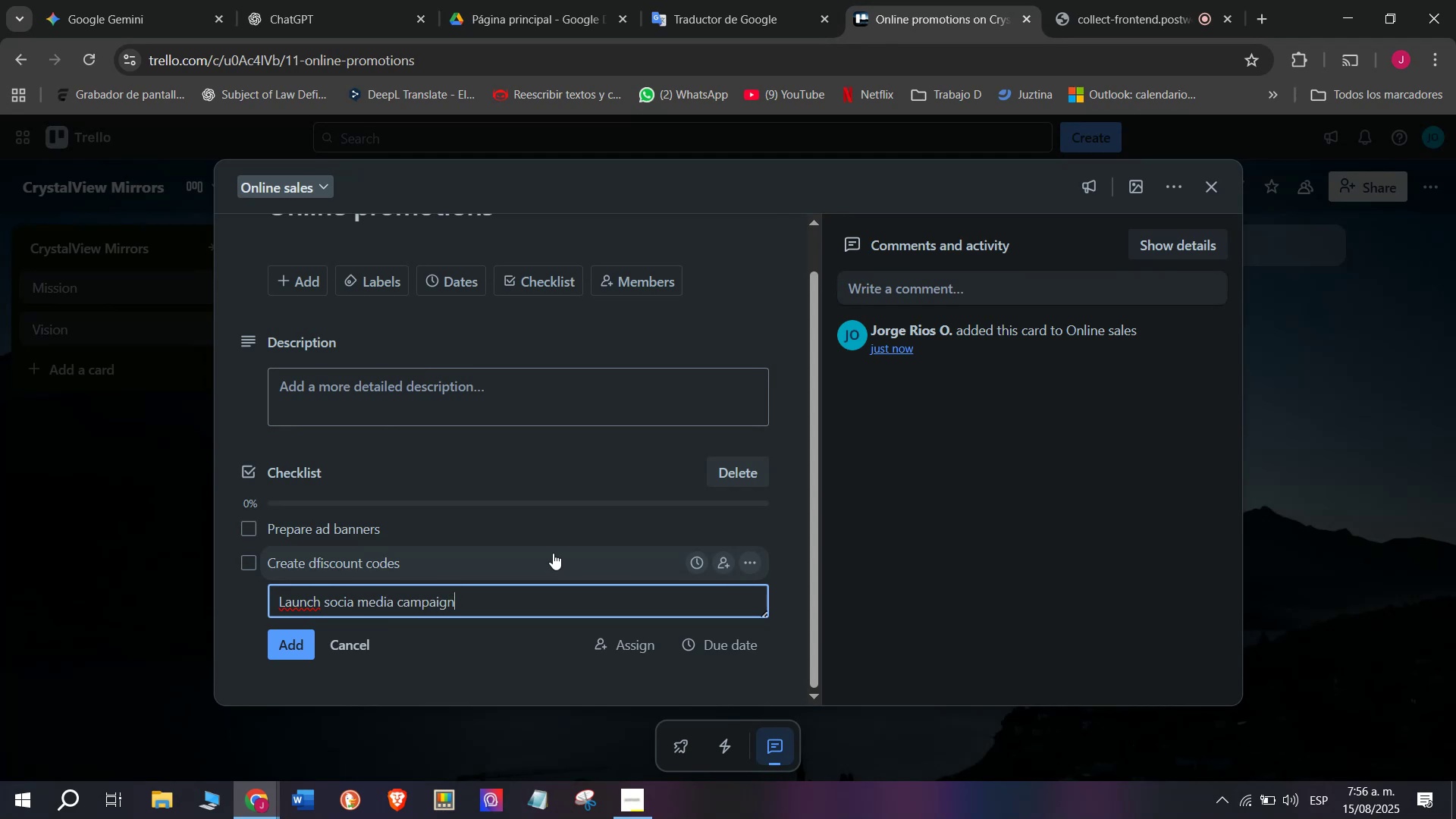 
key(Enter)
 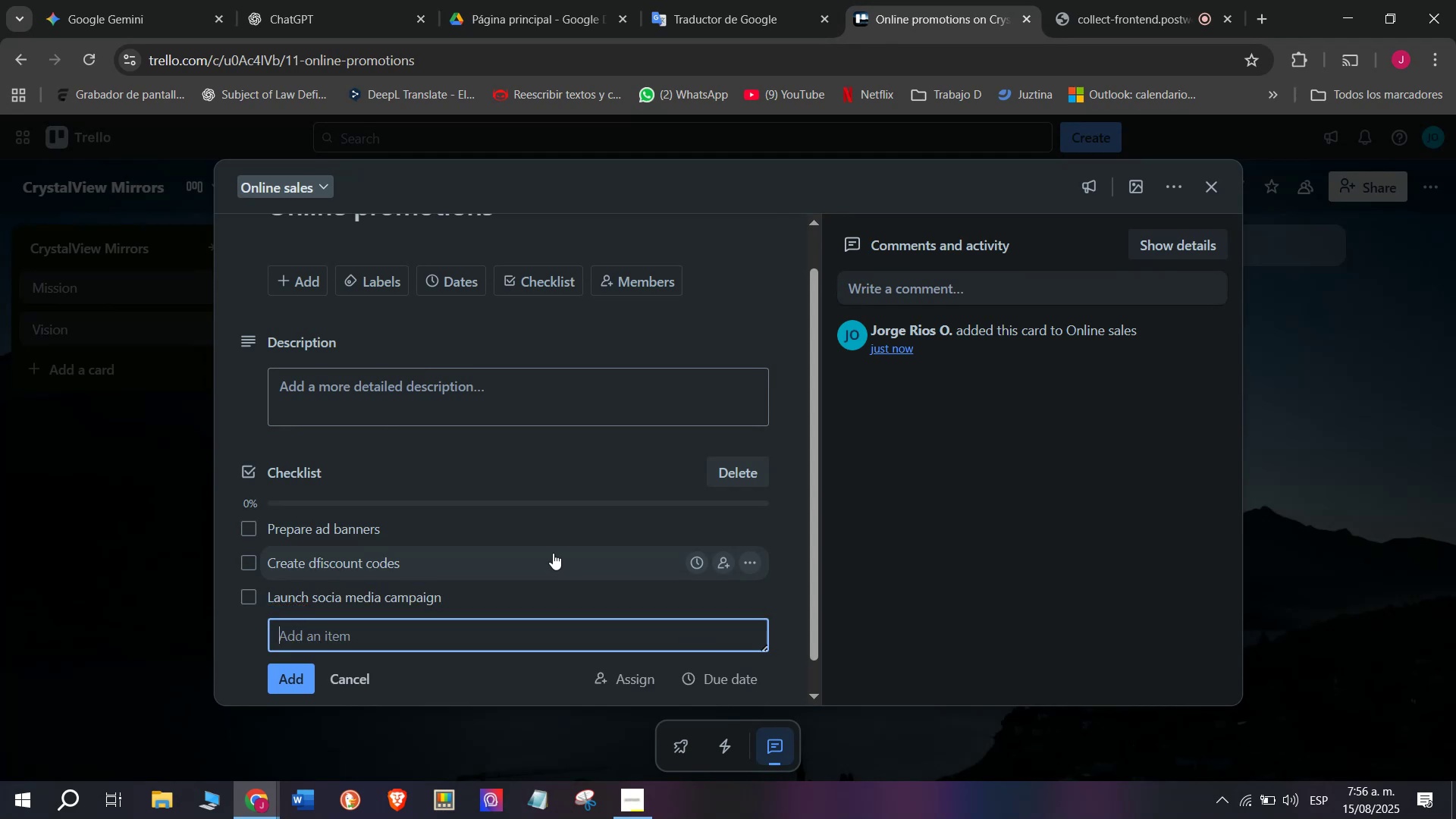 
type(Send newsleter)
 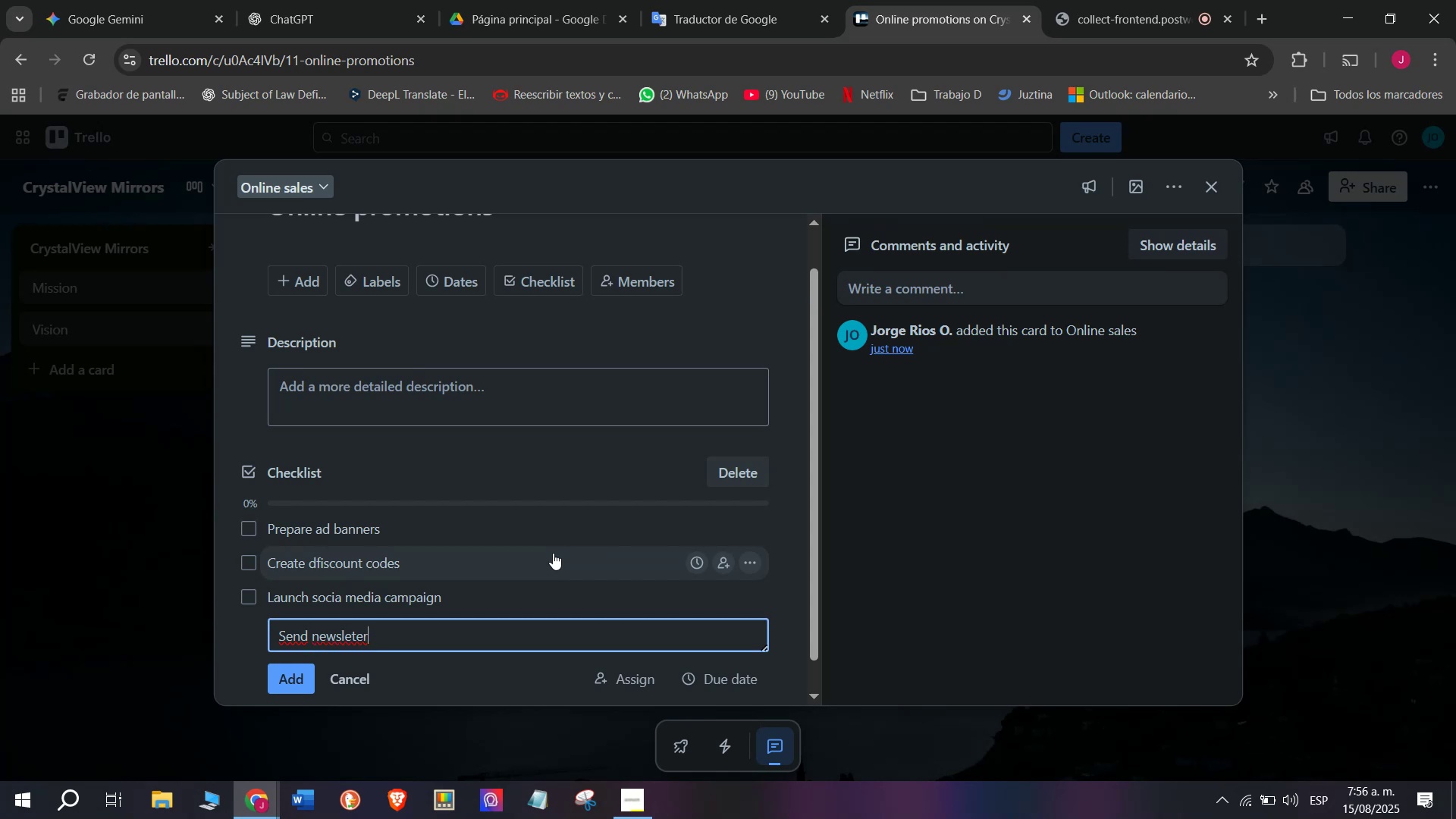 
wait(10.39)
 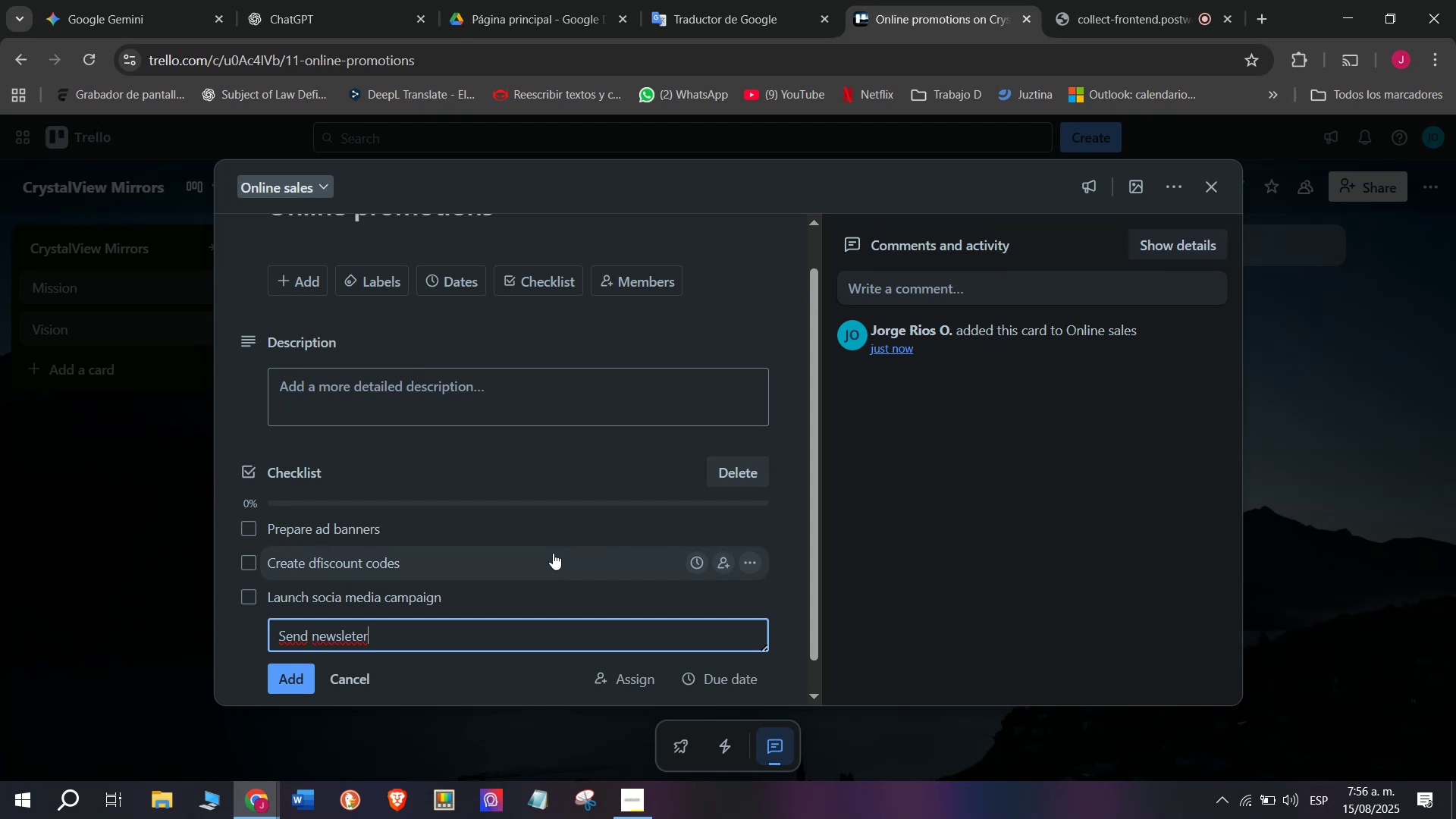 
key(Backspace)
 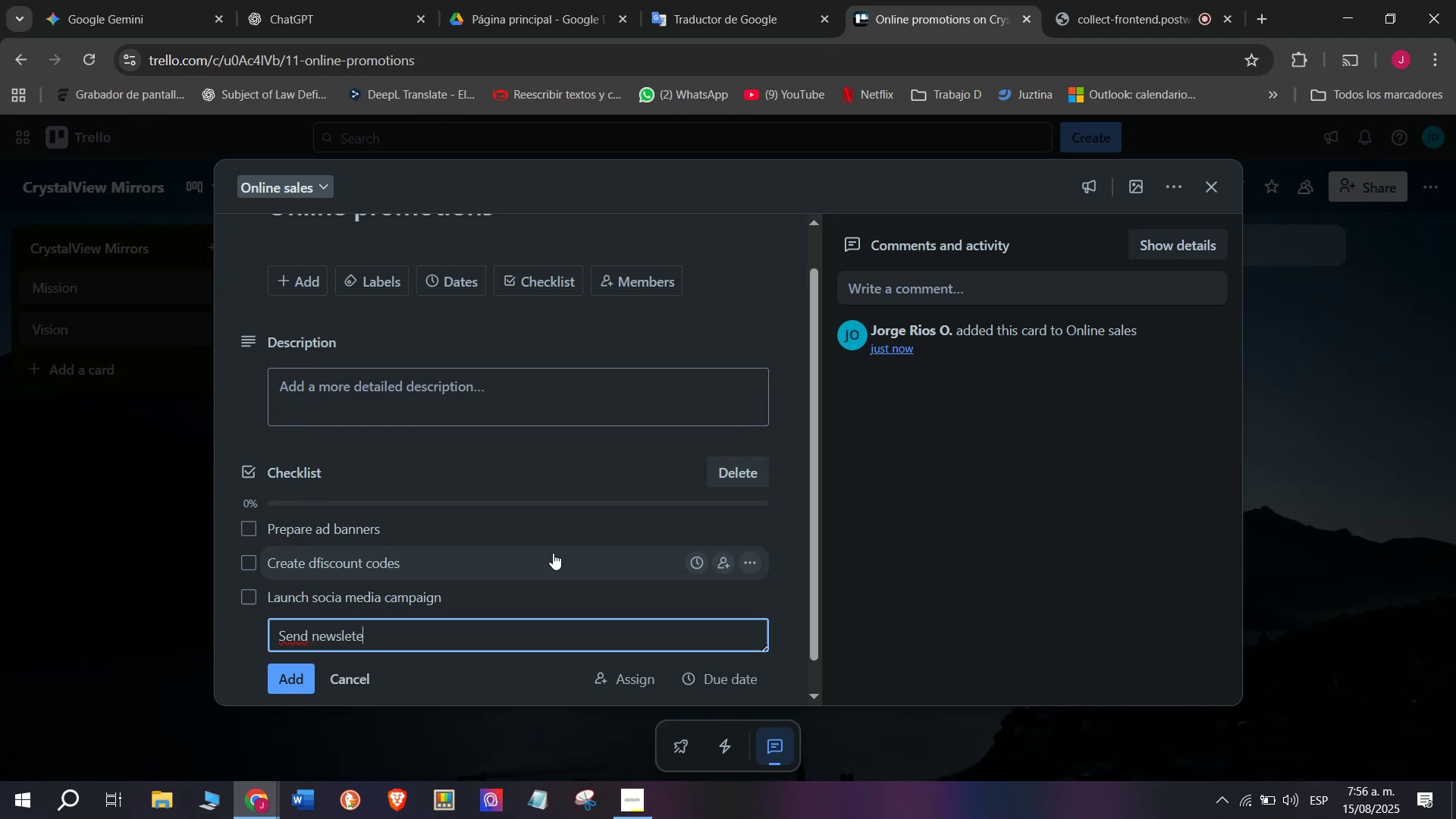 
type(tter)
 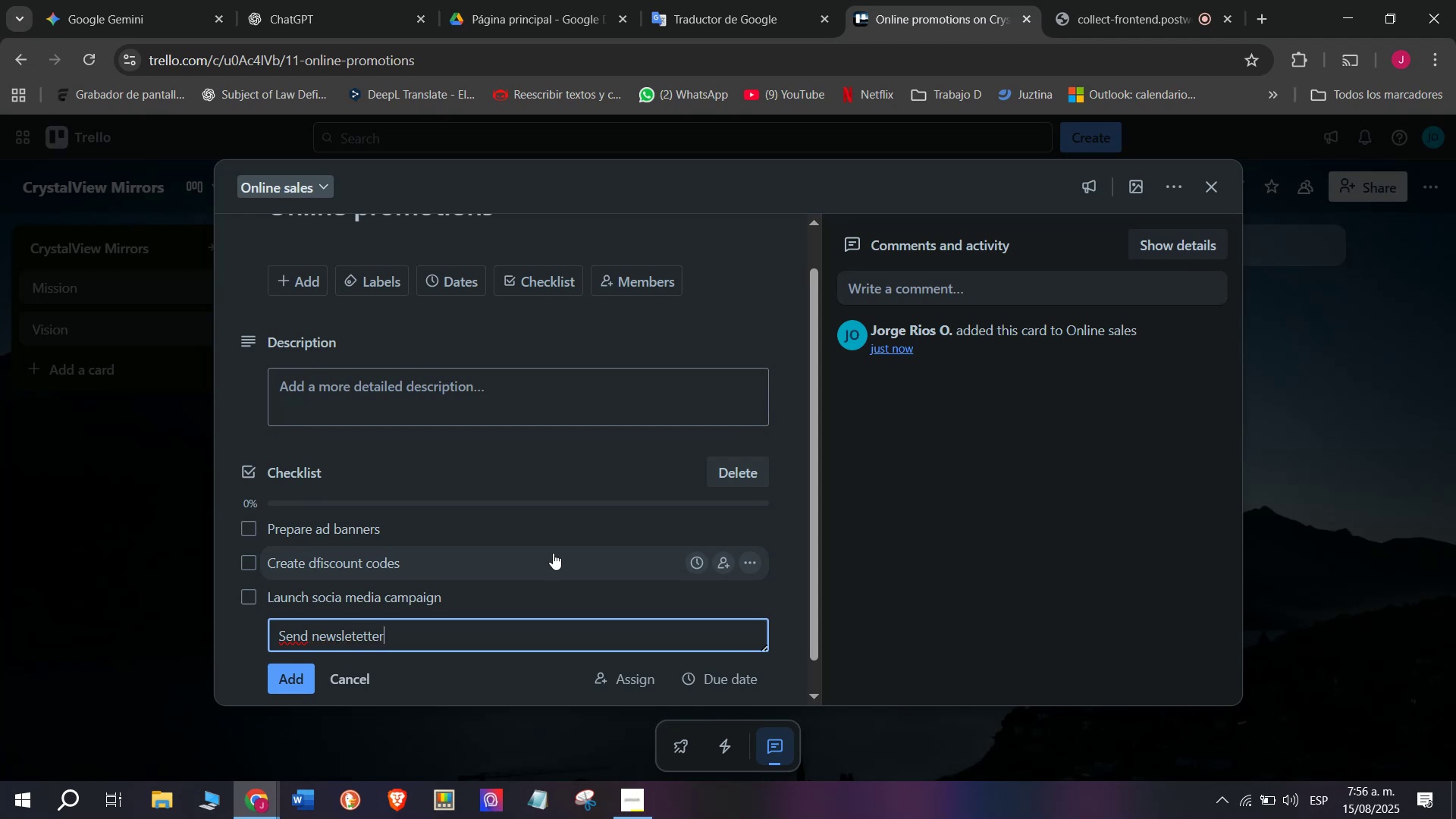 
key(Enter)
 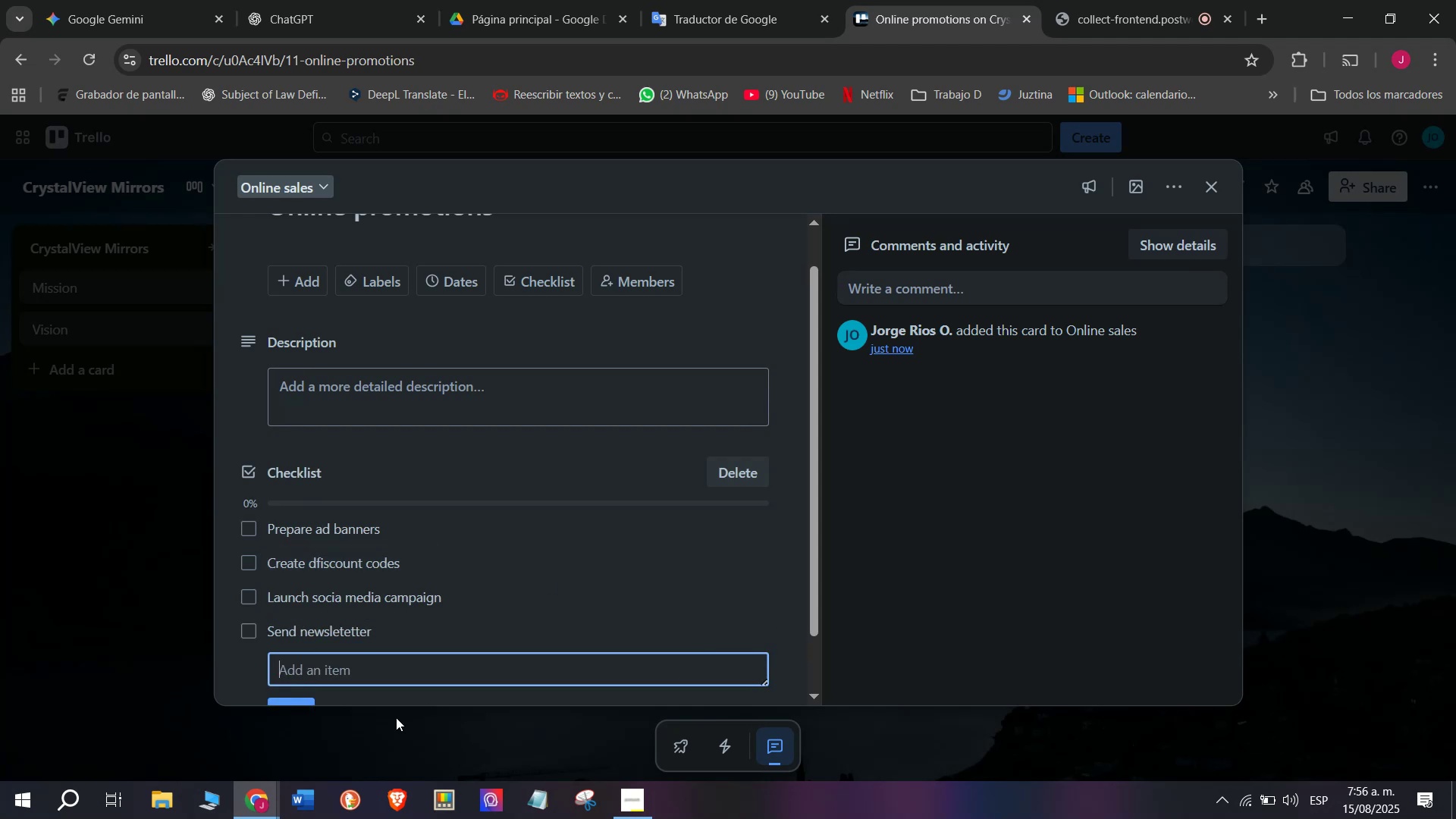 
left_click([334, 622])
 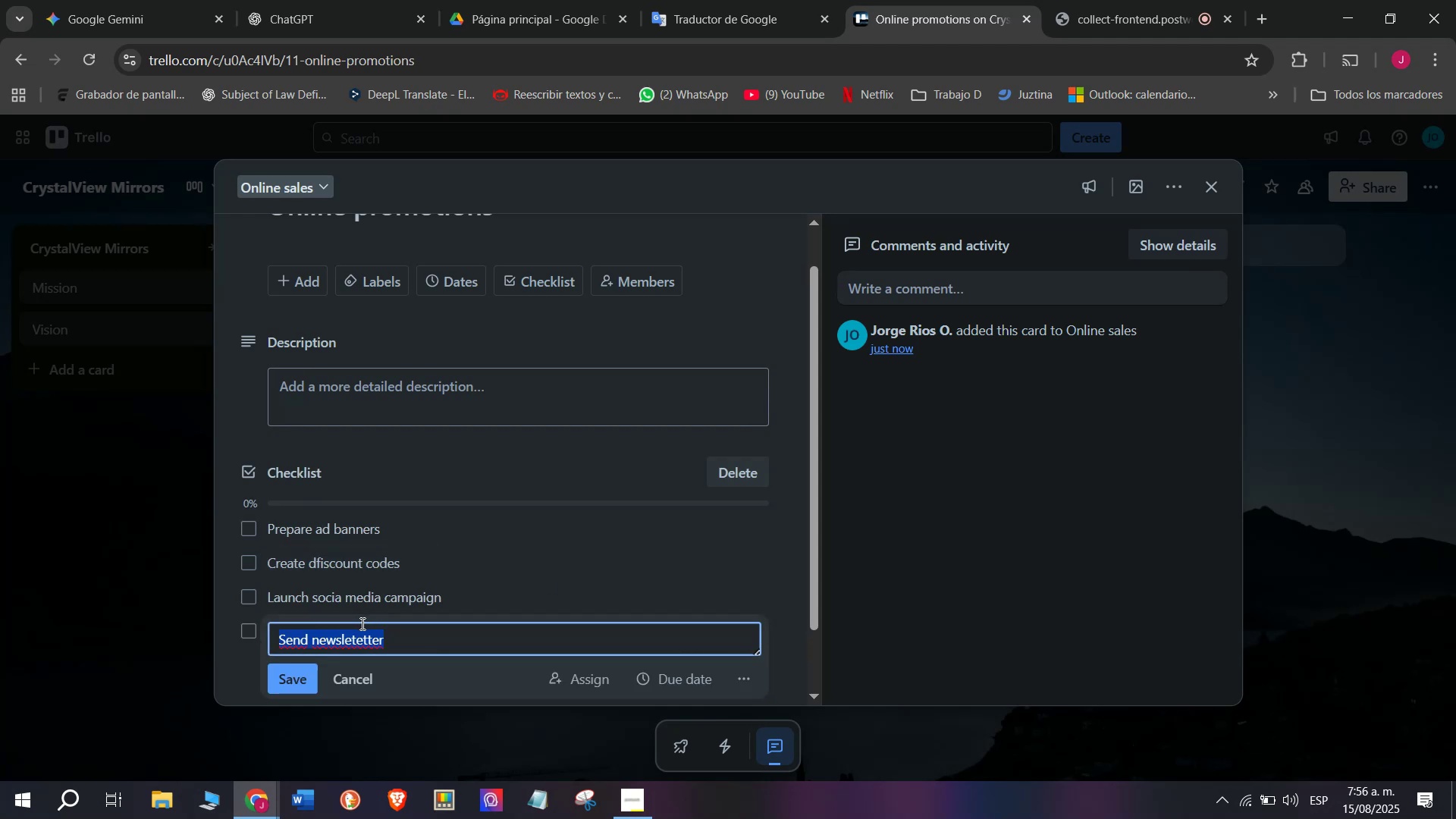 
left_click([361, 623])
 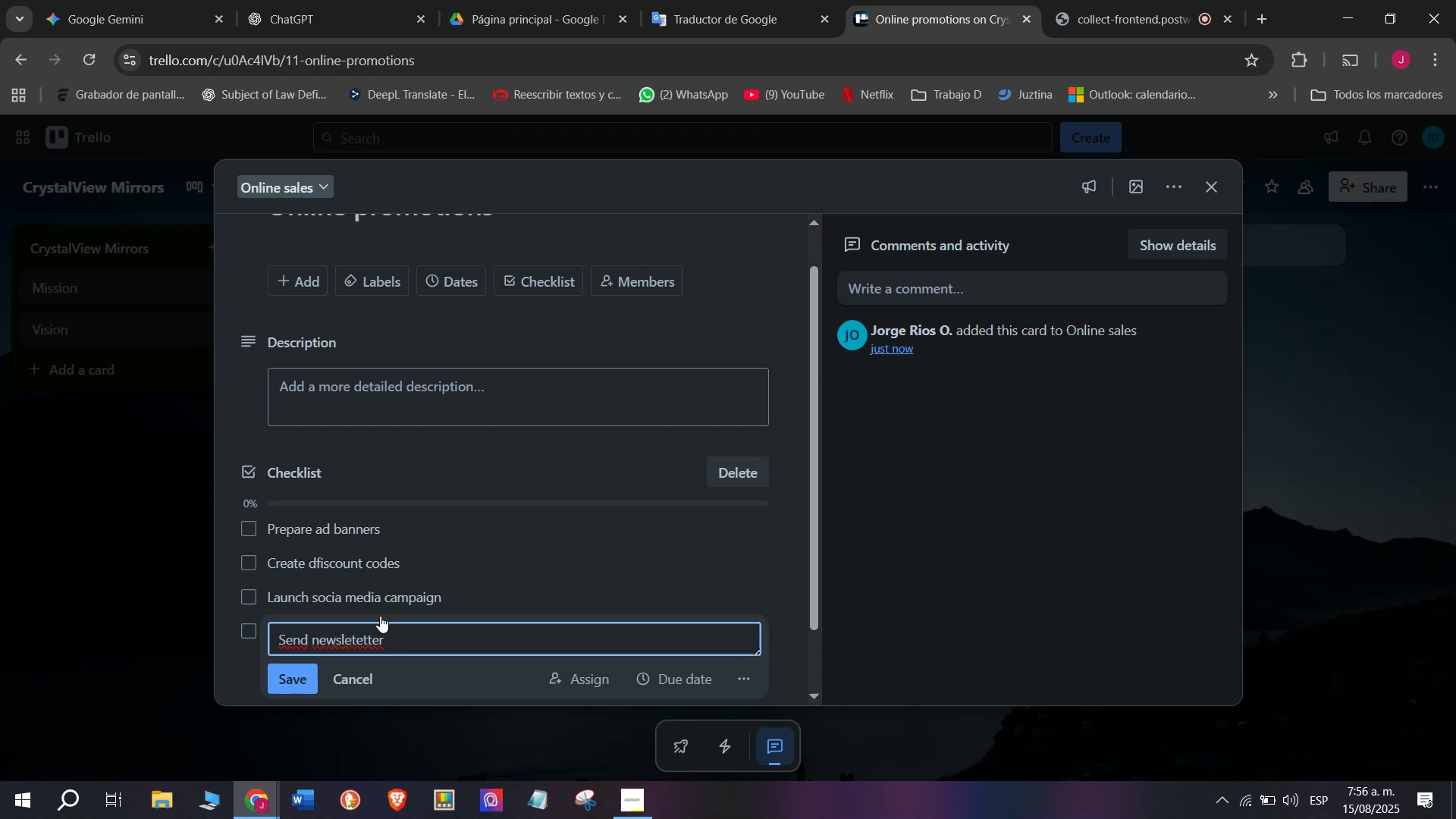 
key(Backspace)
 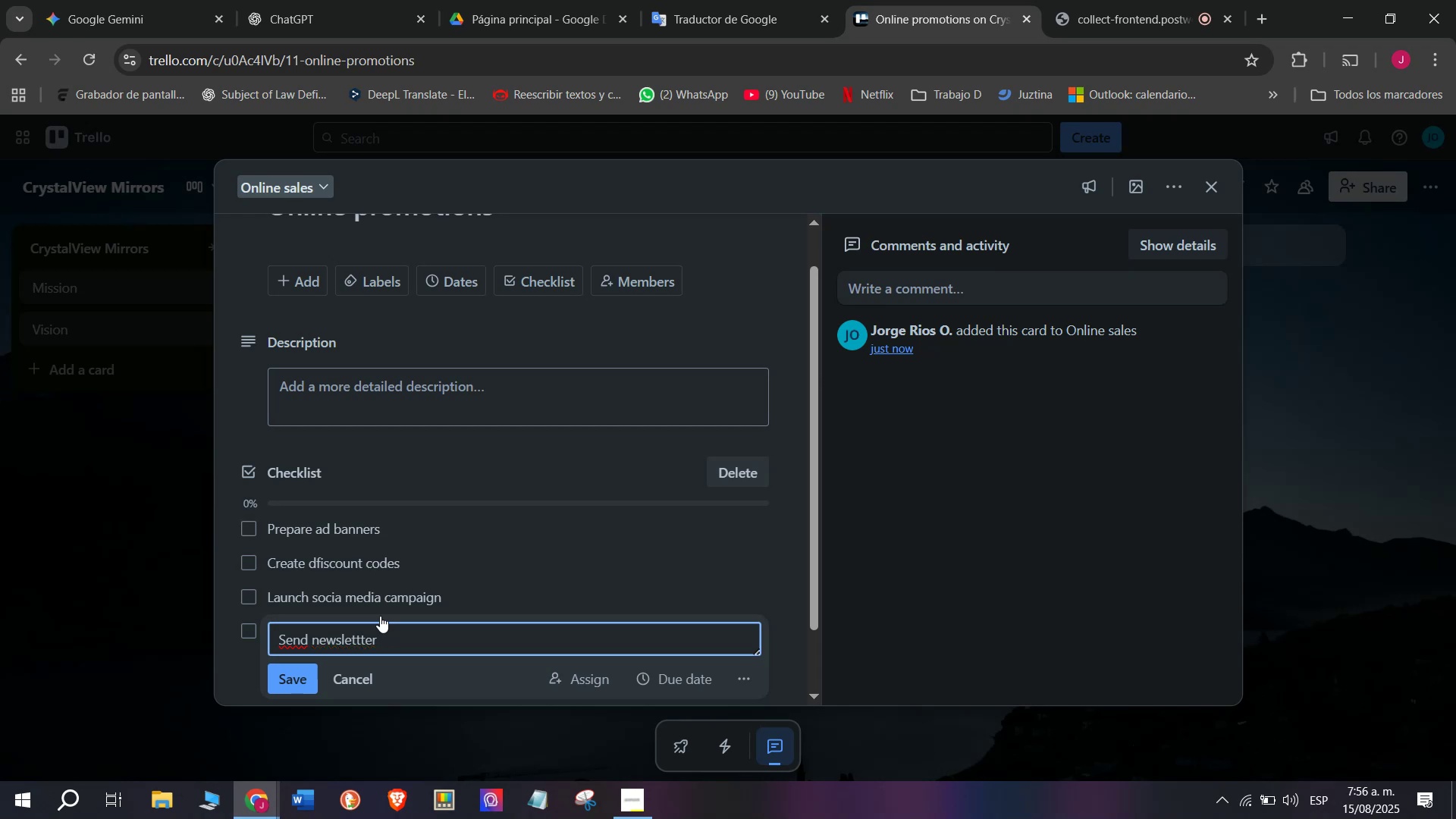 
key(Backspace)
 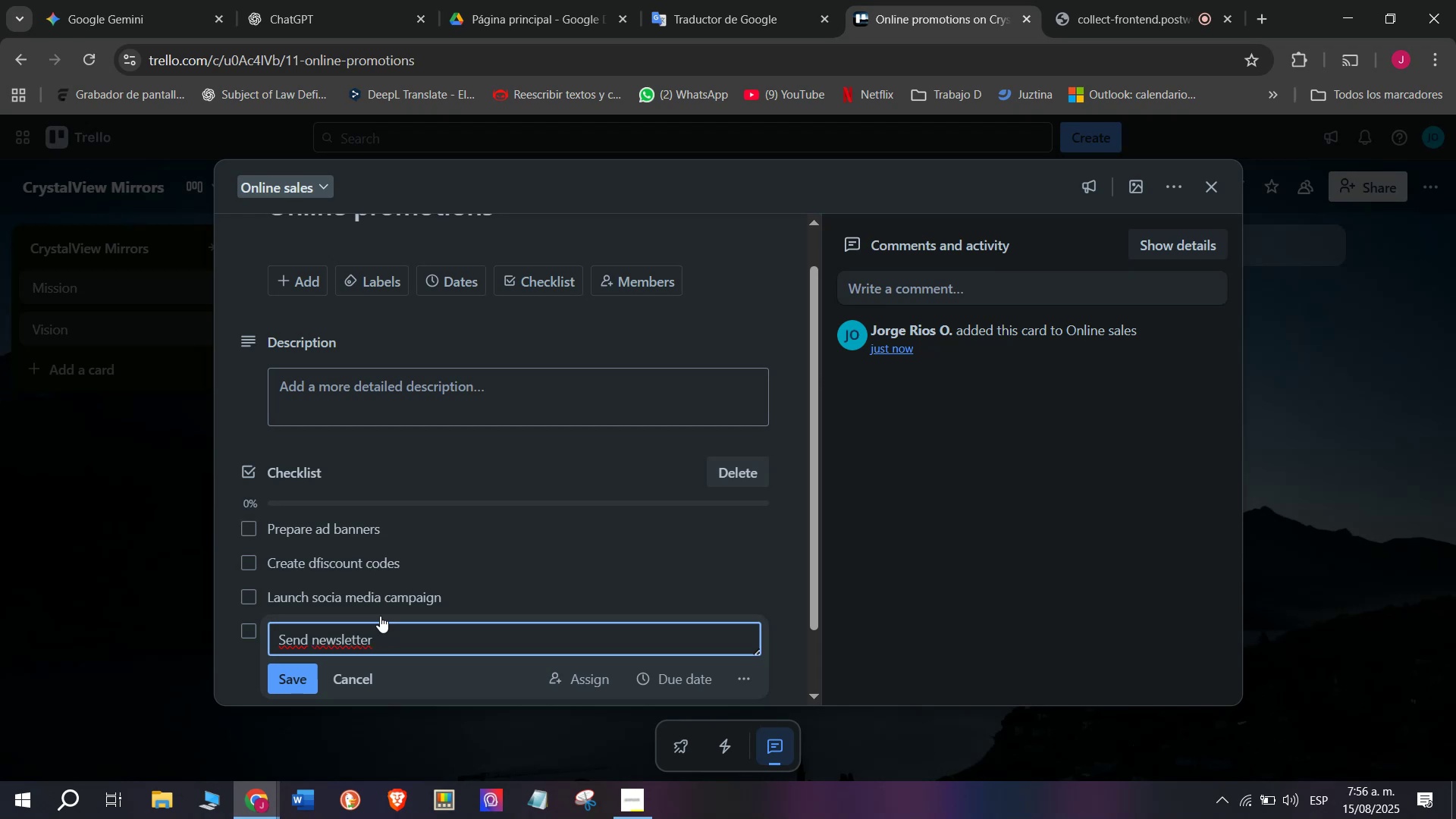 
wait(6.09)
 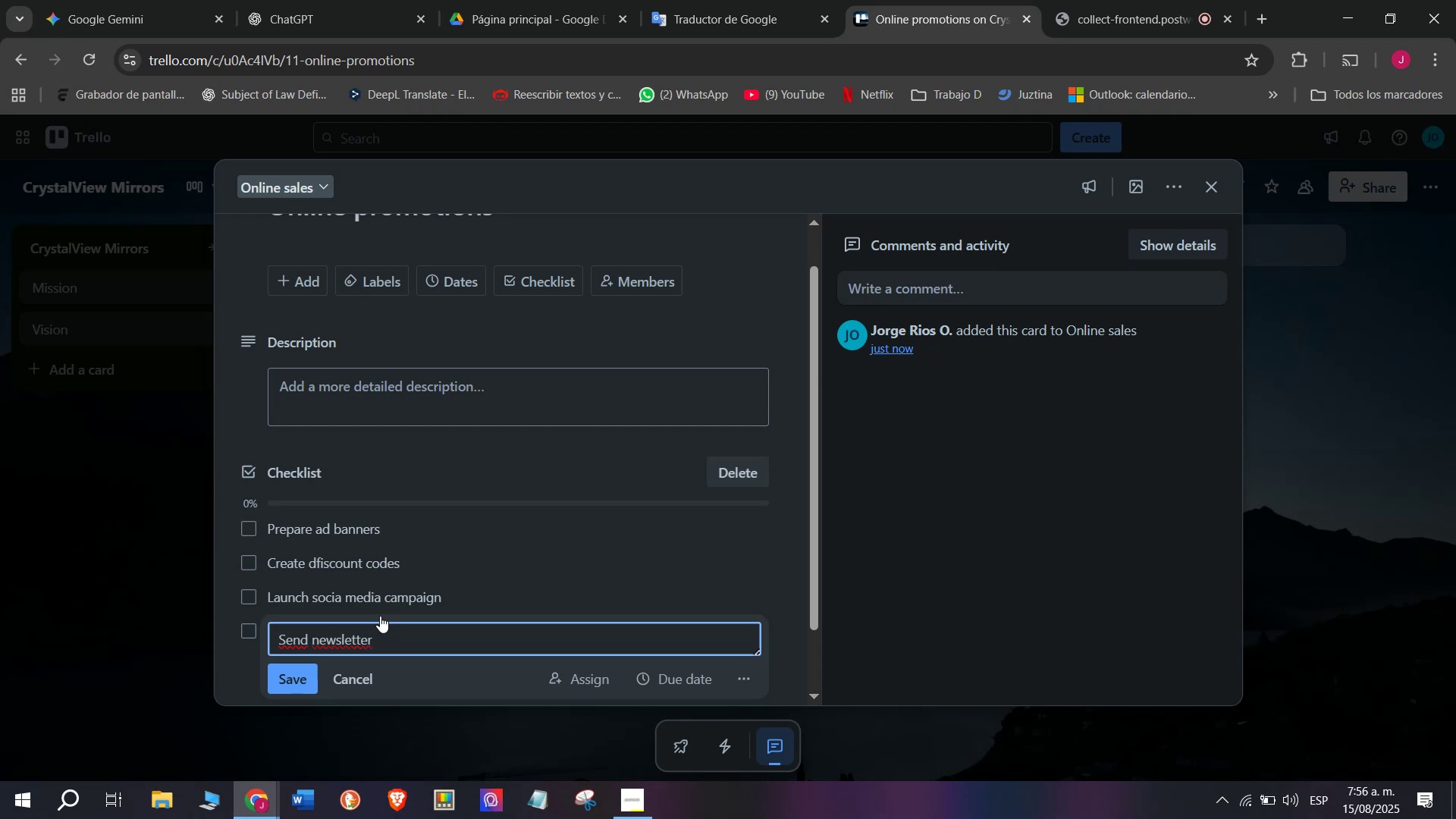 
left_click([303, 682])
 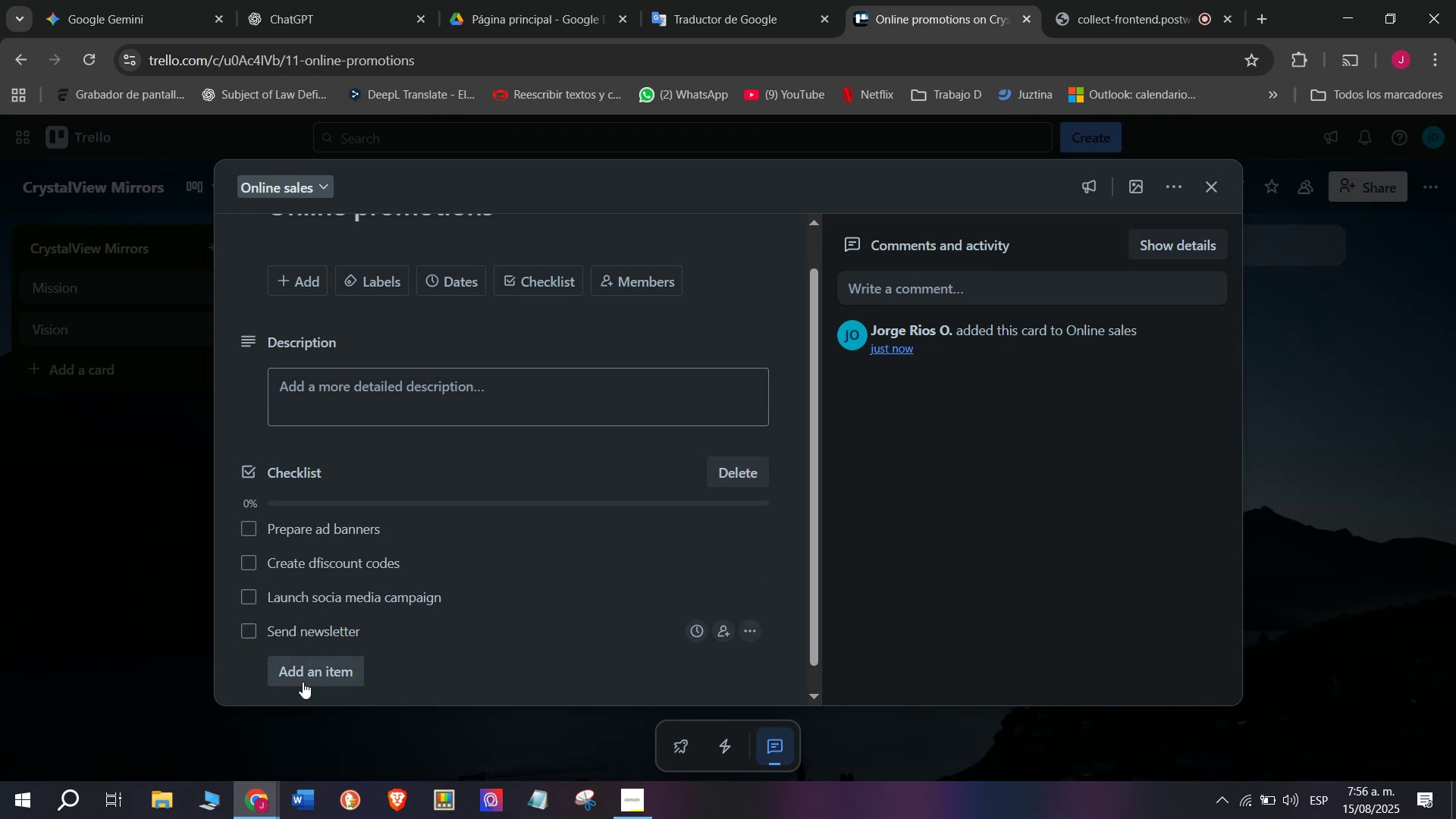 
scroll: coordinate [303, 682], scroll_direction: down, amount: 5.0
 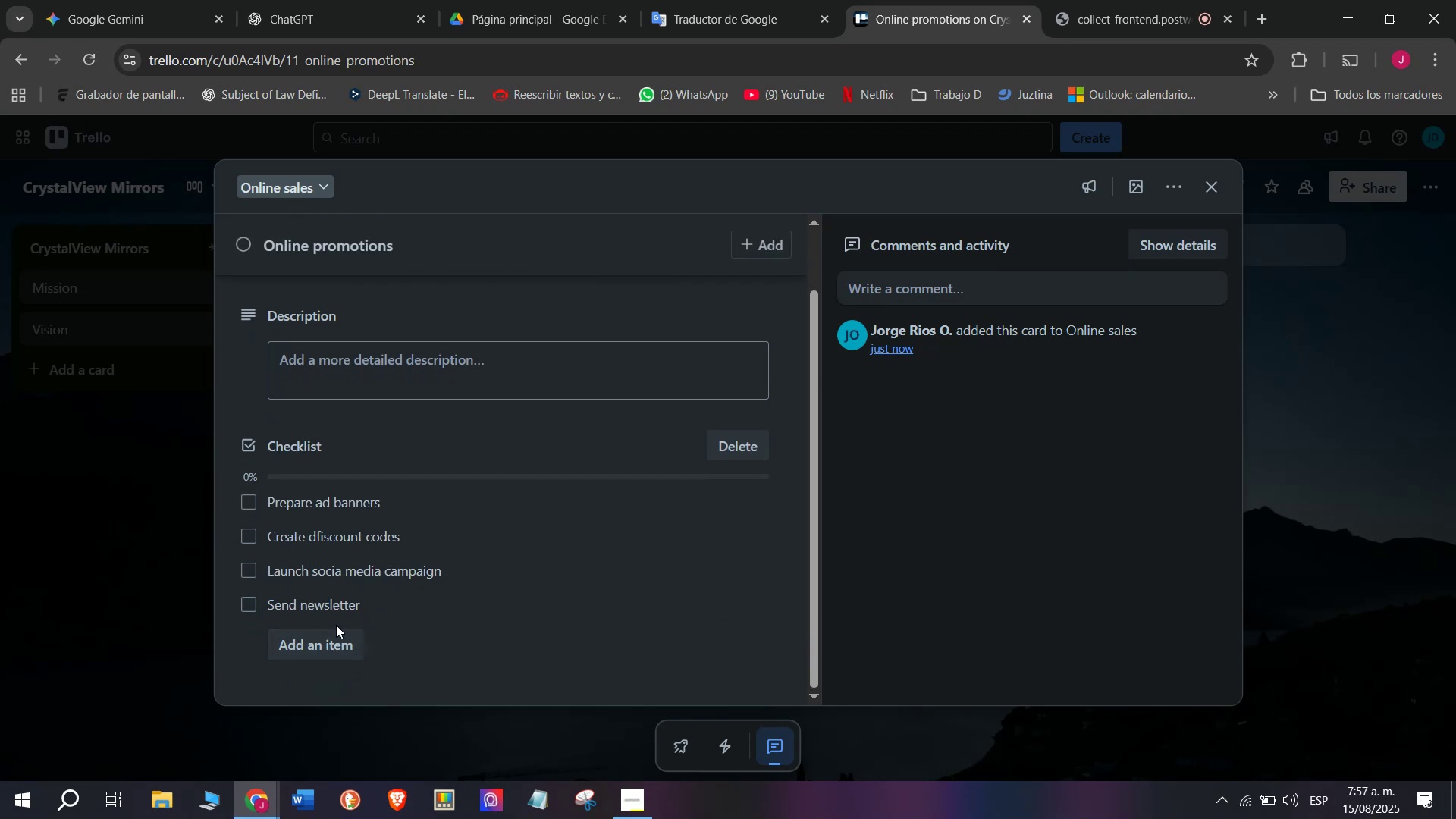 
left_click([340, 632])
 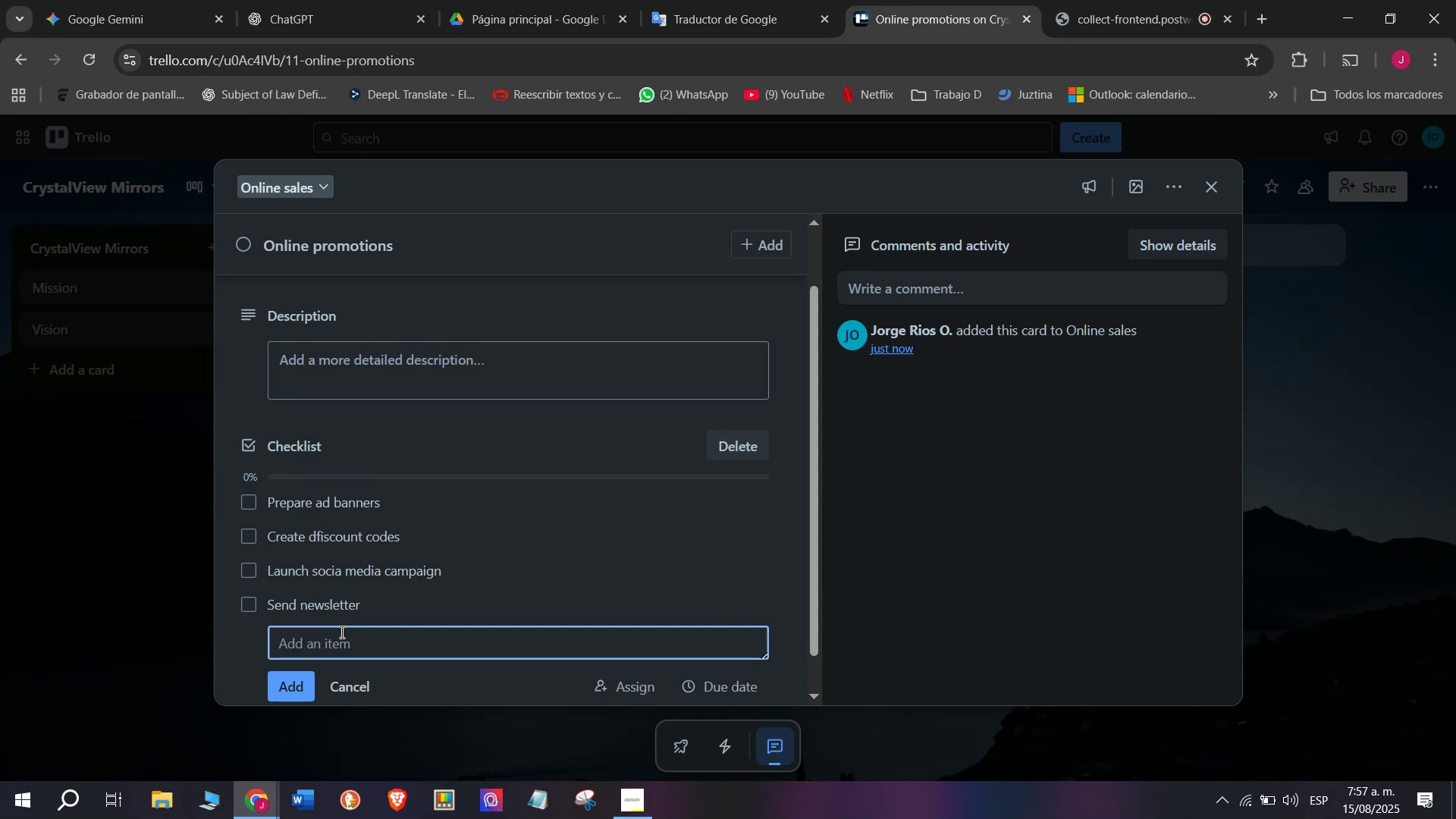 
type(Offer free delivery promo)
 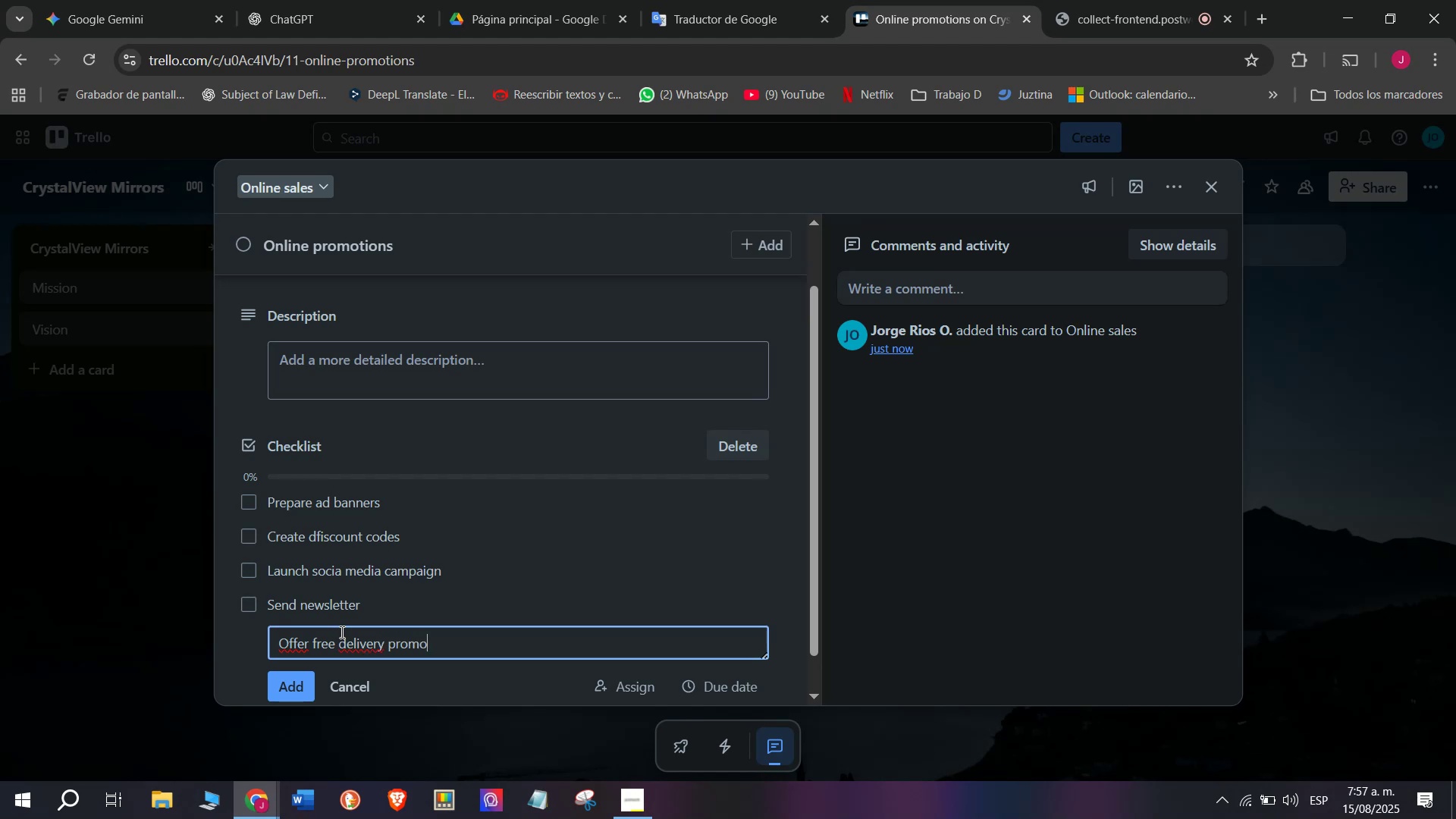 
key(Enter)
 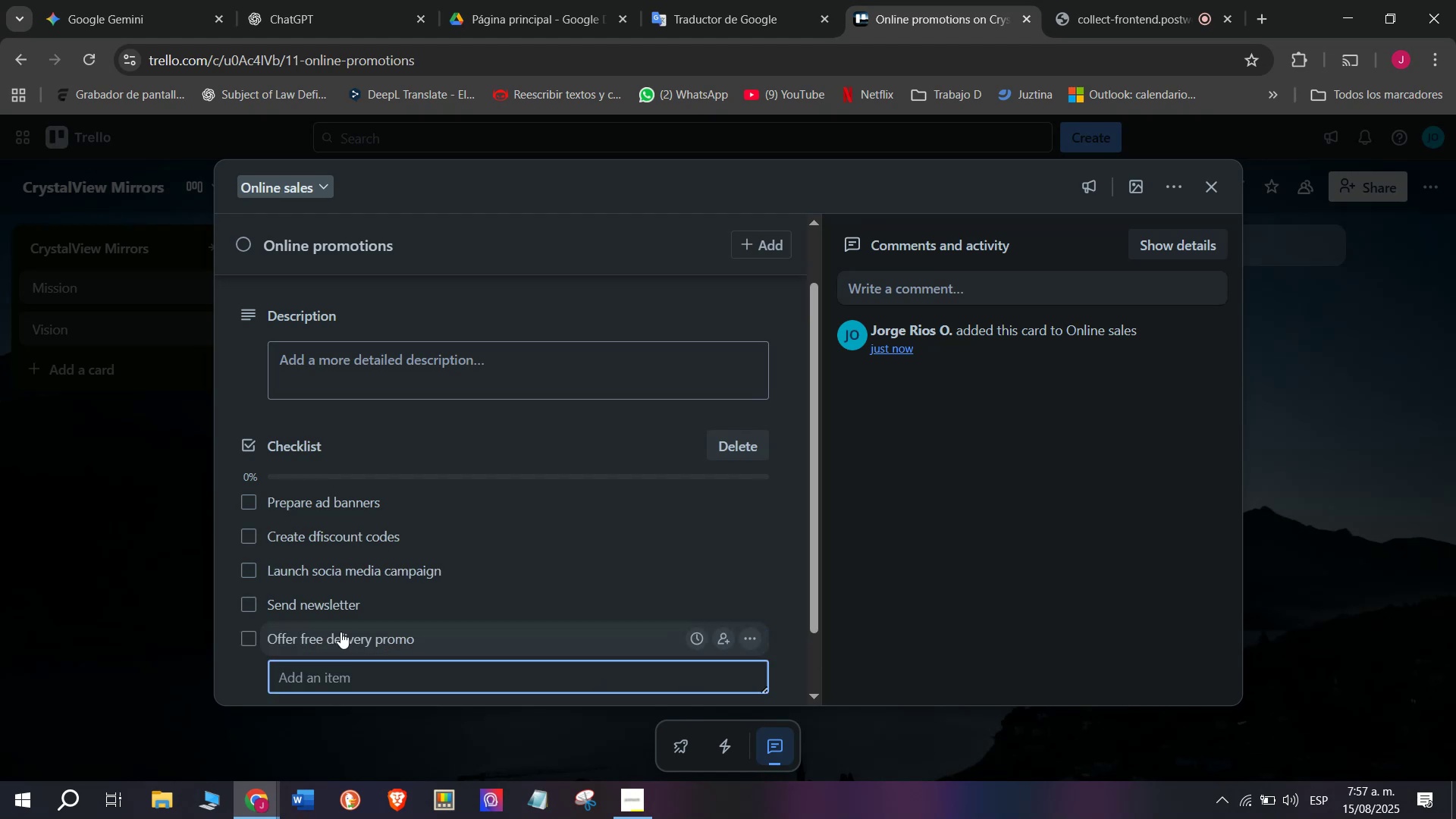 
type(Track sales v)
key(Backspace)
type(convers)
 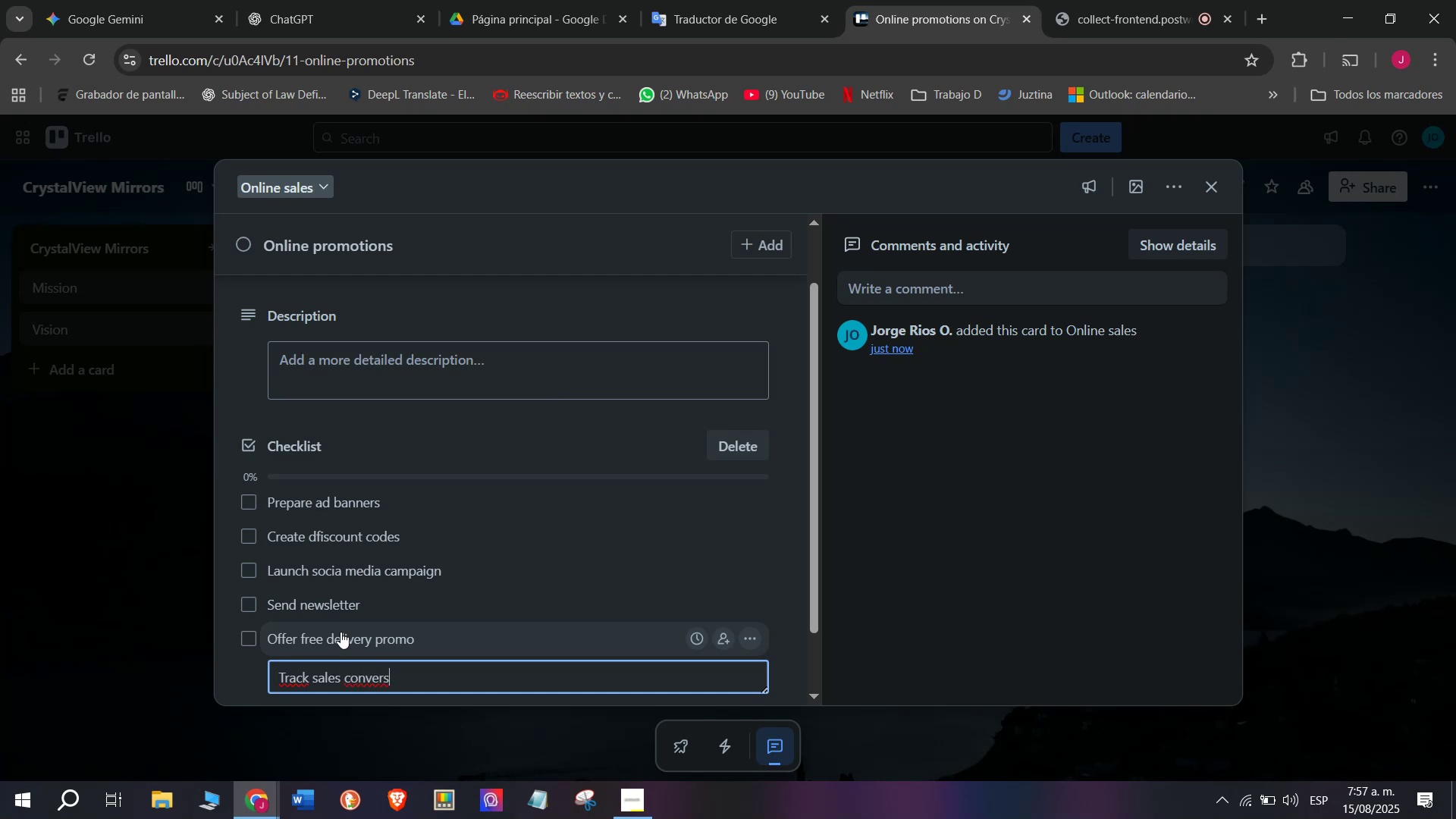 
type(ion)
 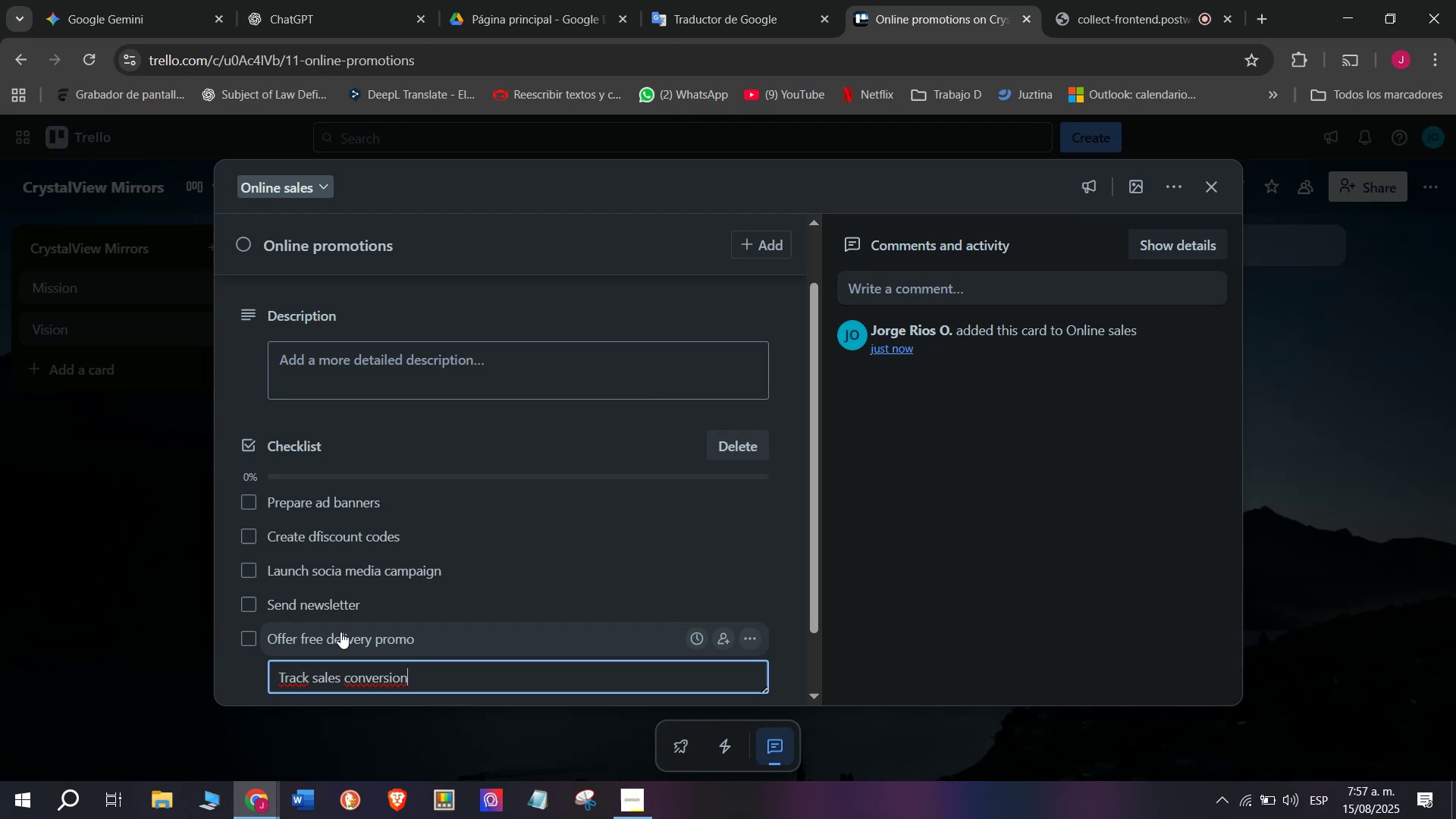 
key(Enter)
 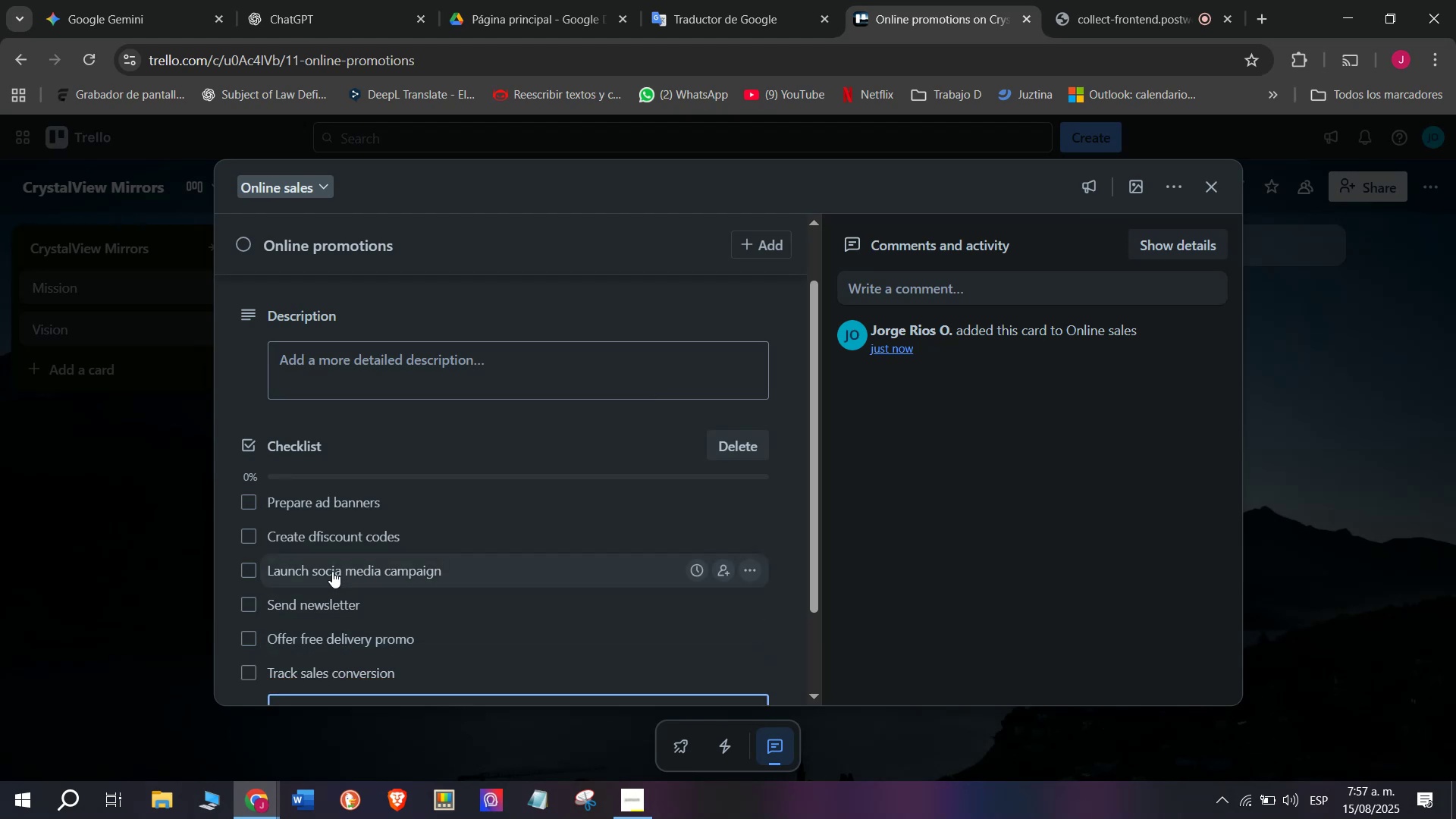 
wait(7.2)
 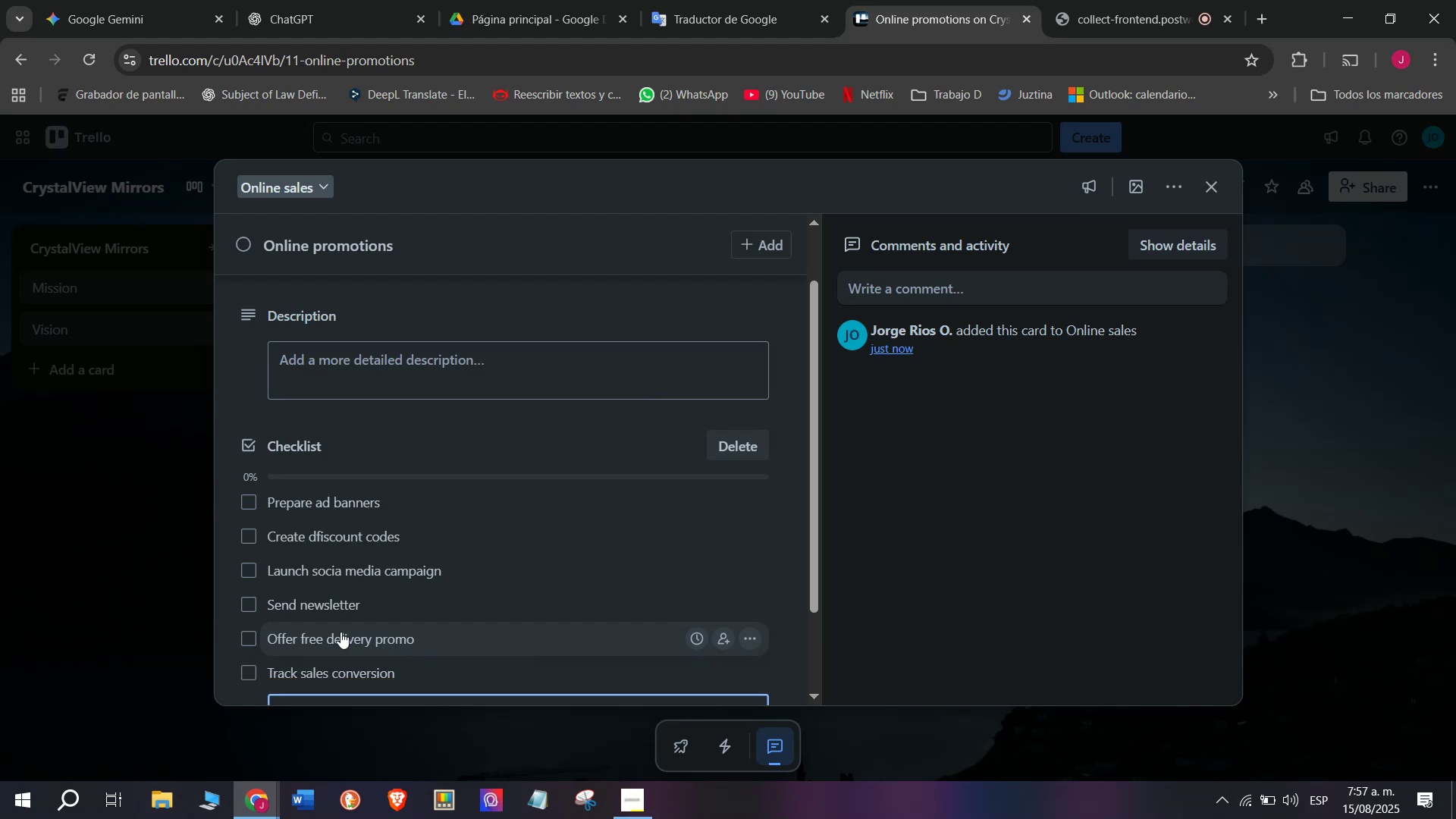 
left_click([160, 538])
 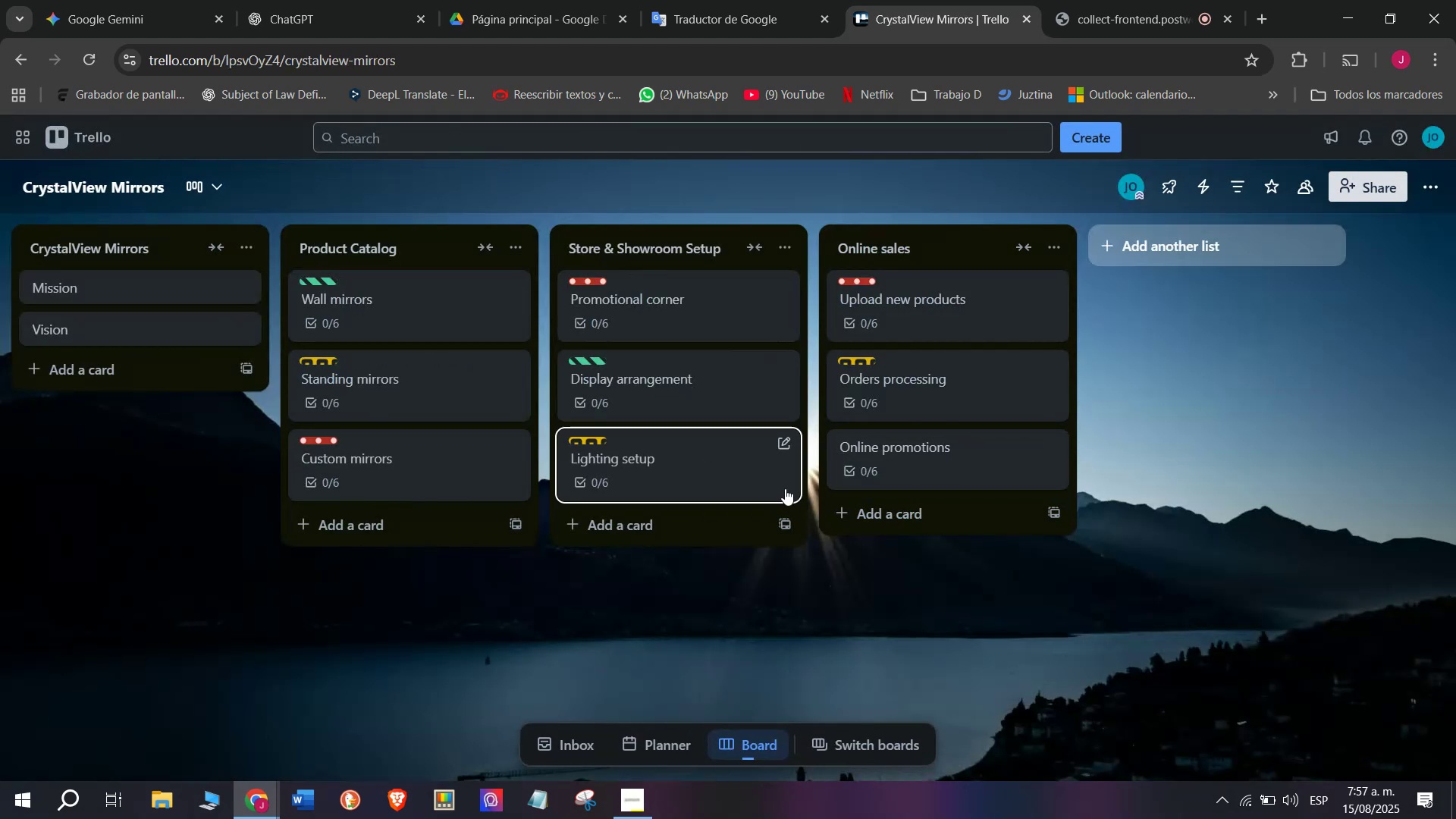 
left_click([985, 449])
 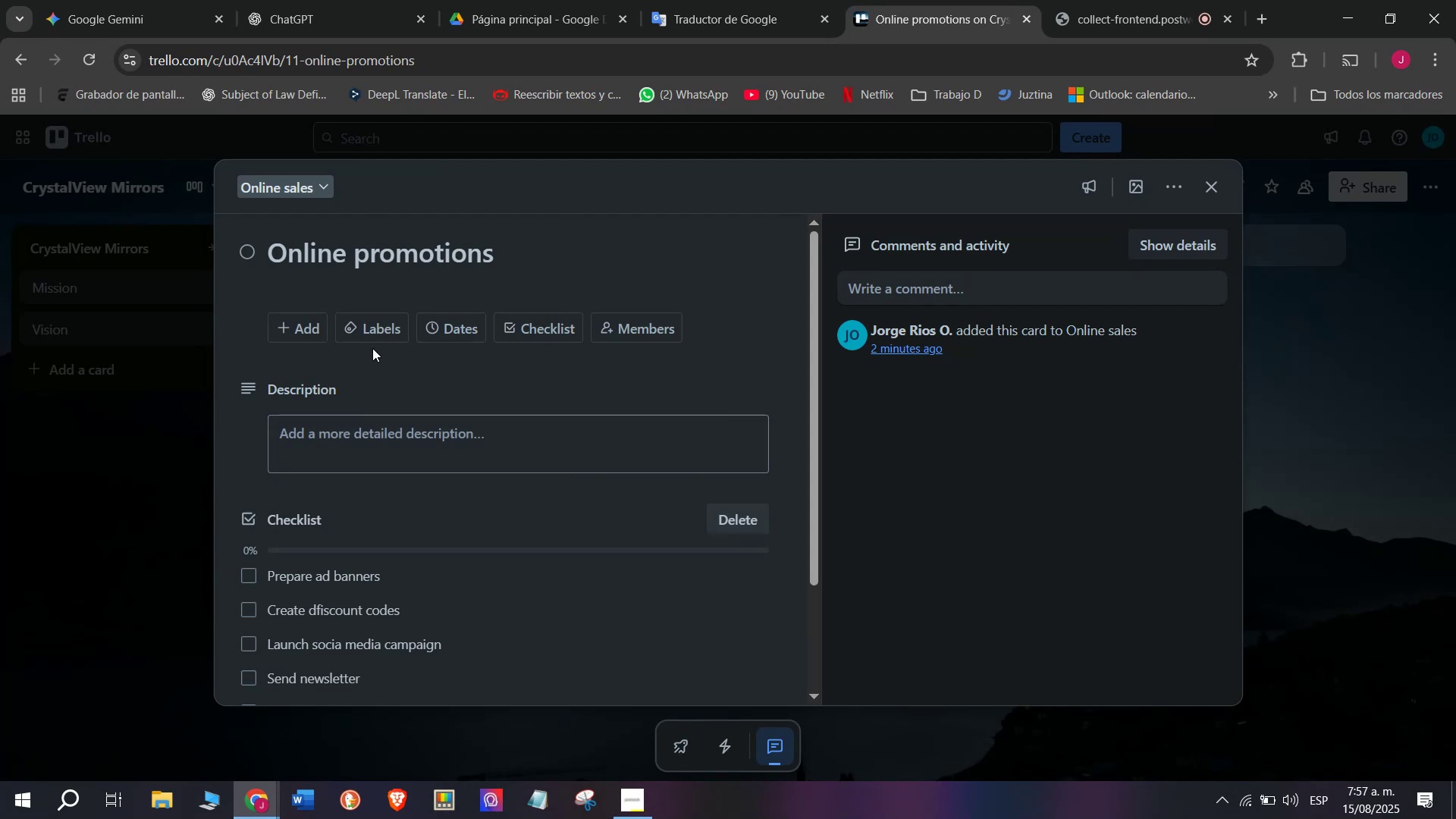 
left_click([371, 333])
 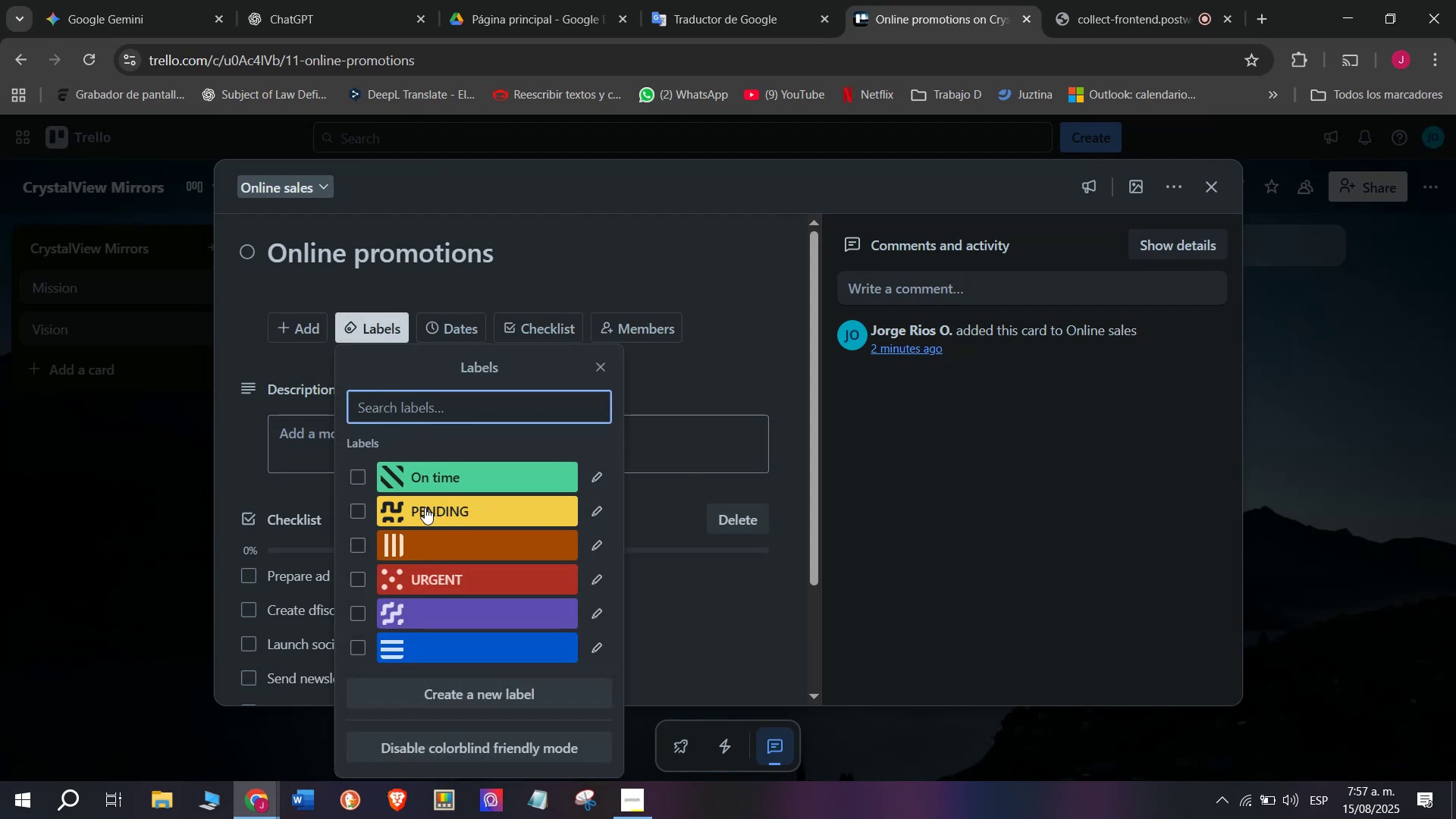 
left_click([425, 510])
 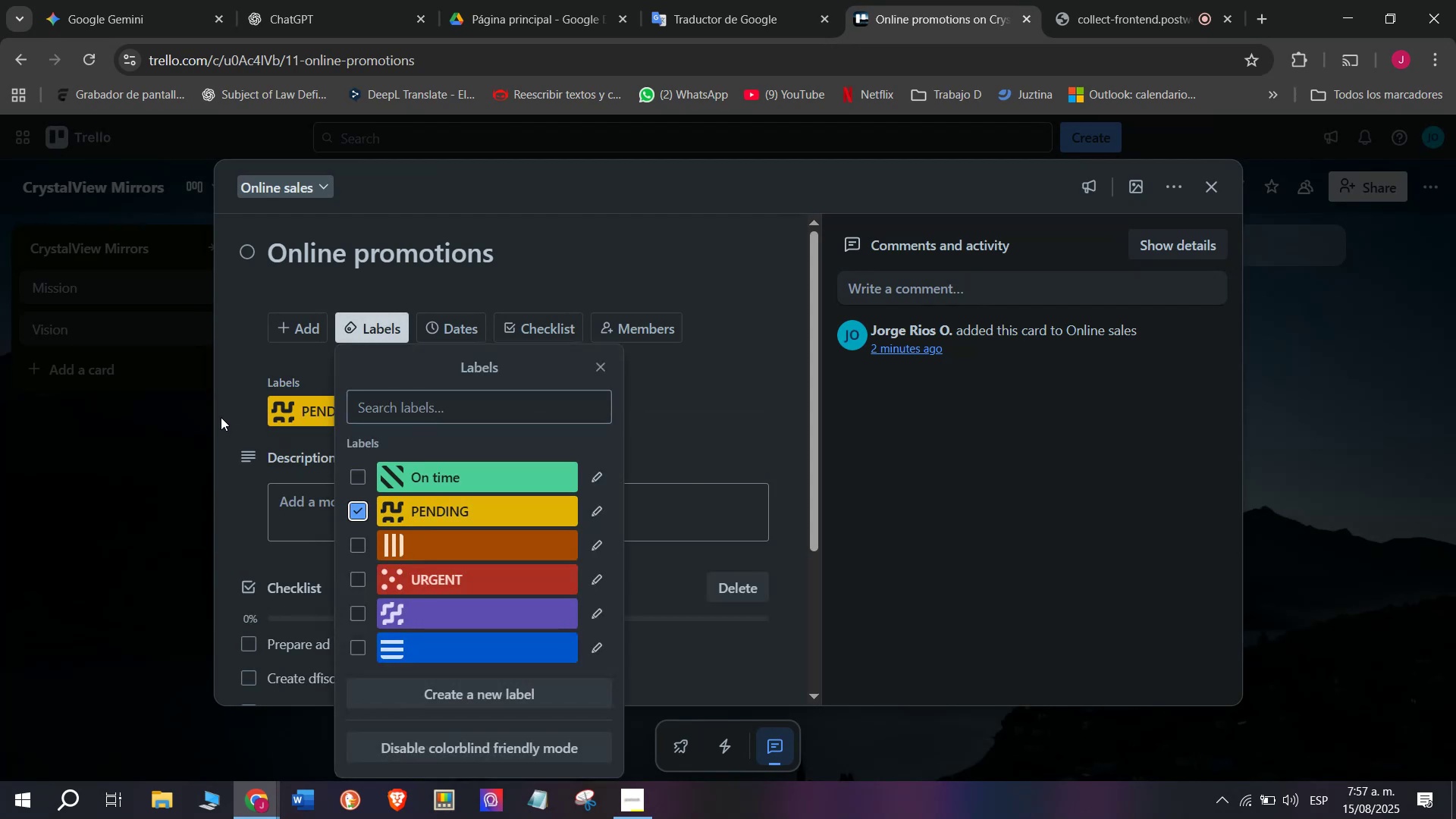 
left_click([219, 415])
 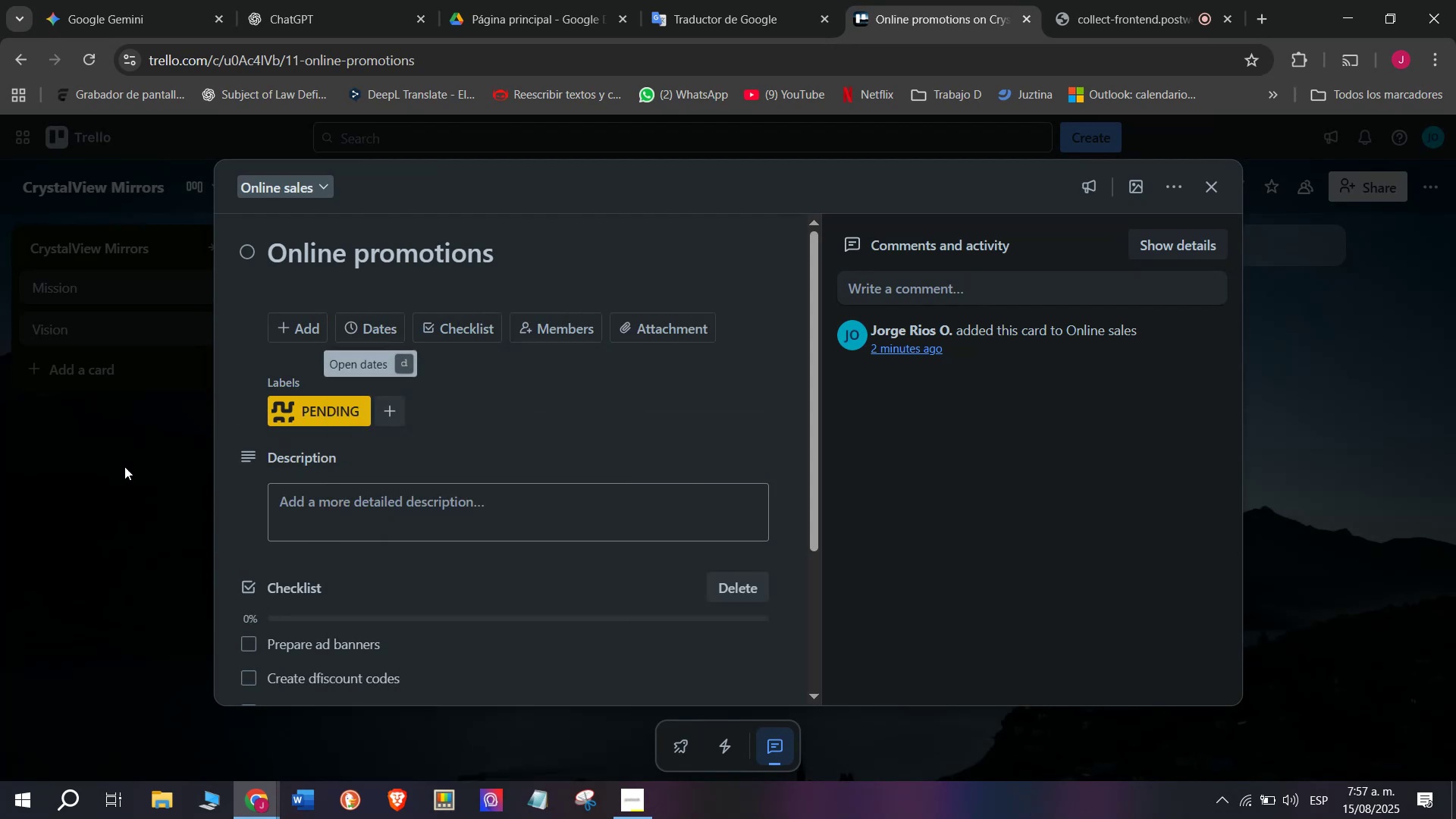 
left_click([118, 490])
 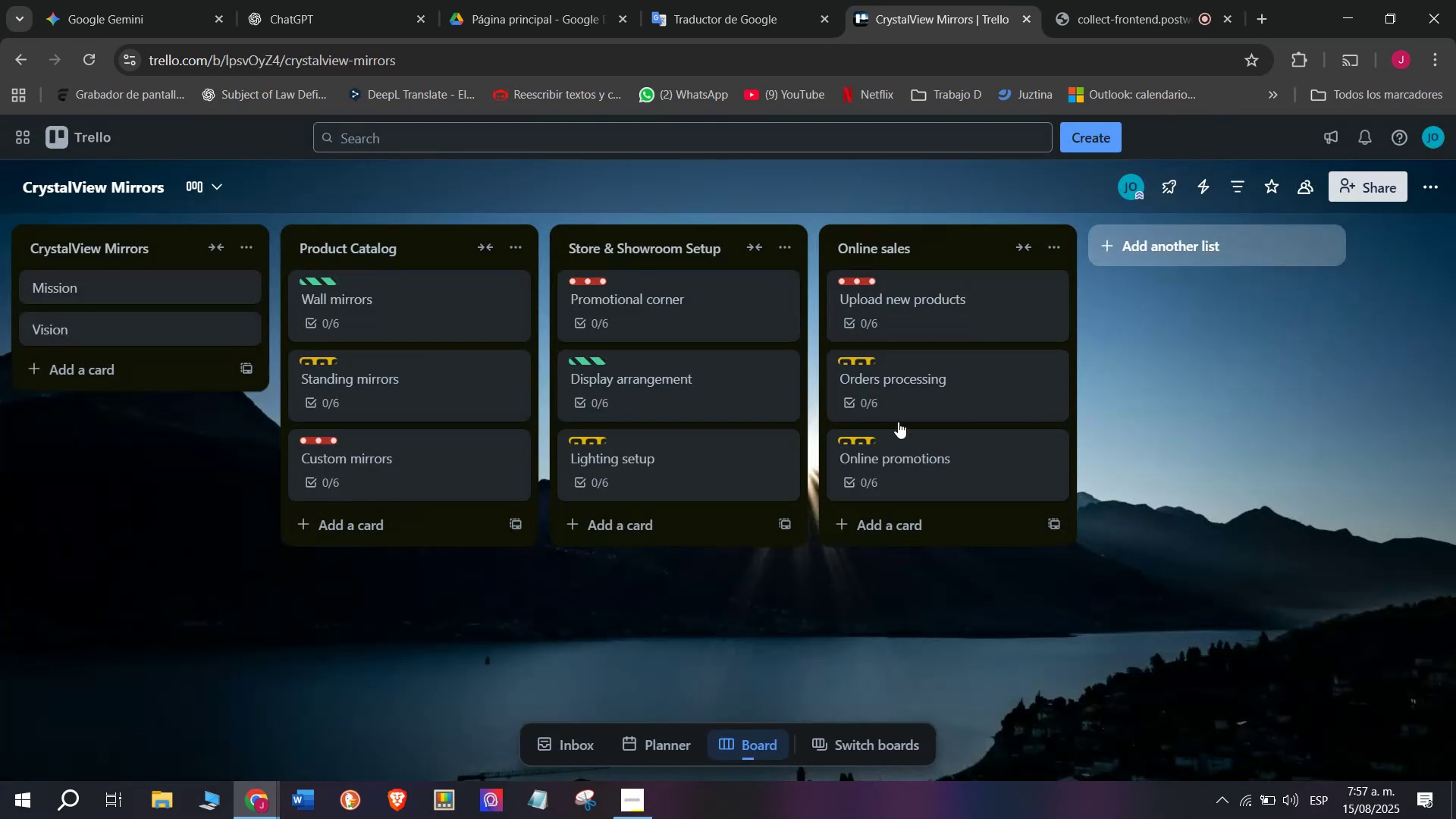 
left_click([898, 442])
 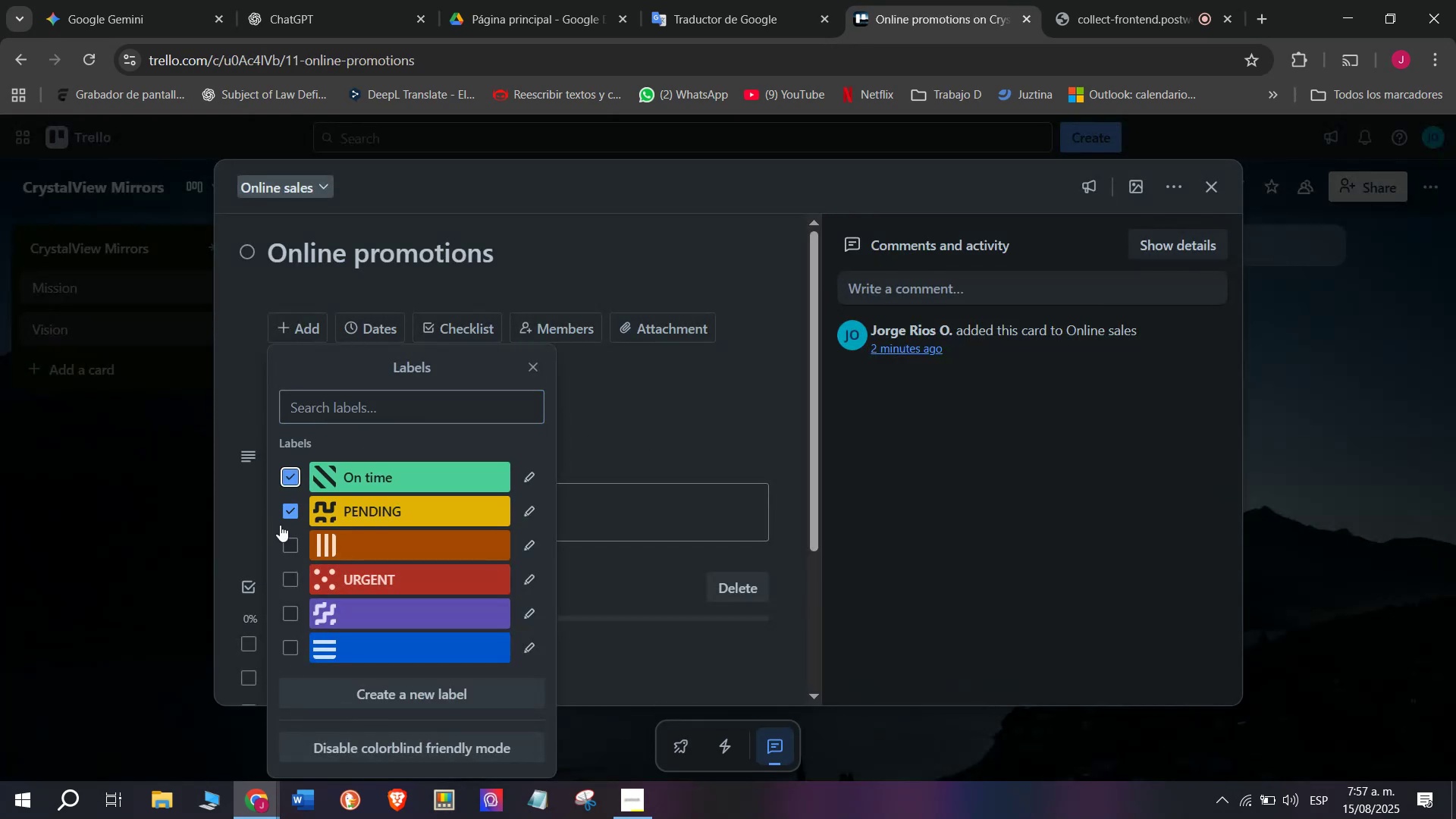 
left_click([215, 404])
 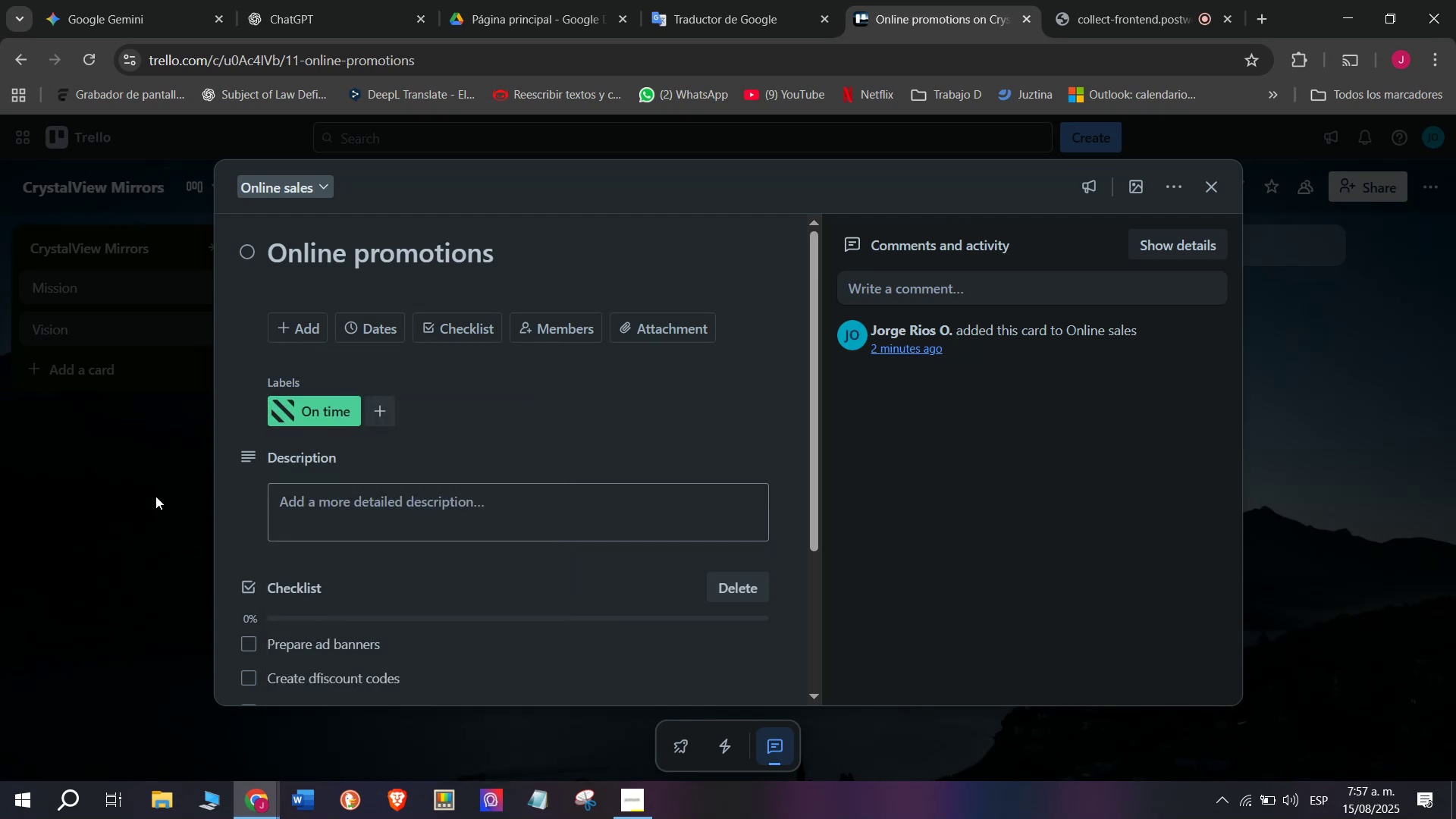 
left_click([155, 496])
 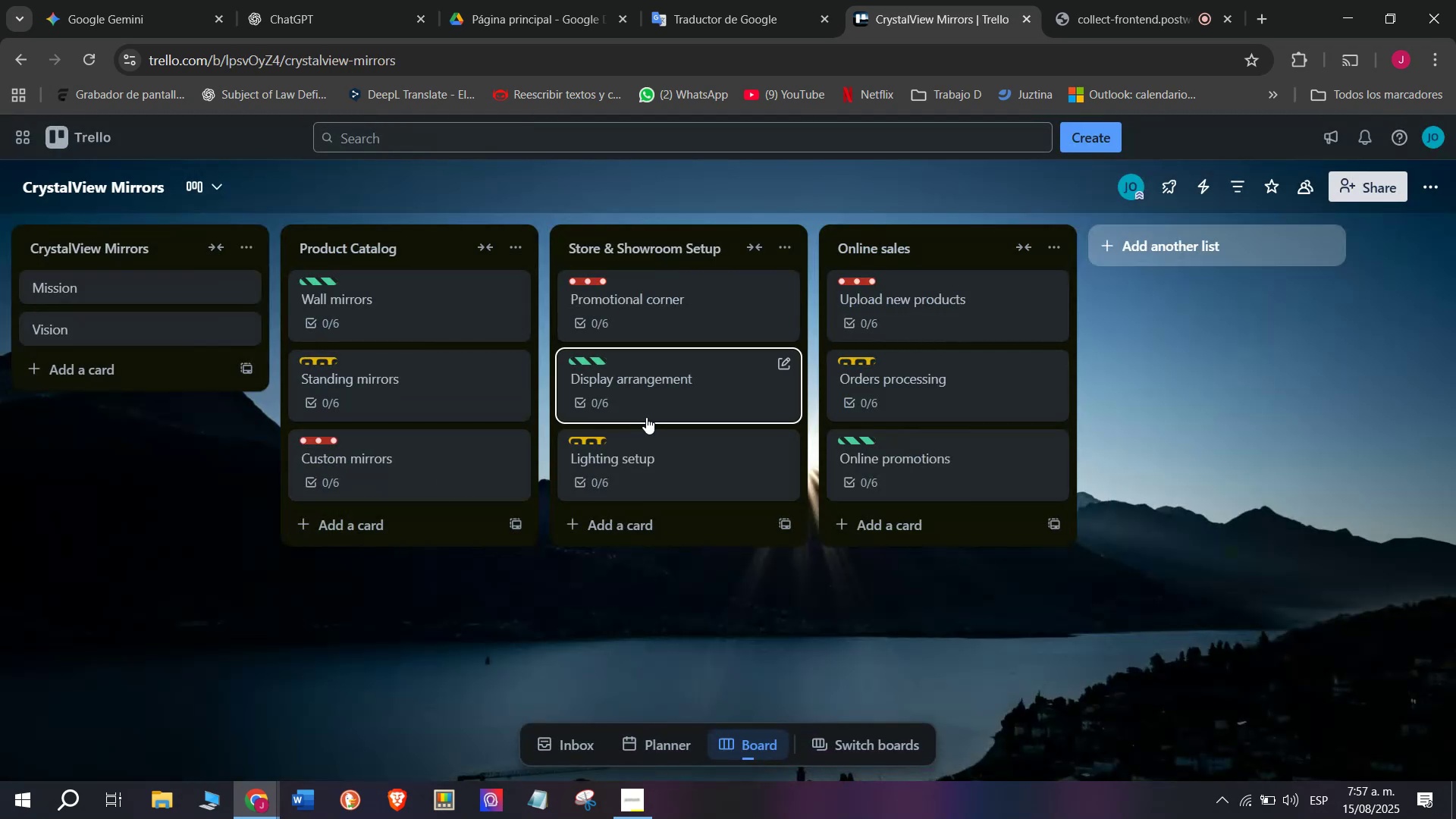 
scroll: coordinate [896, 339], scroll_direction: down, amount: 3.0
 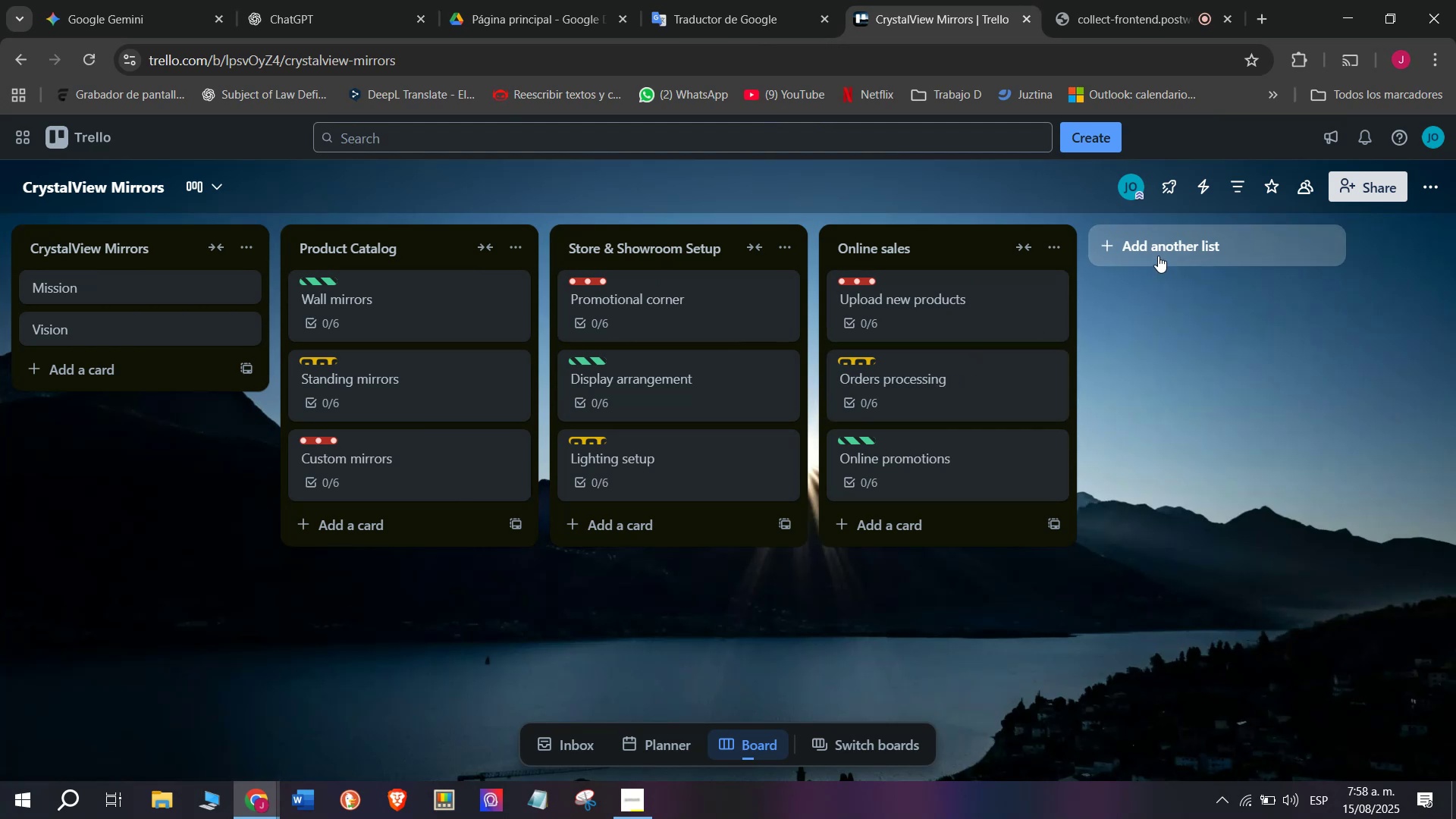 
wait(22.55)
 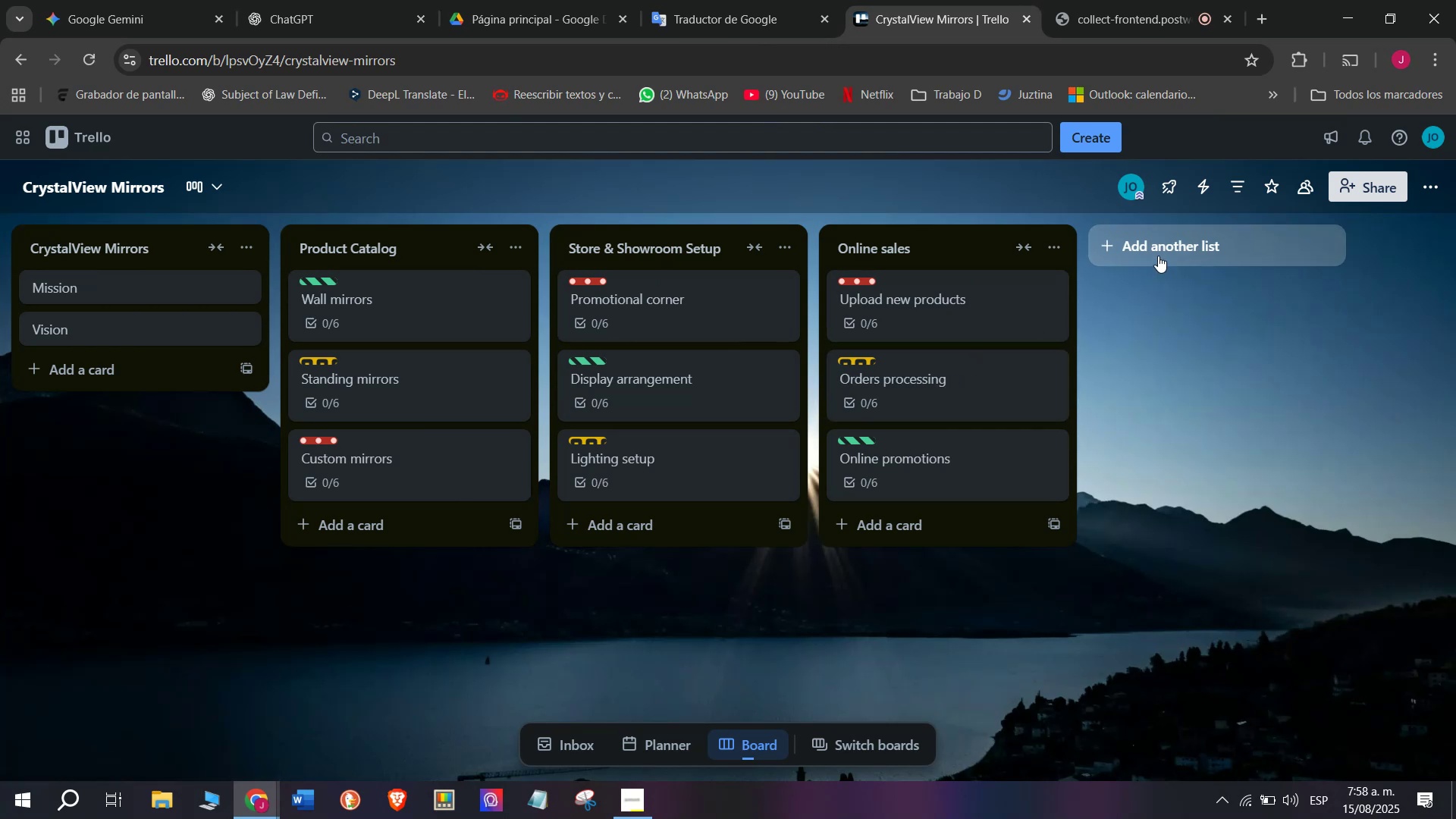 
left_click([1158, 256])
 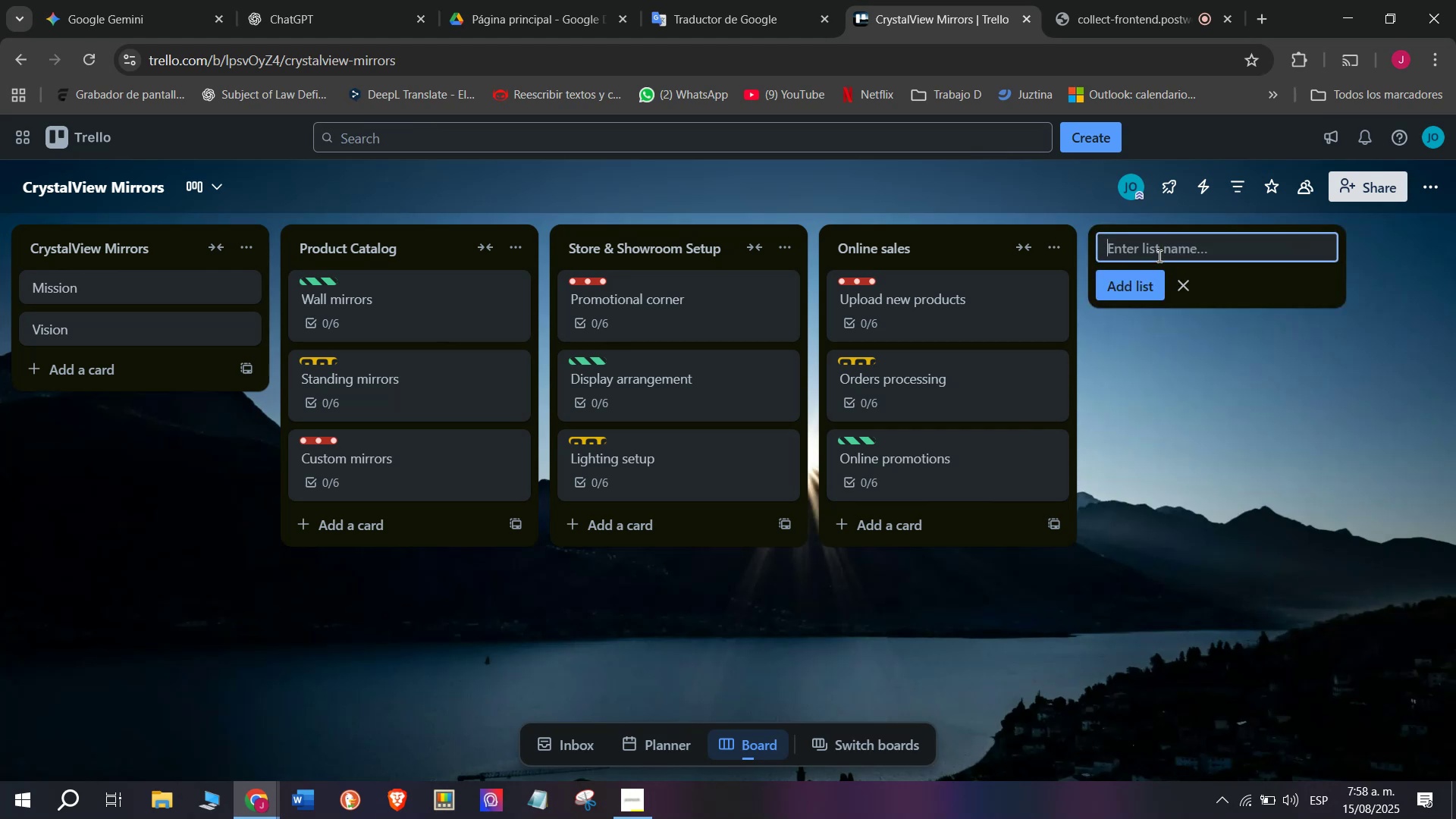 
type(Marketing ^ Advertising)
 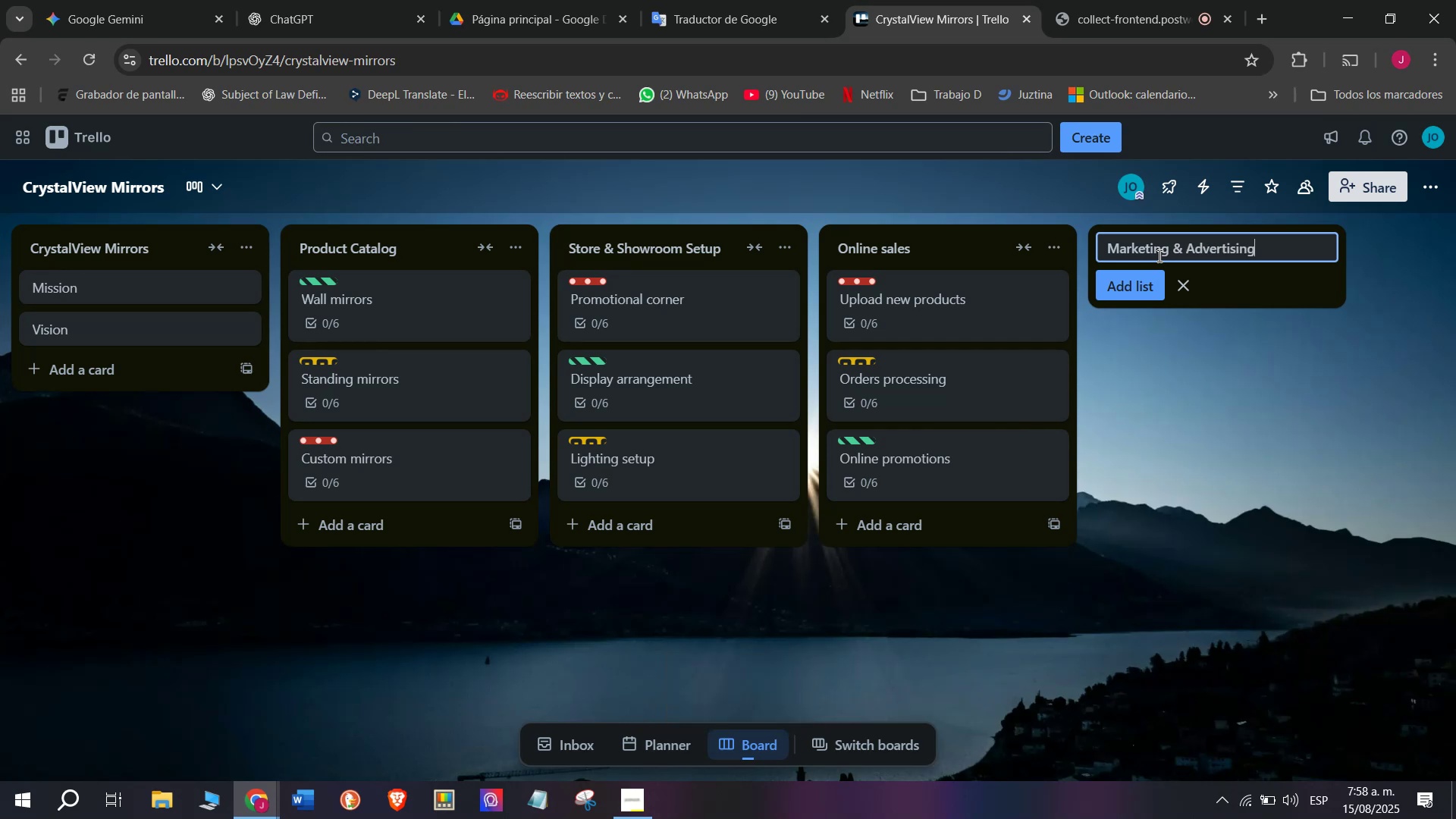 
key(Enter)
 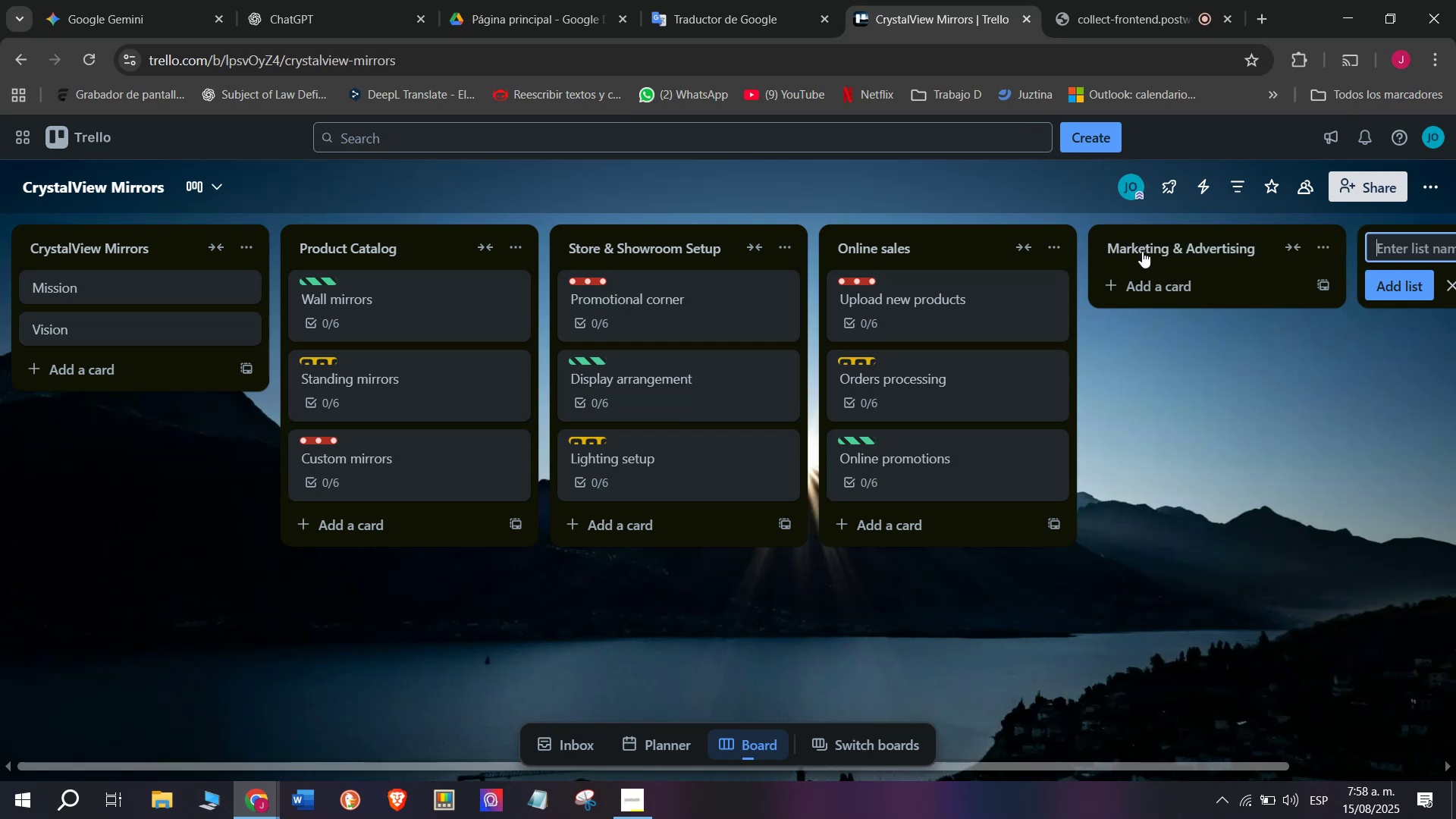 
left_click([1162, 300])
 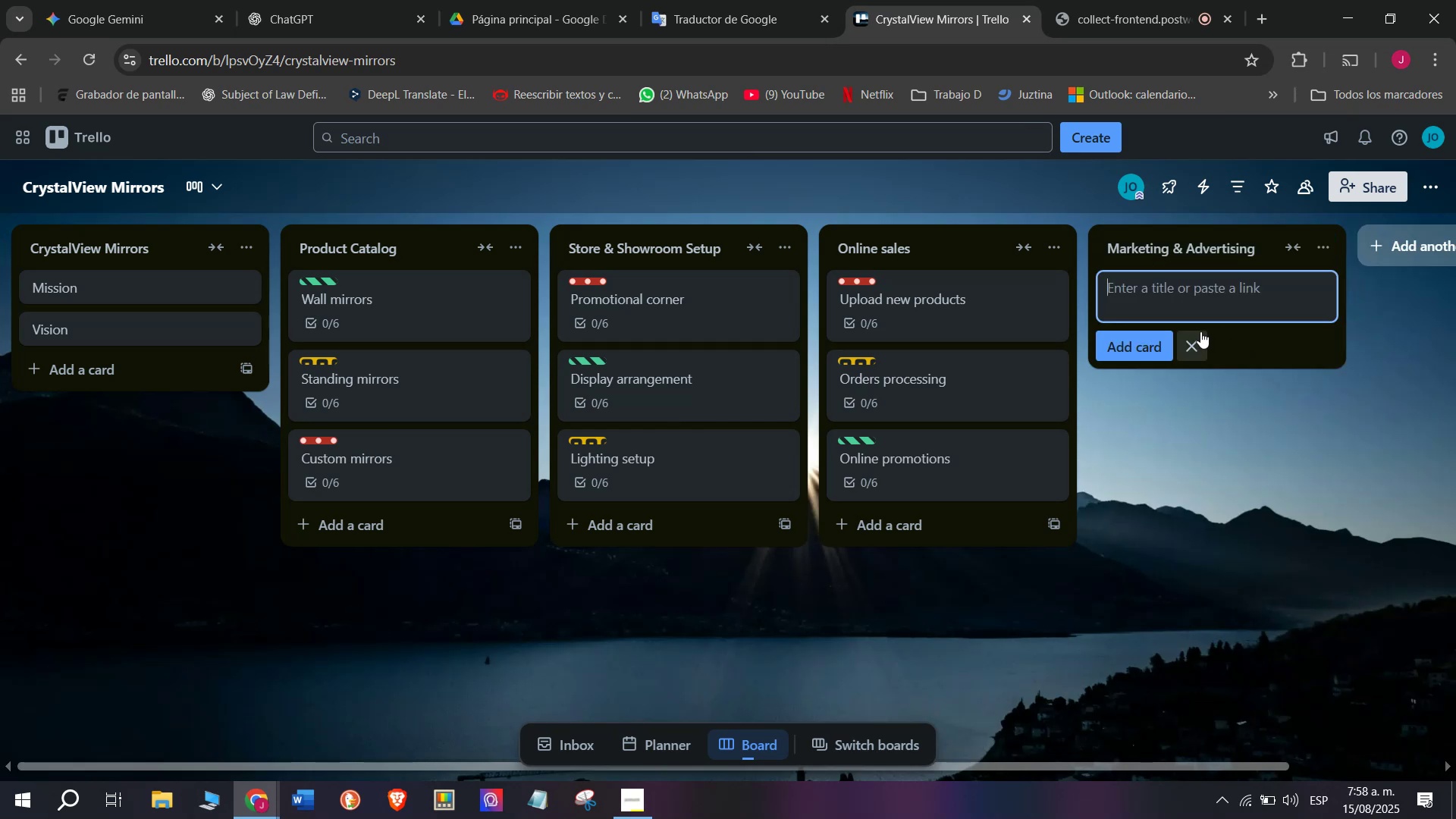 
type(Social media)
 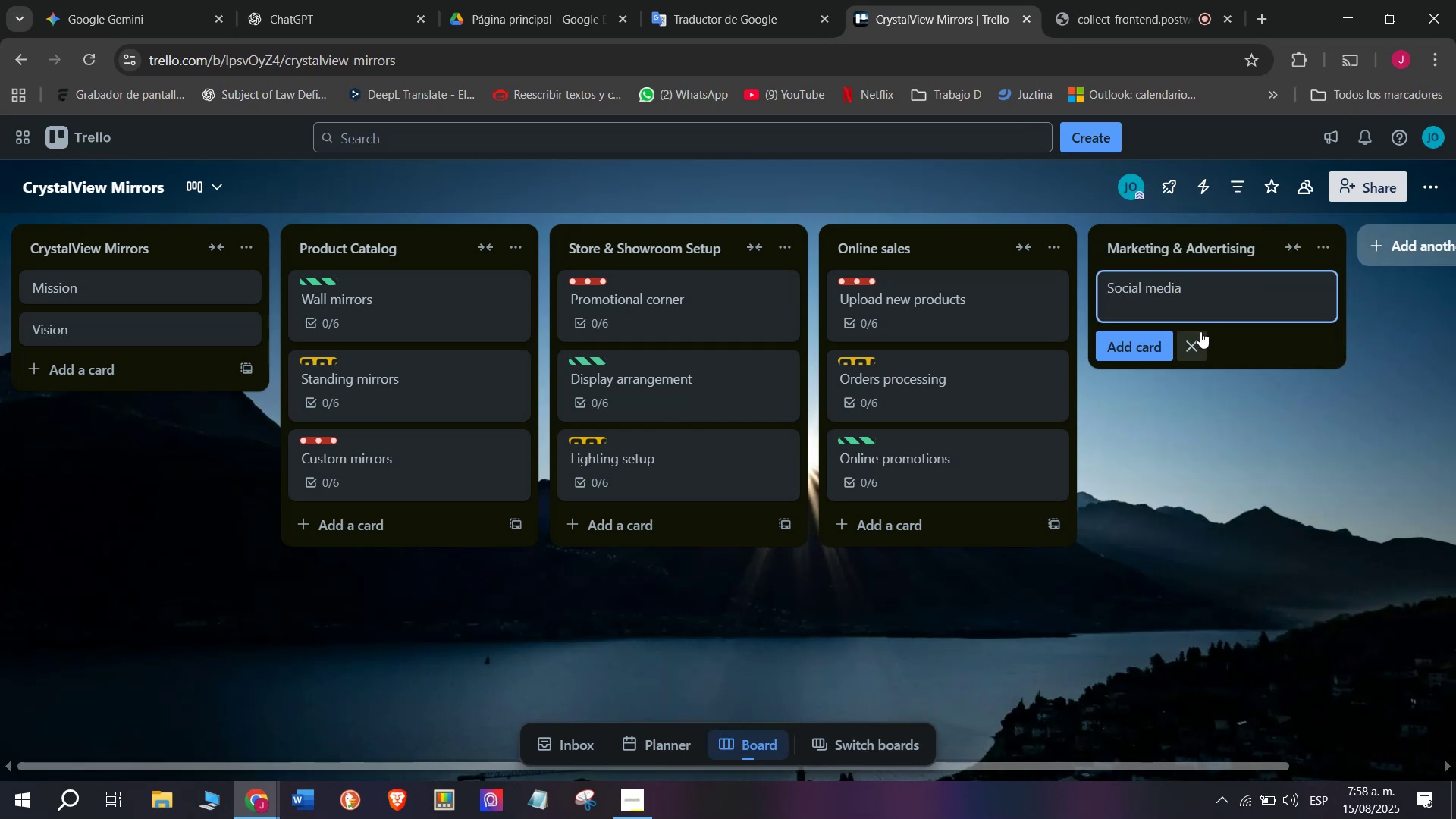 
key(Enter)
 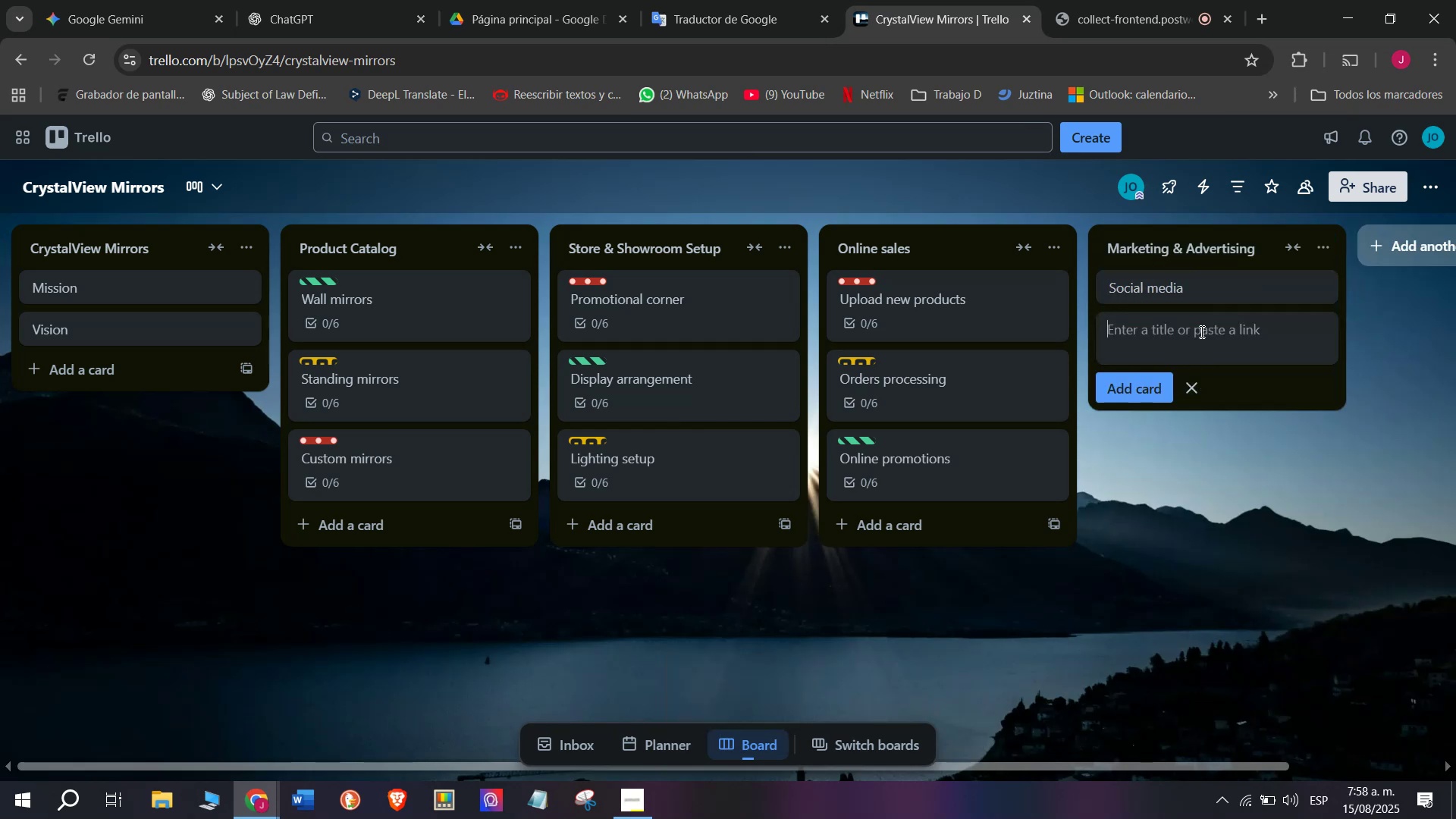 
type(Plan weekly posts)
 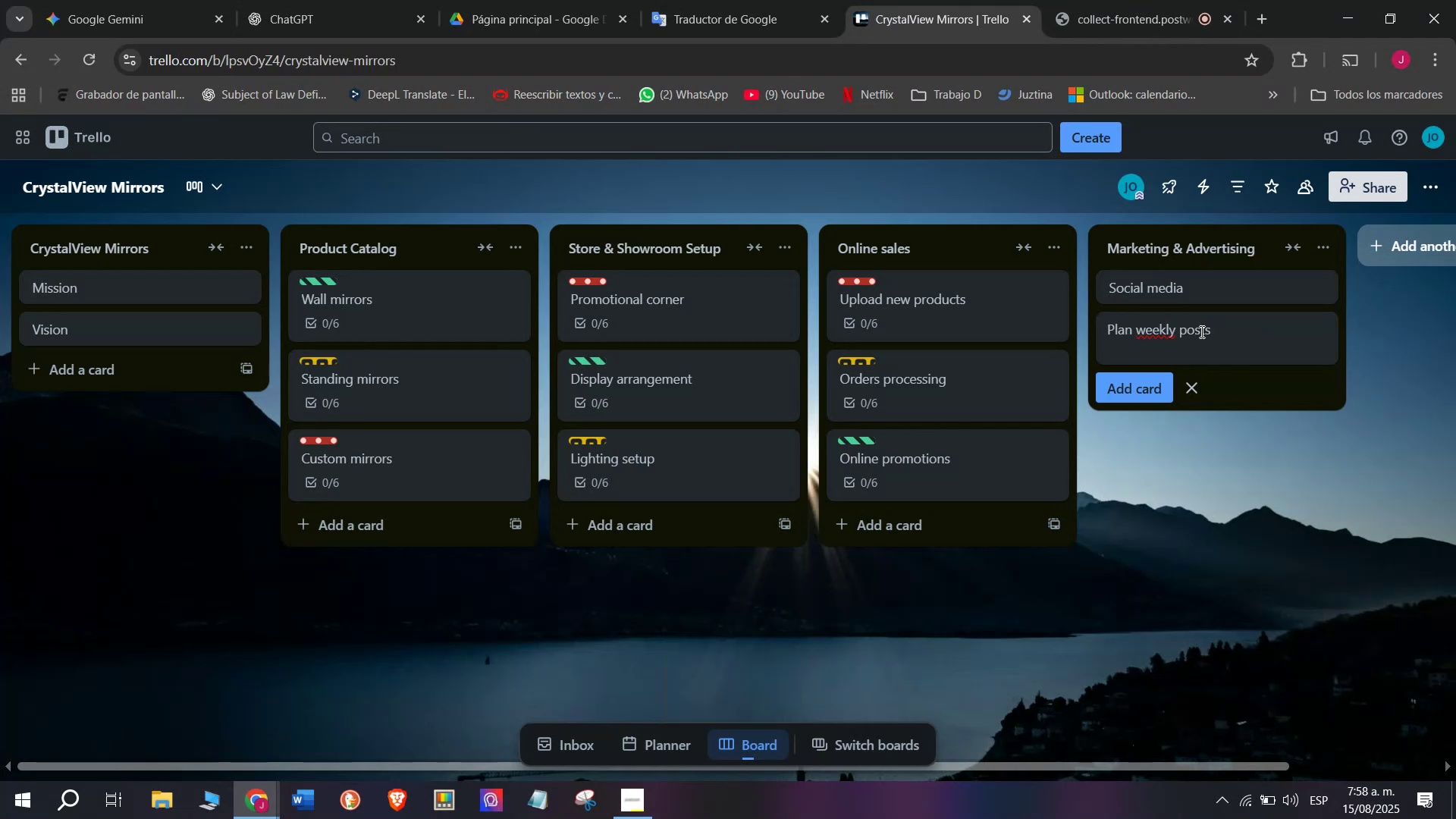 
key(Enter)
 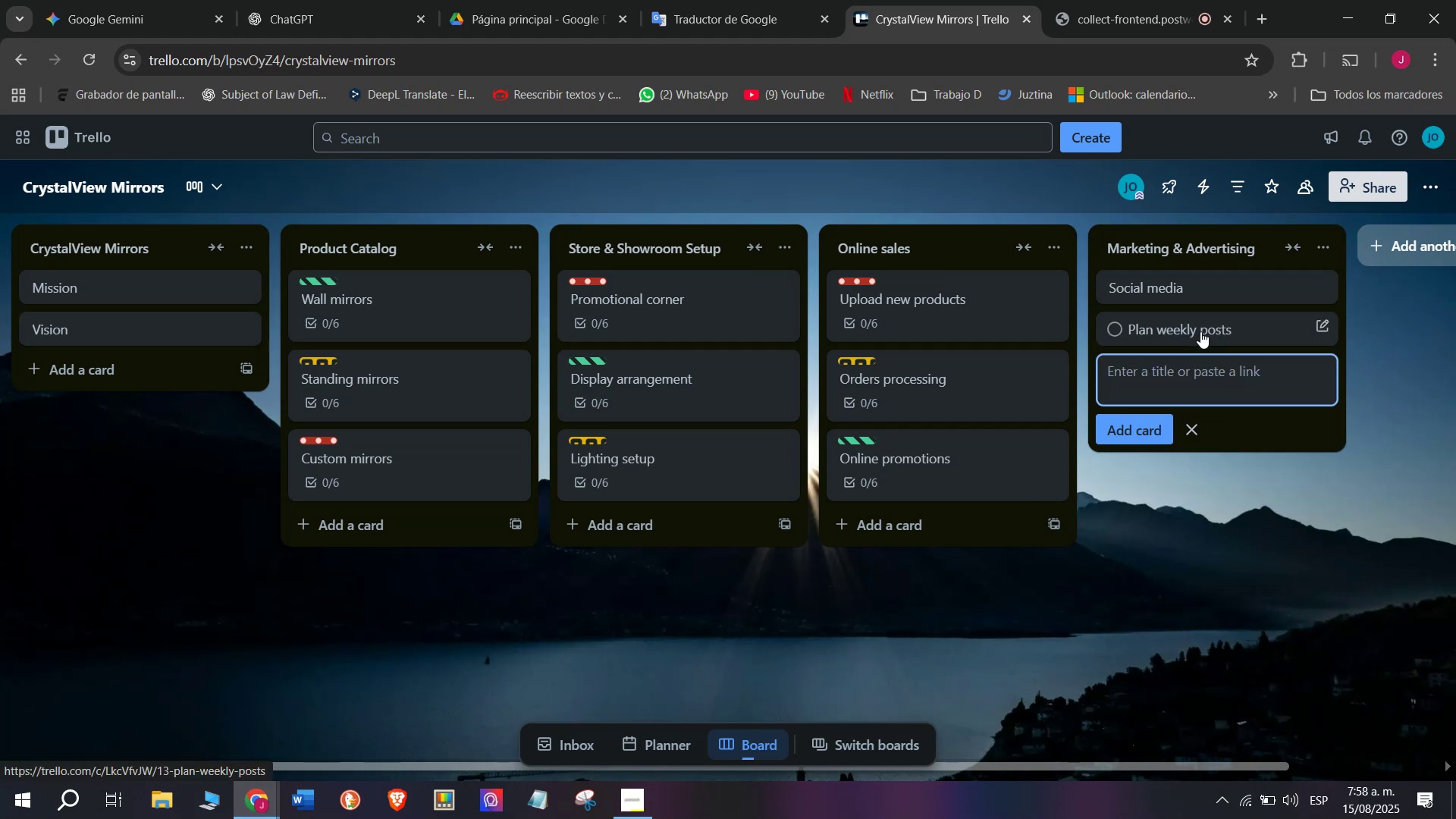 
left_click([1200, 331])
 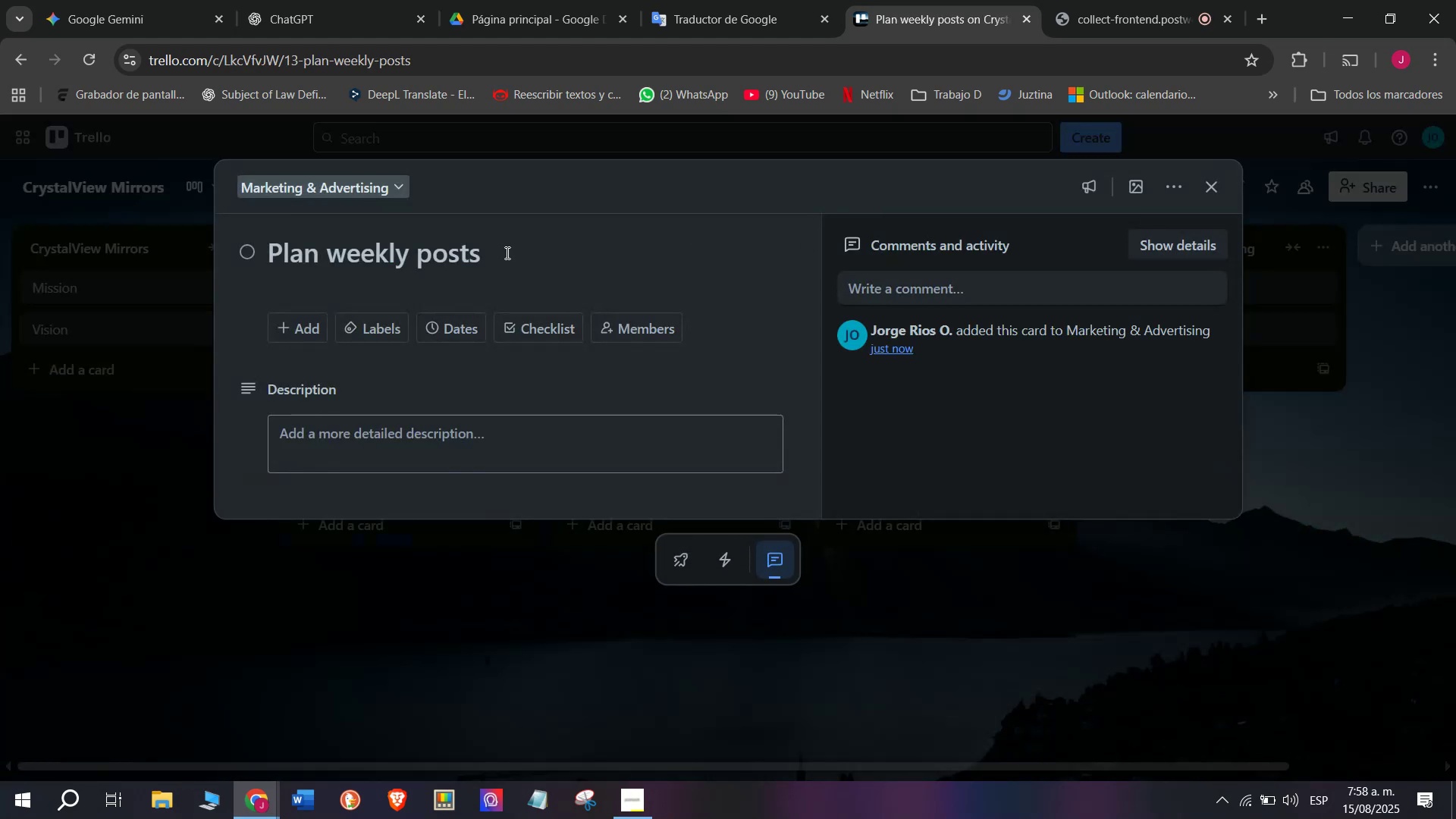 
left_click([485, 251])
 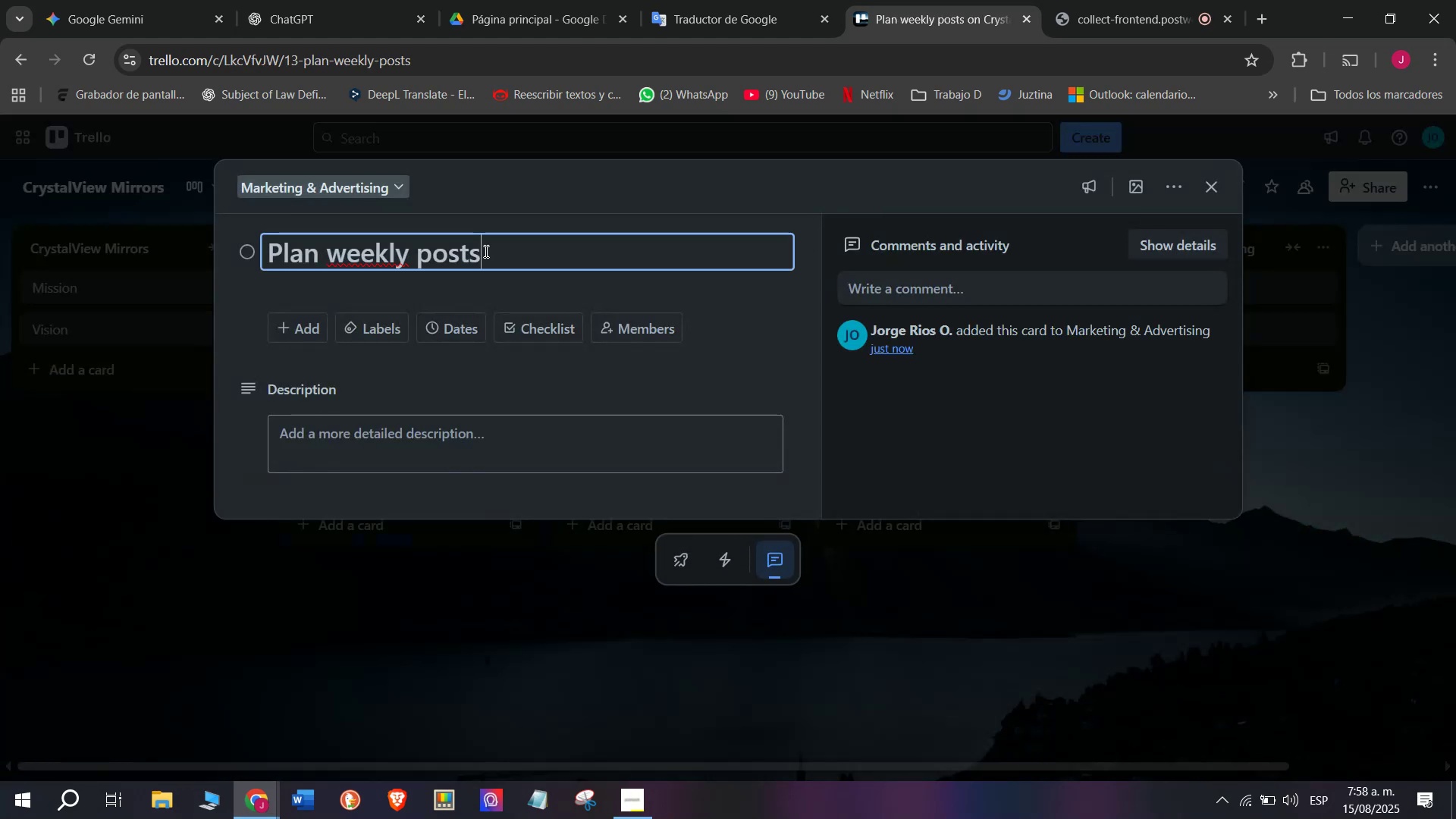 
left_click_drag(start_coordinate=[485, 251], to_coordinate=[93, 258])
 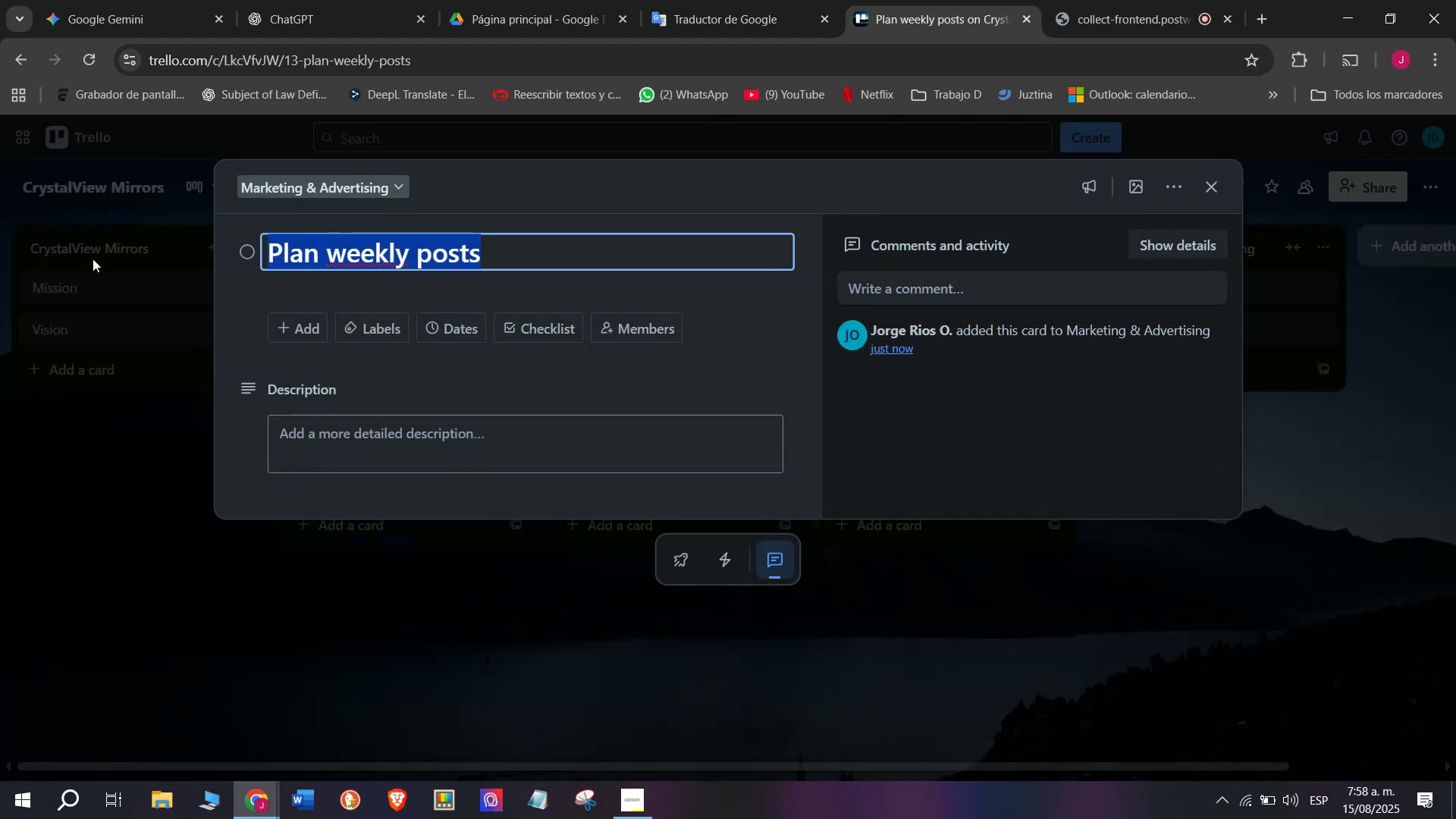 
key(Control+C)
 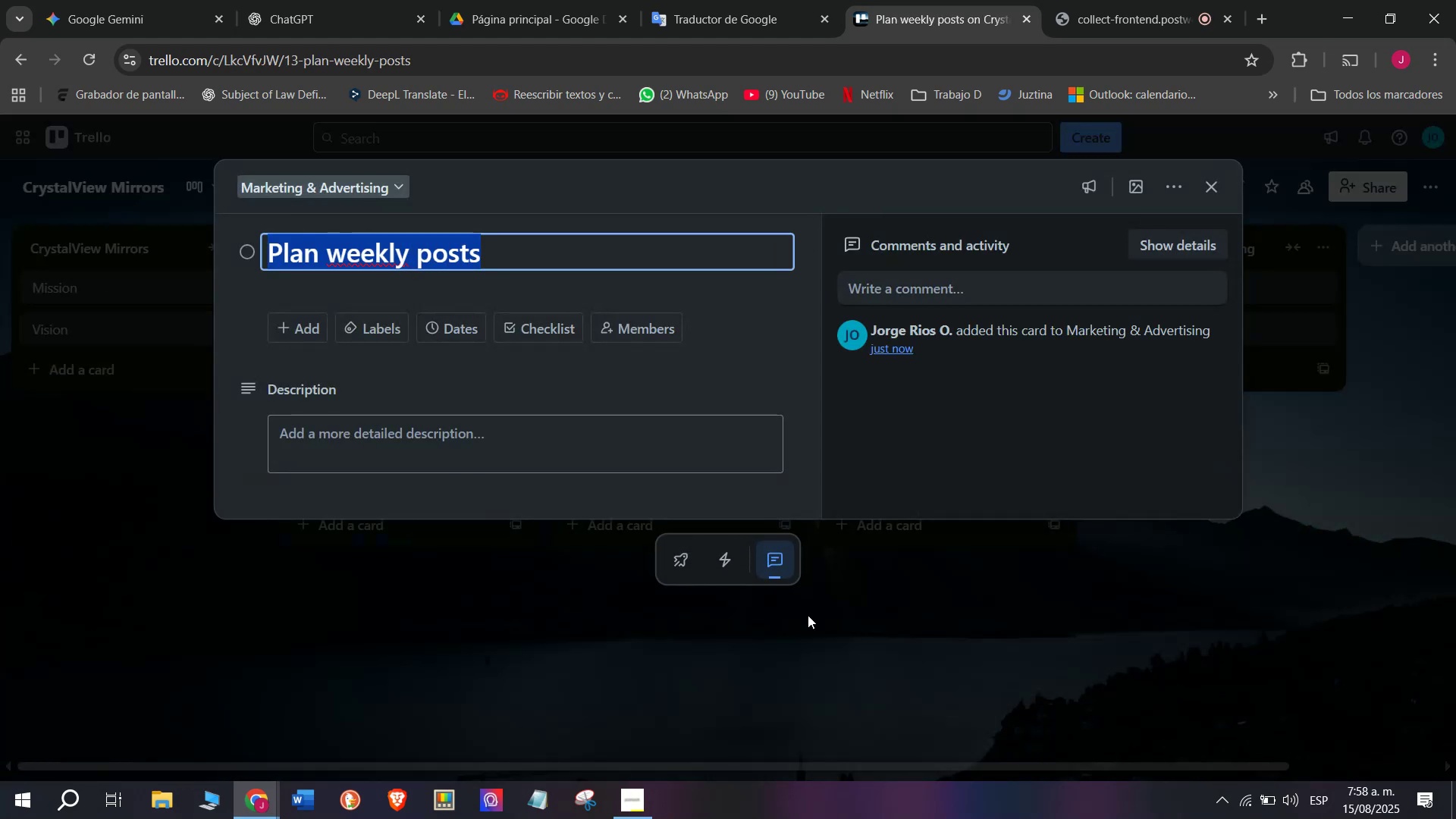 
left_click([937, 621])
 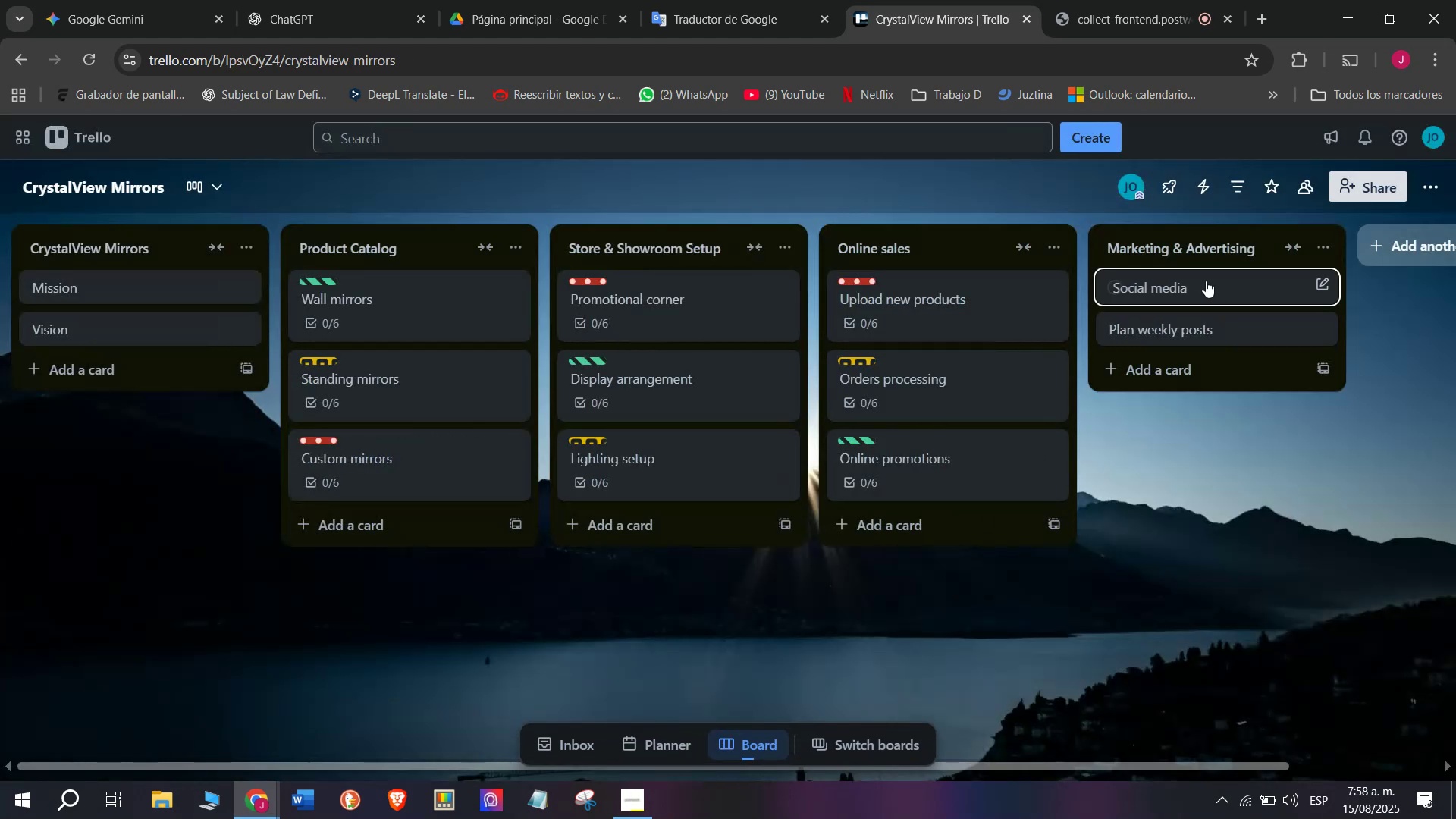 
left_click([1206, 280])
 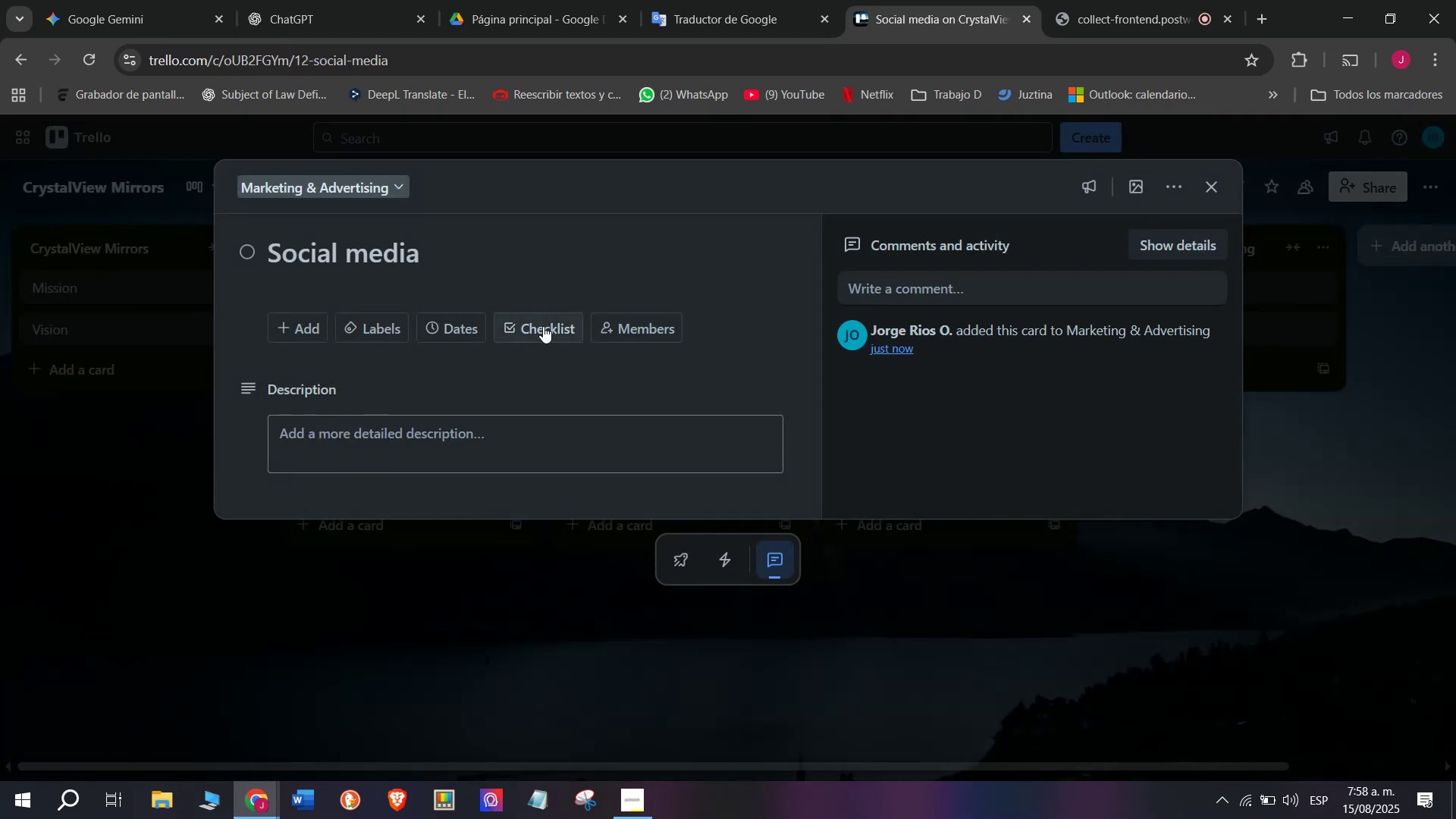 
left_click([544, 326])
 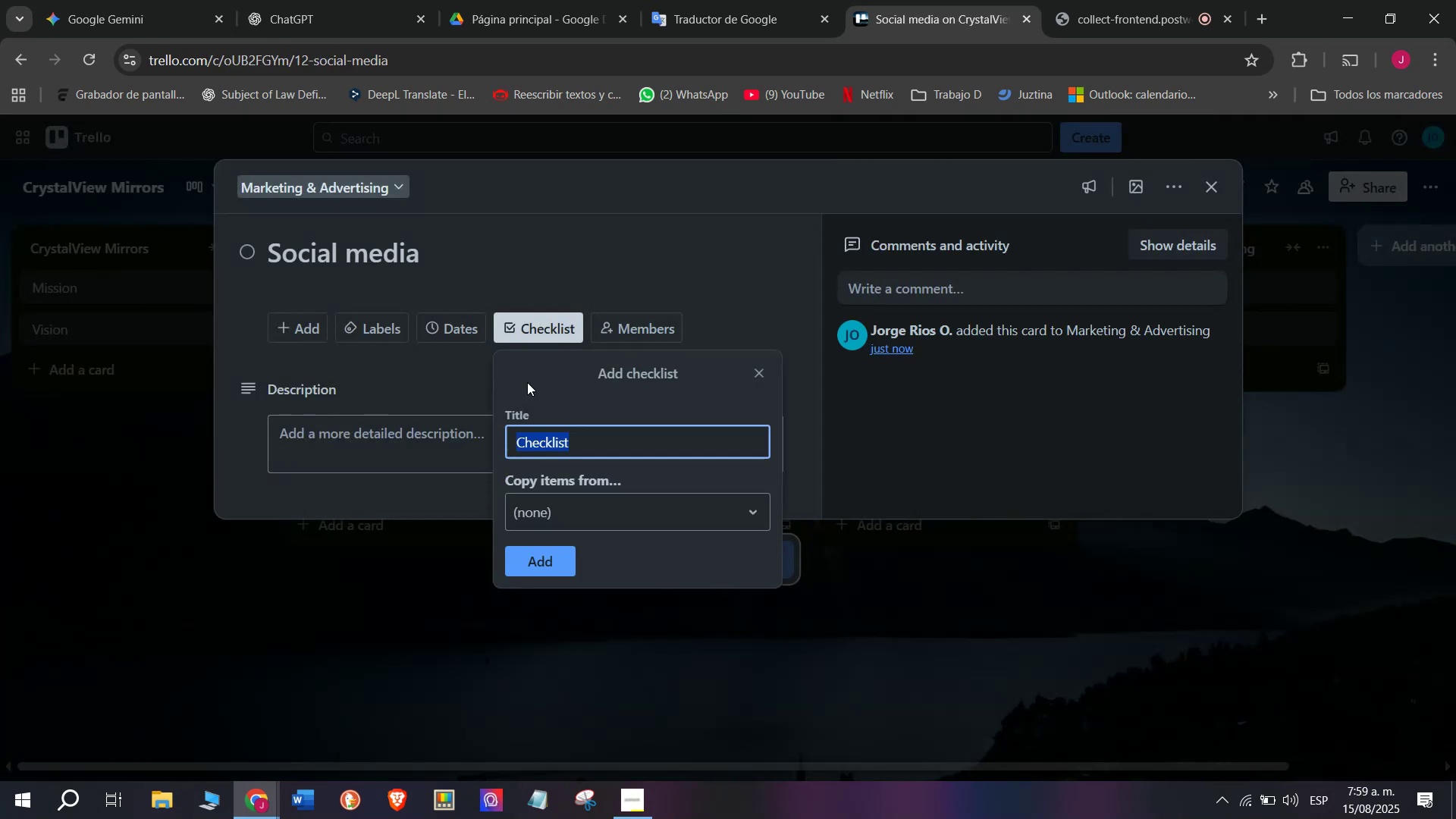 
key(Control+ControlLeft)
 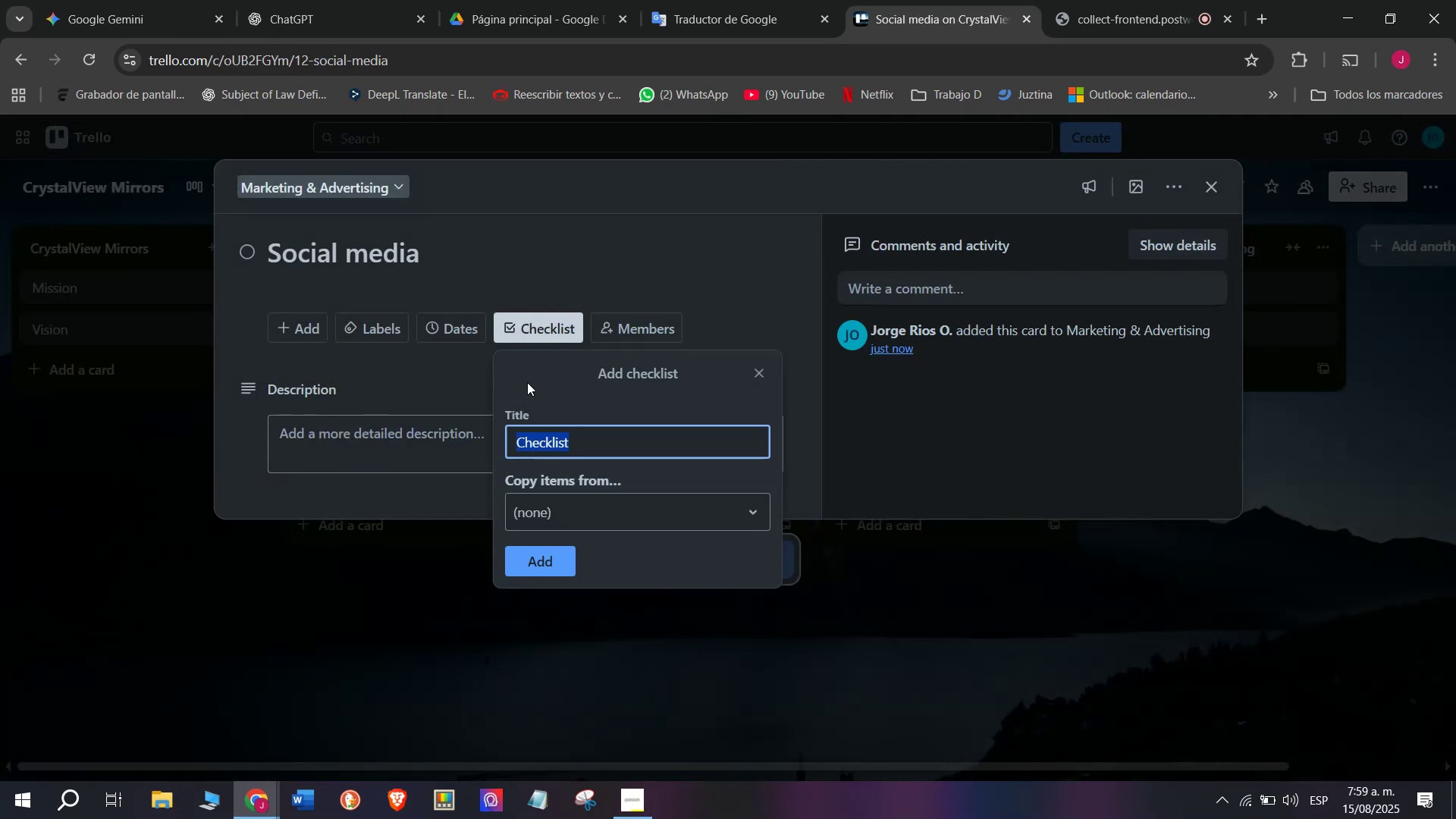 
key(Control+V)
 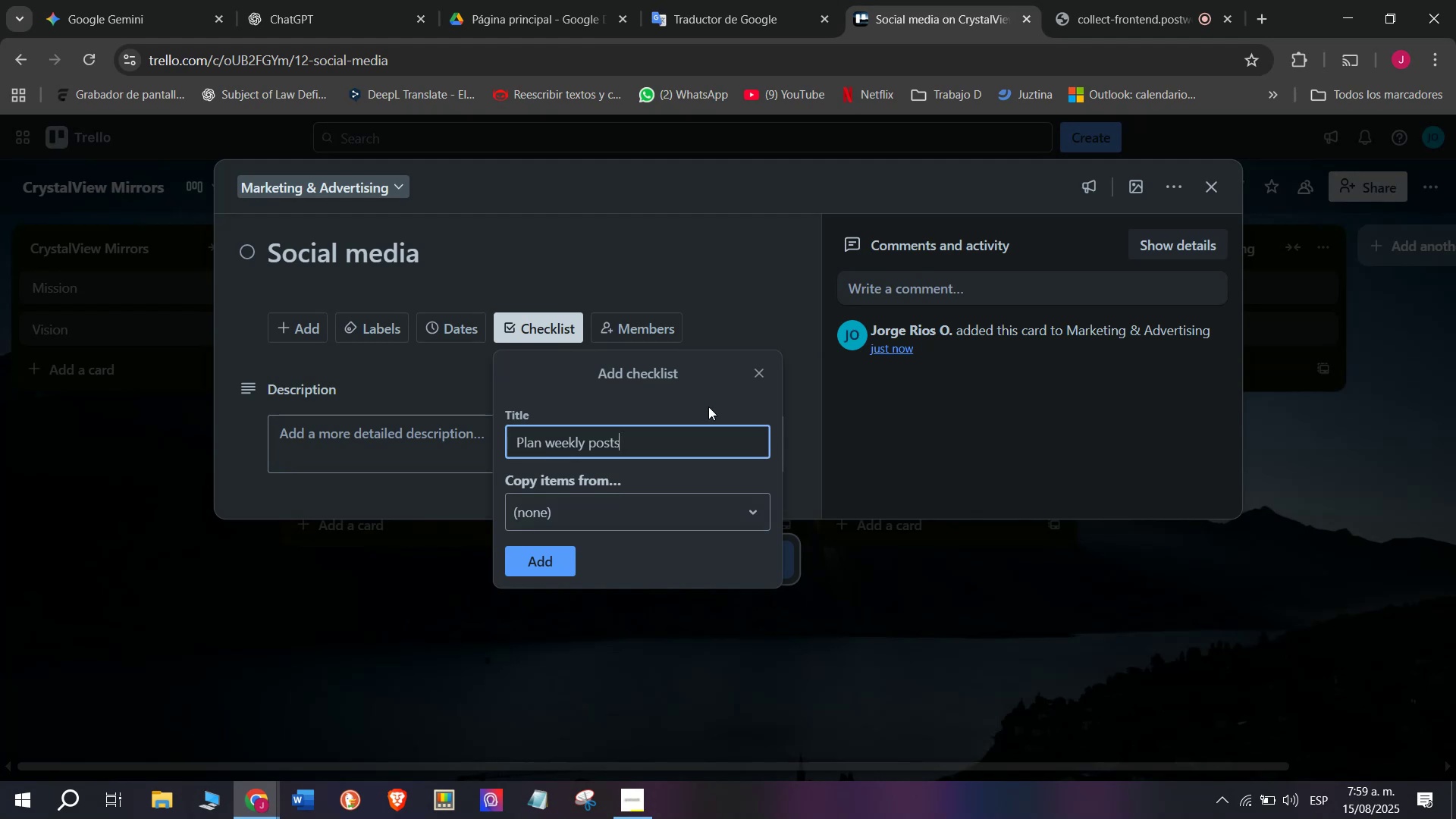 
left_click([752, 375])
 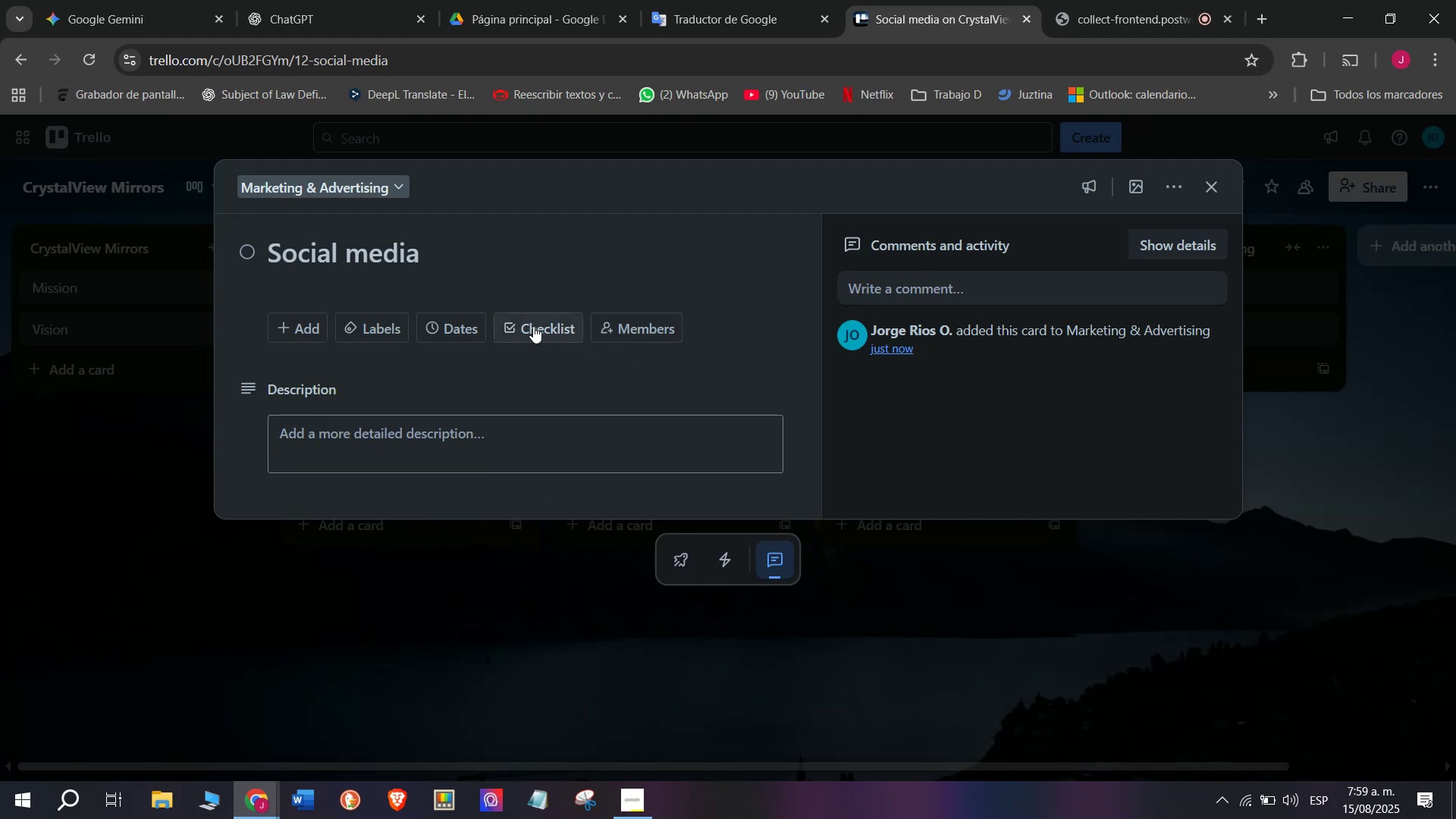 
left_click([532, 323])
 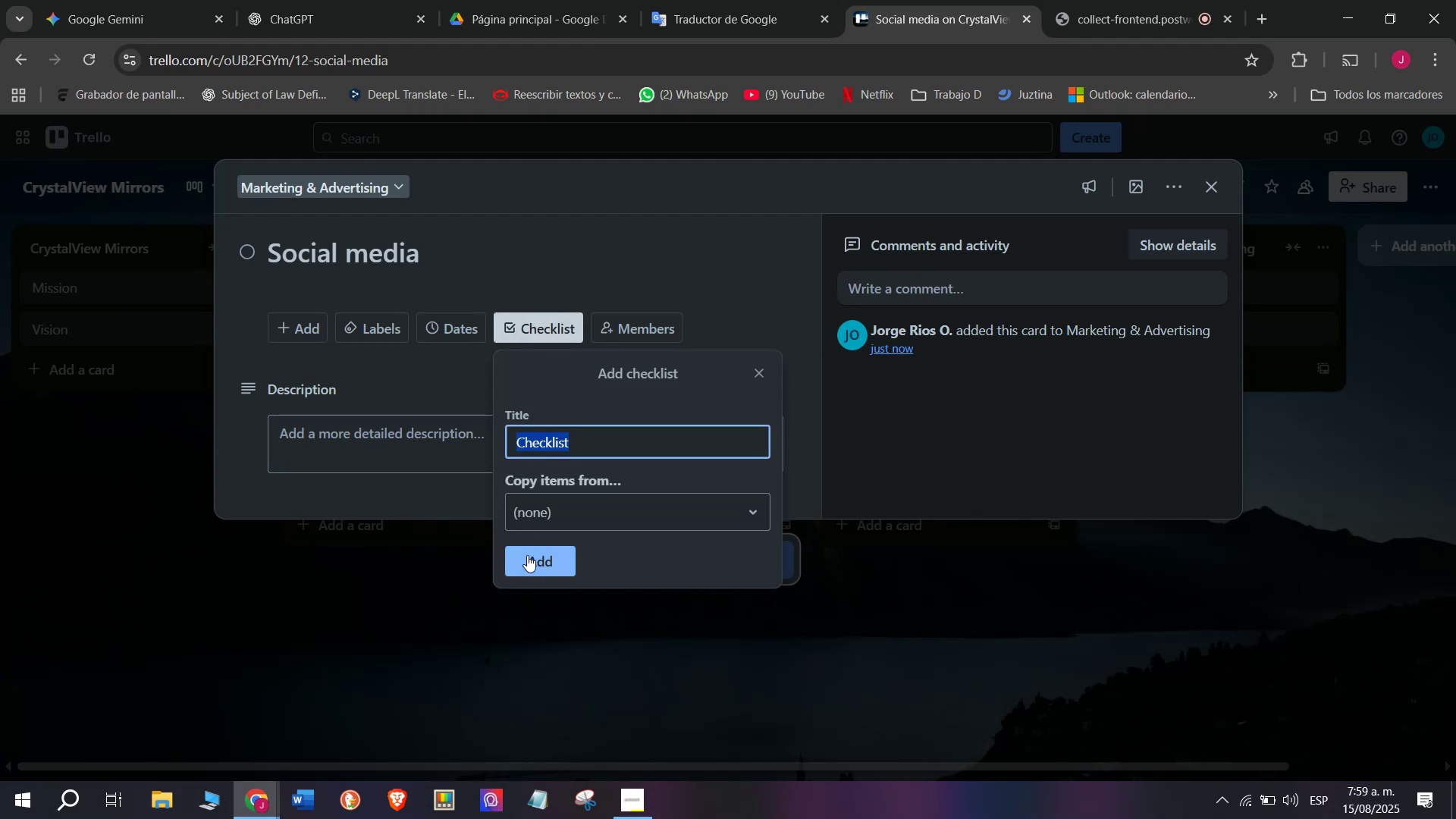 
left_click([527, 556])
 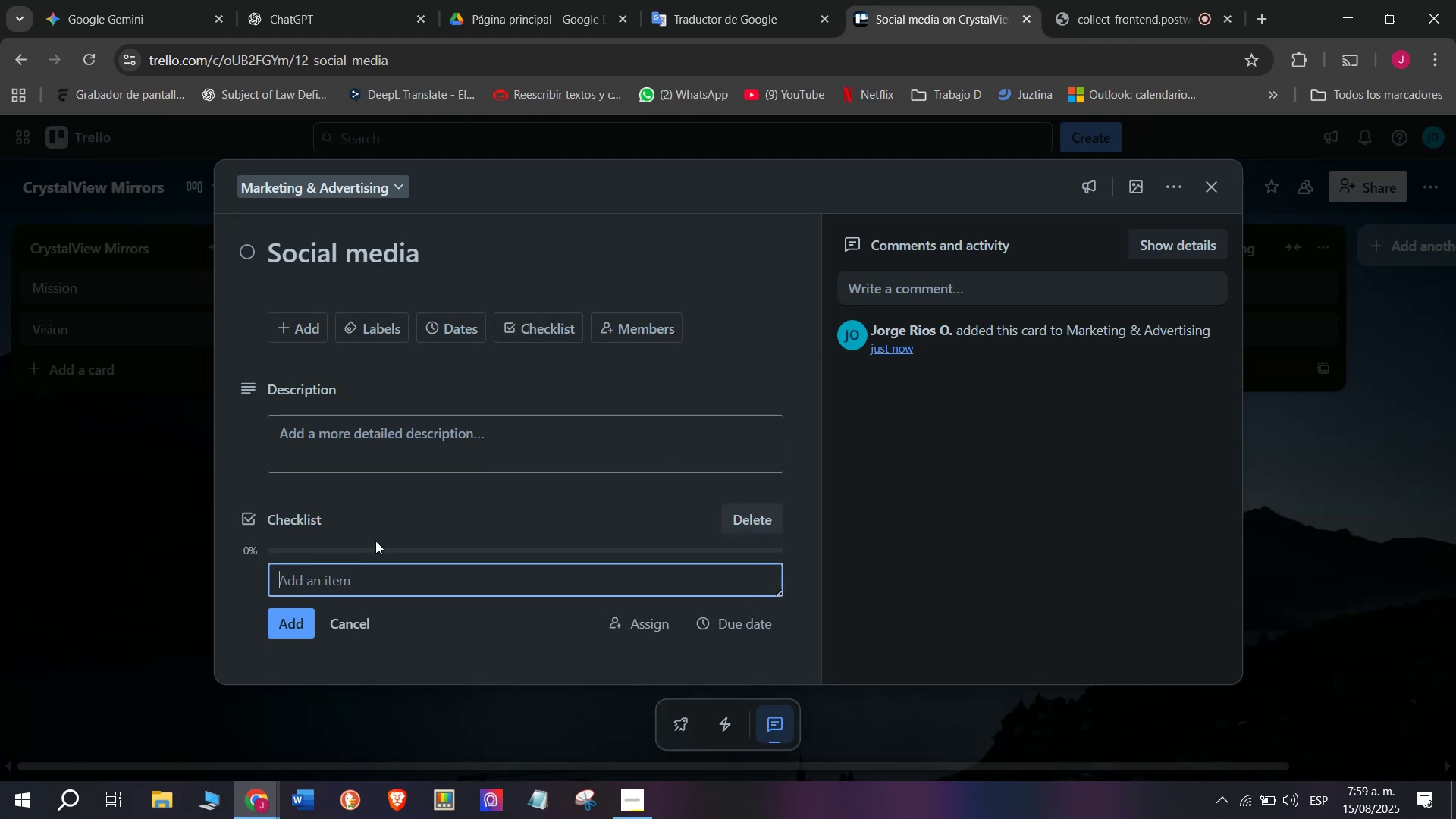 
key(Control+ControlLeft)
 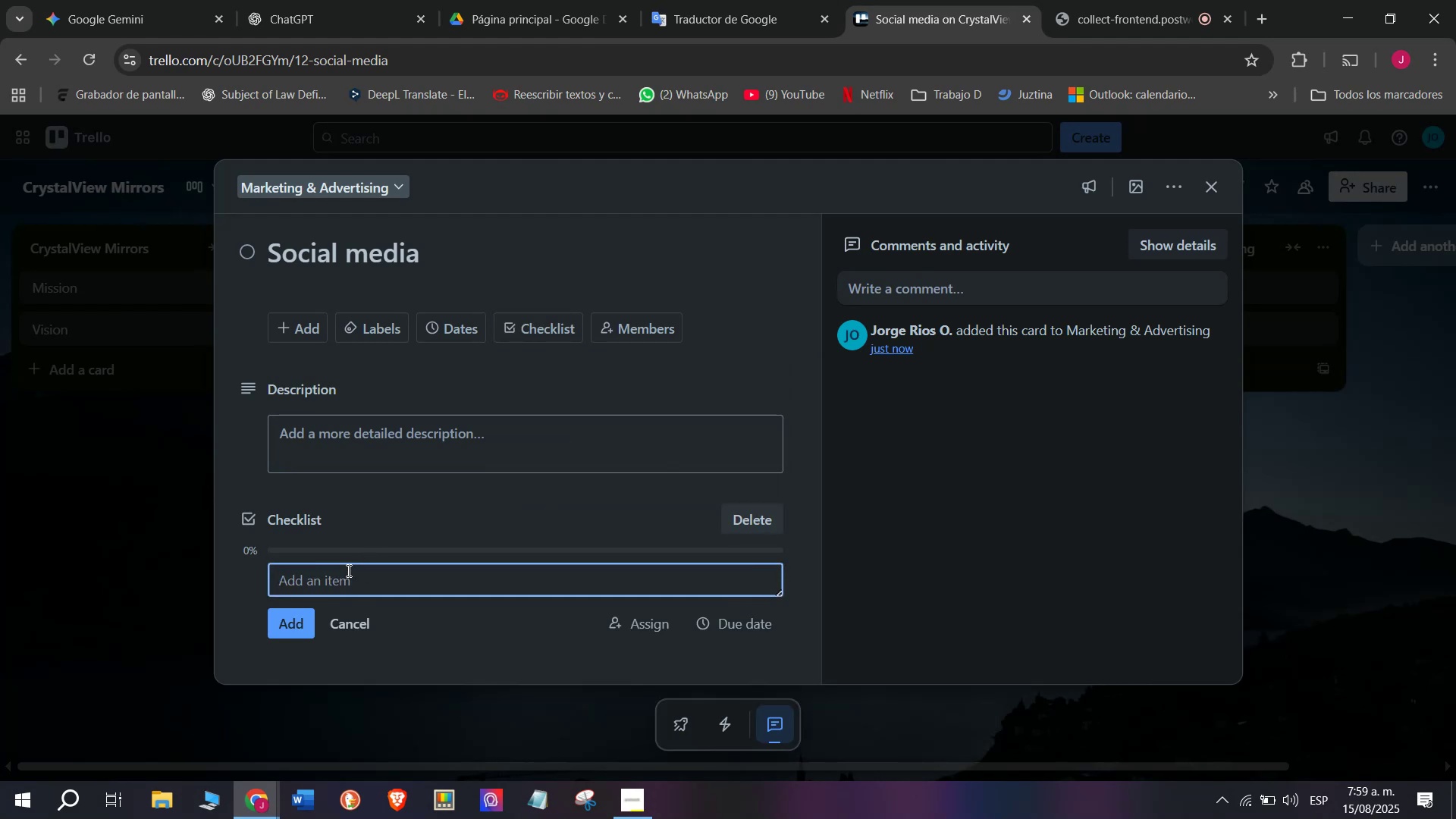 
key(Control+V)
 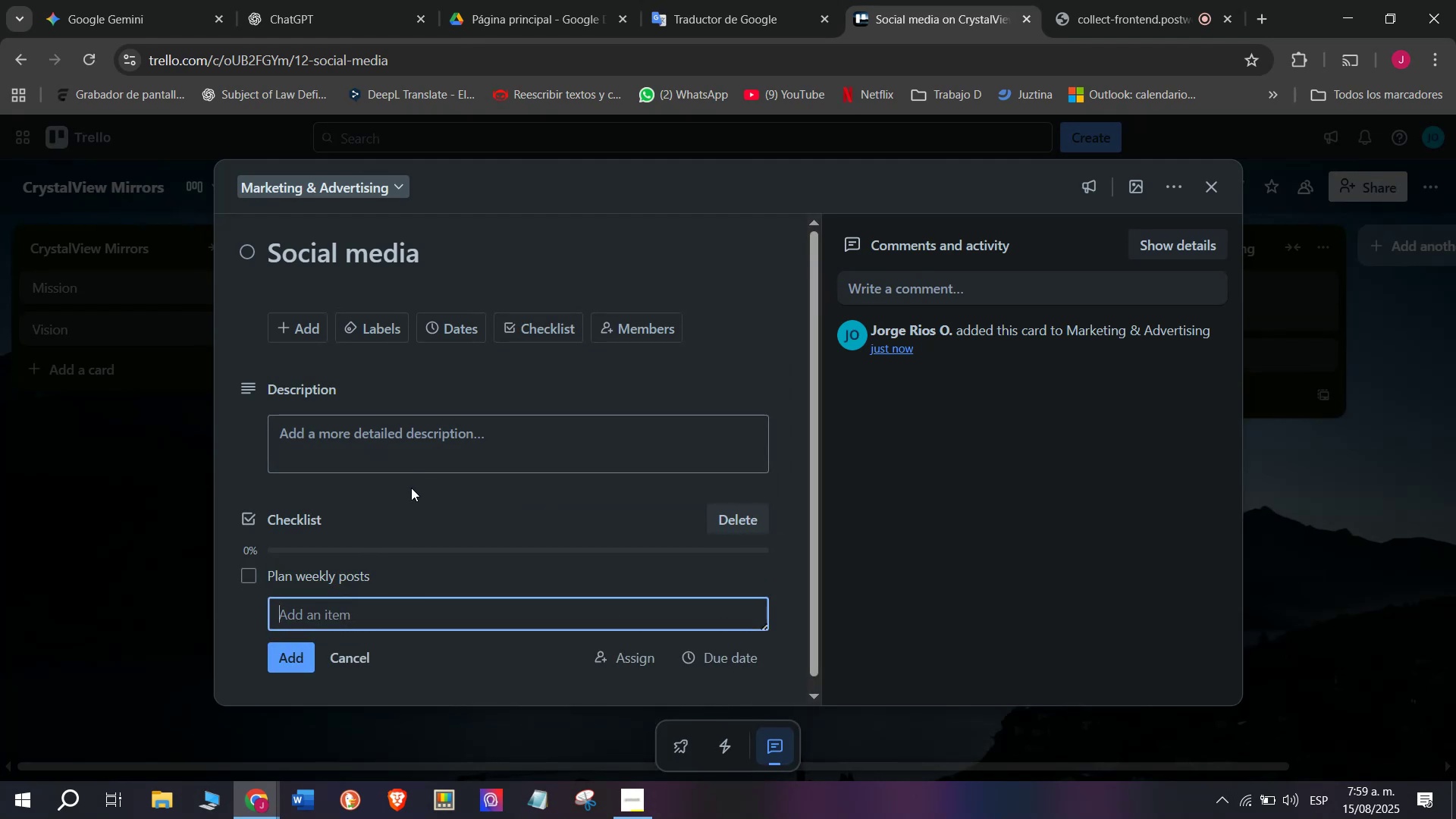 
wait(6.98)
 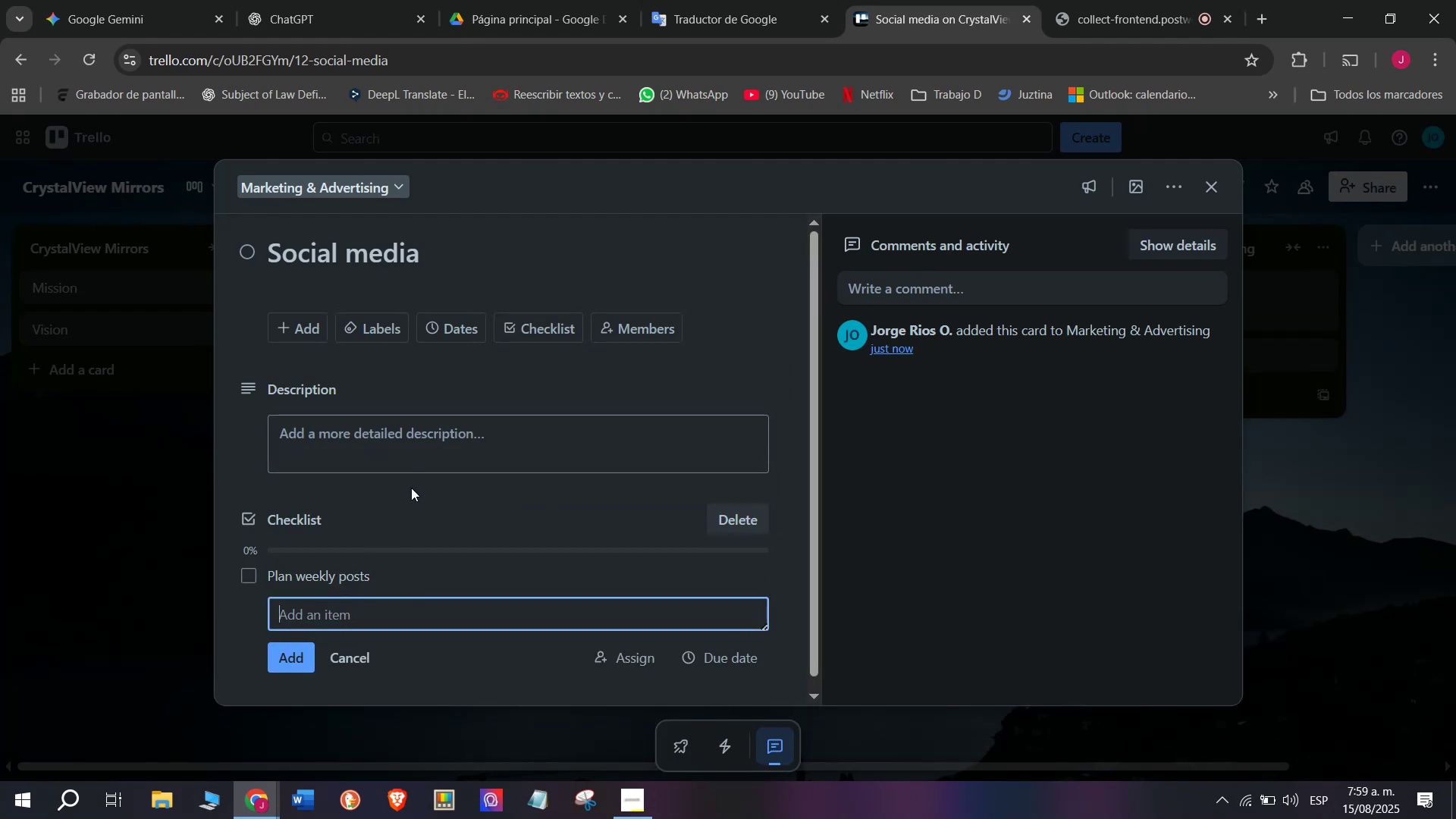 
type(Shac)
key(Backspace)
type(re interior design tipp)
key(Backspace)
type(s)
 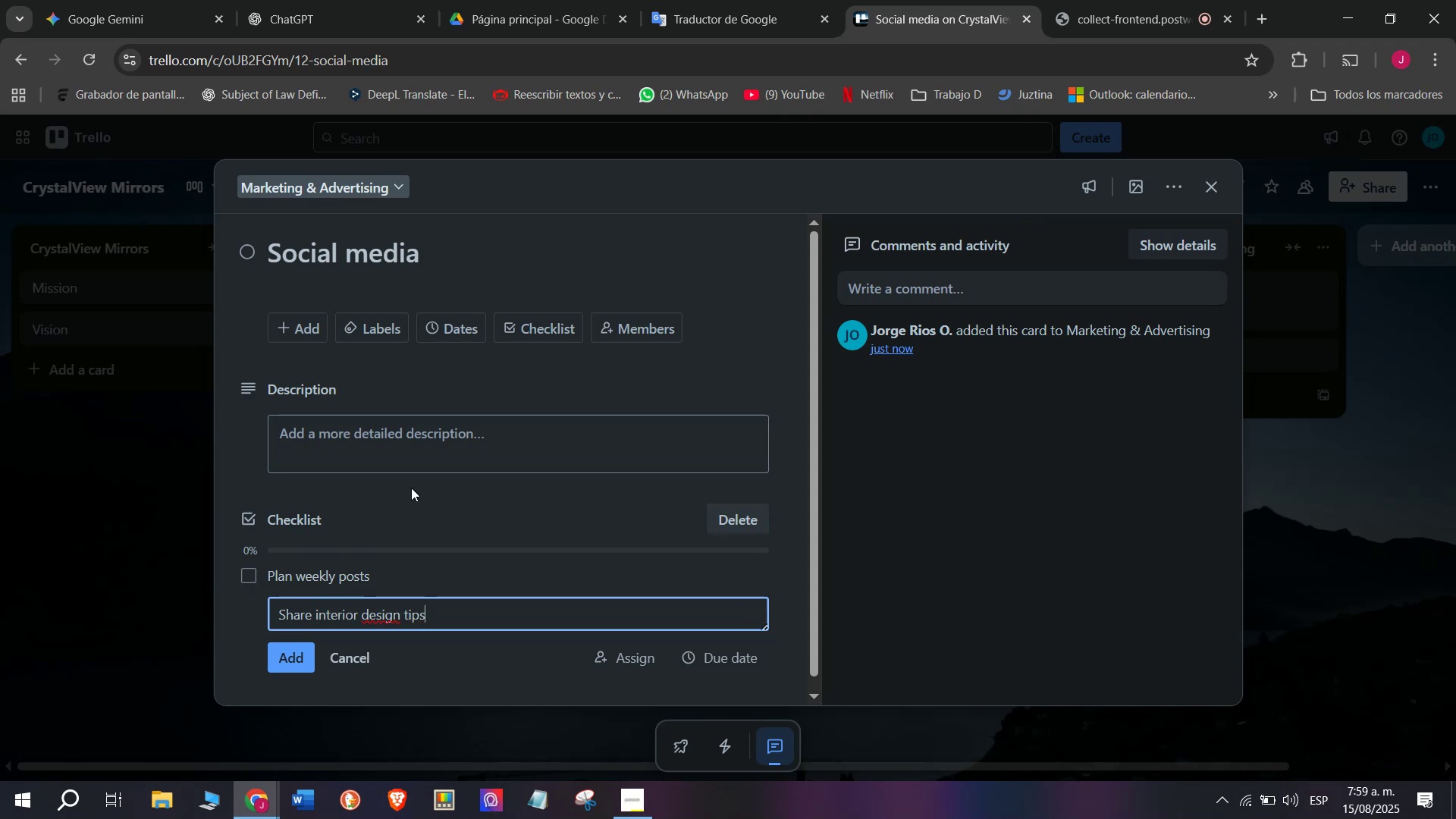 
key(Enter)
 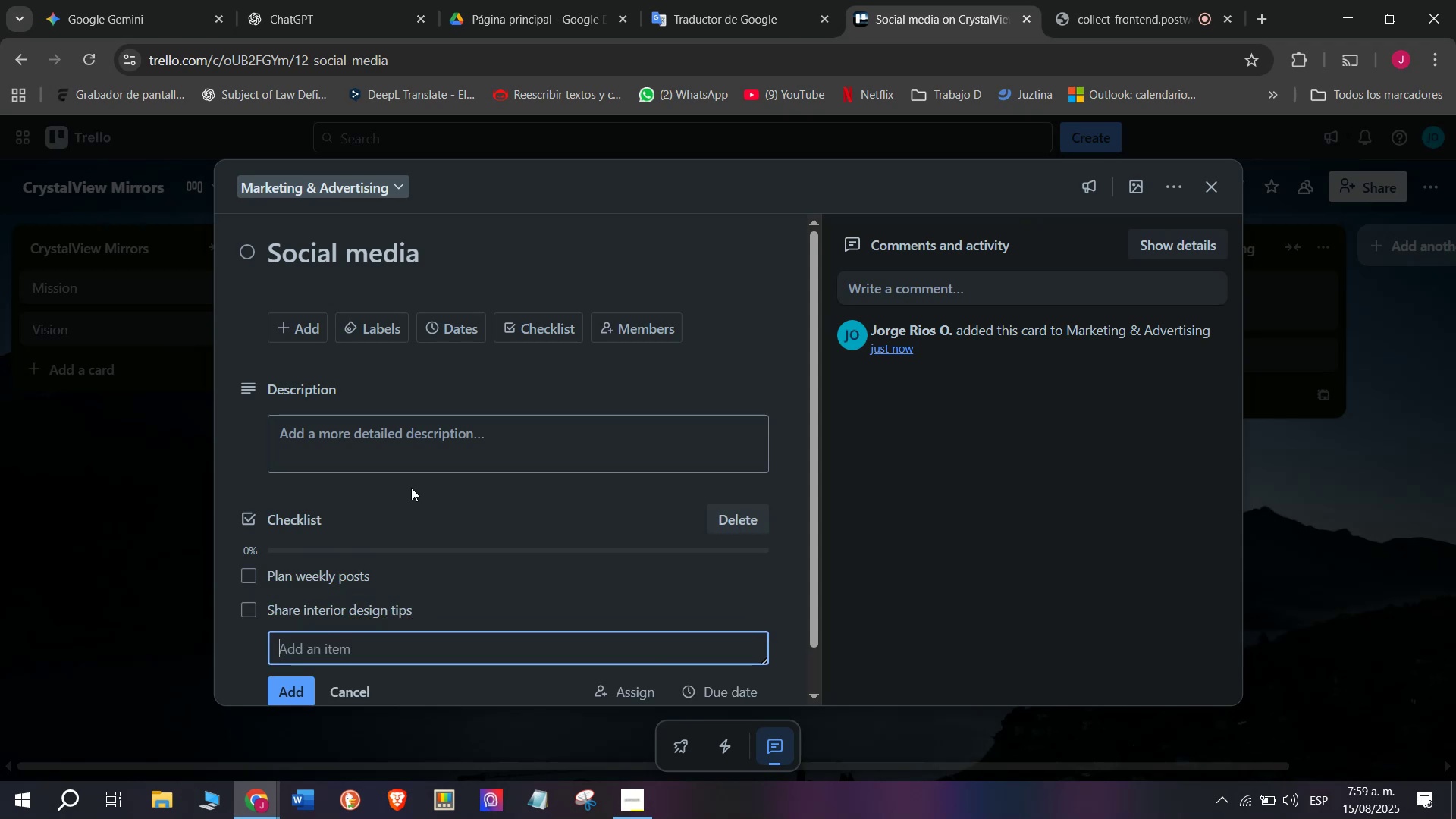 
type(Post customer photos)
 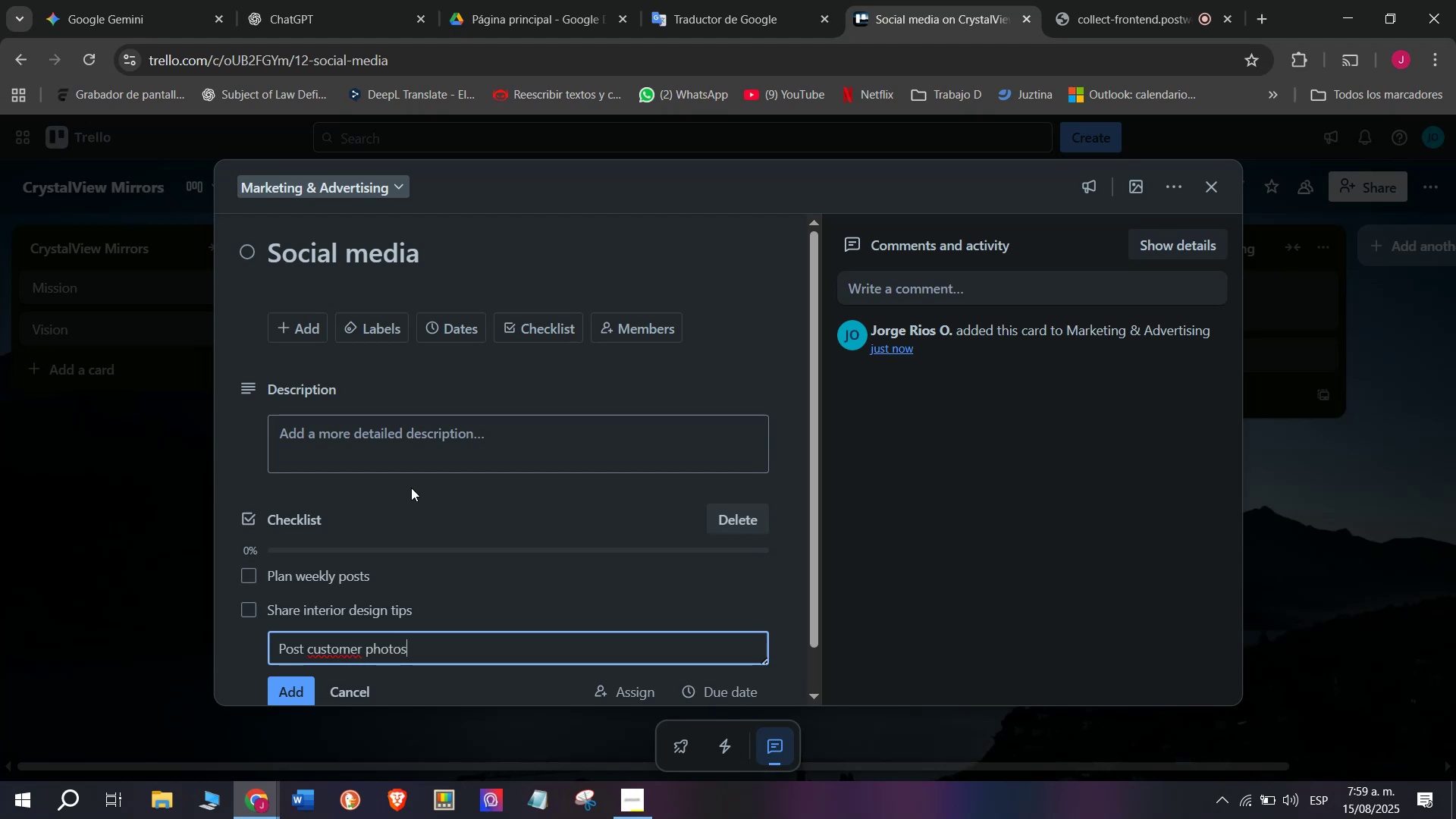 
key(Enter)
 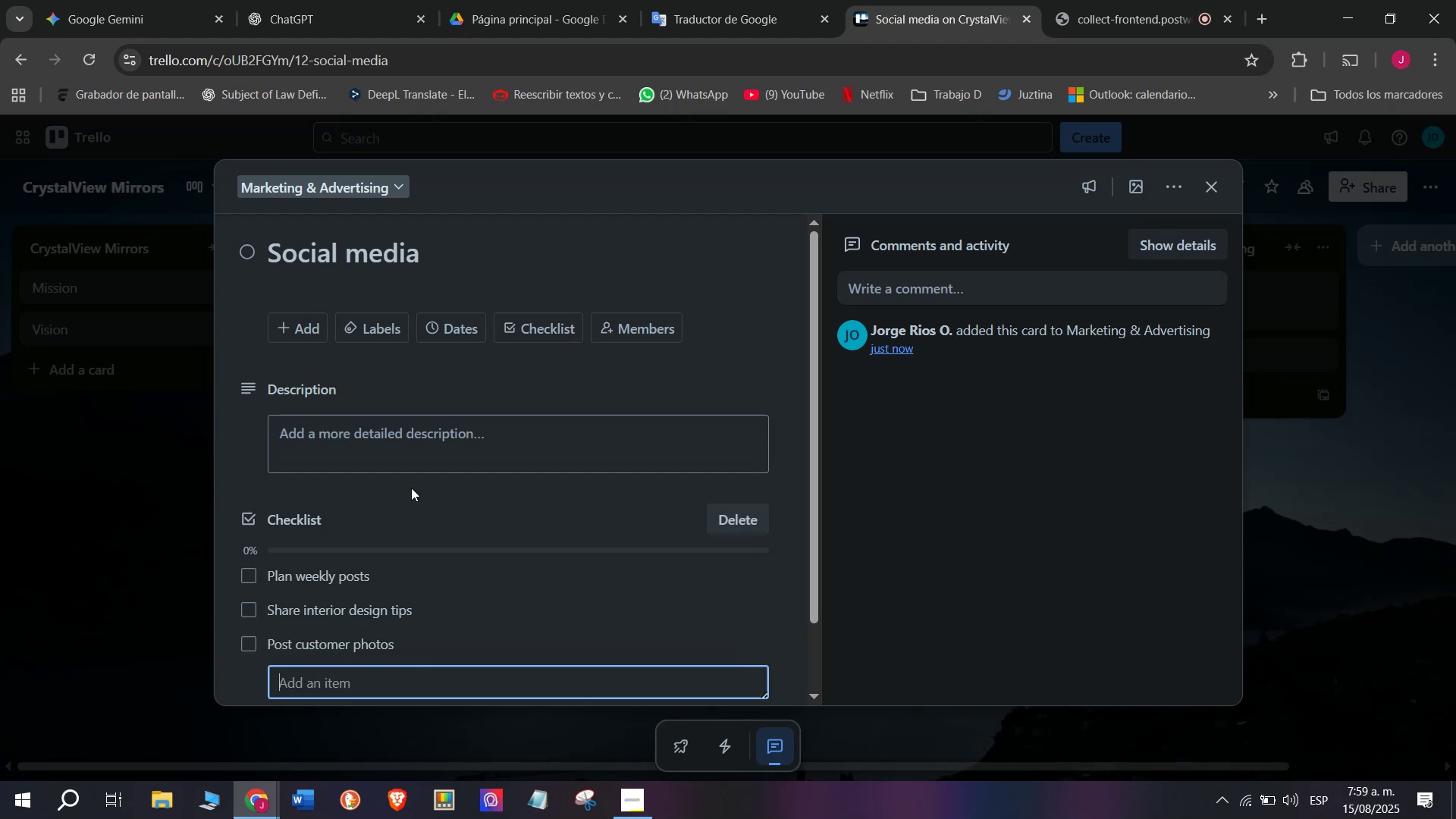 
type(Use hashtags)
 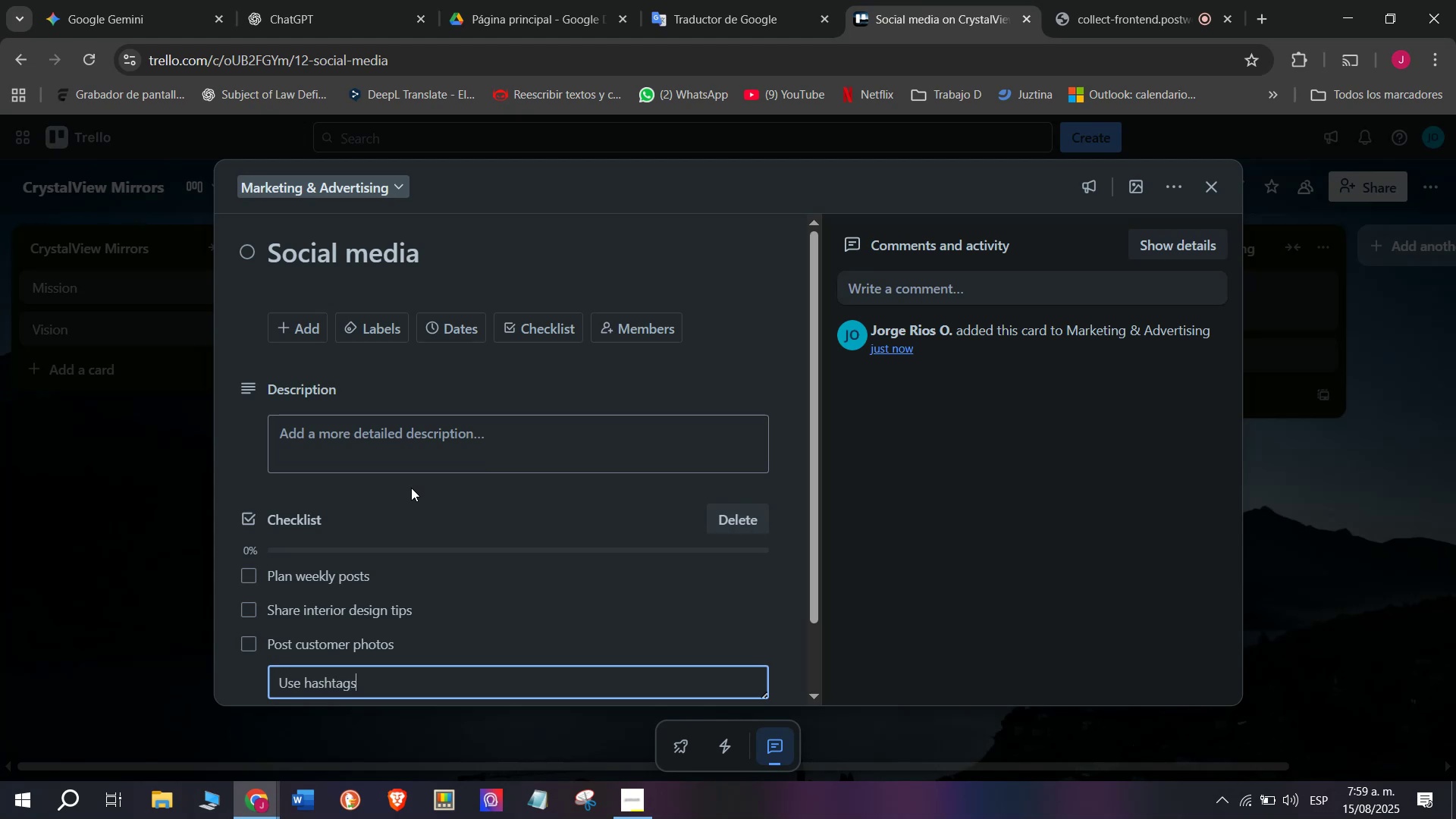 
key(Enter)
 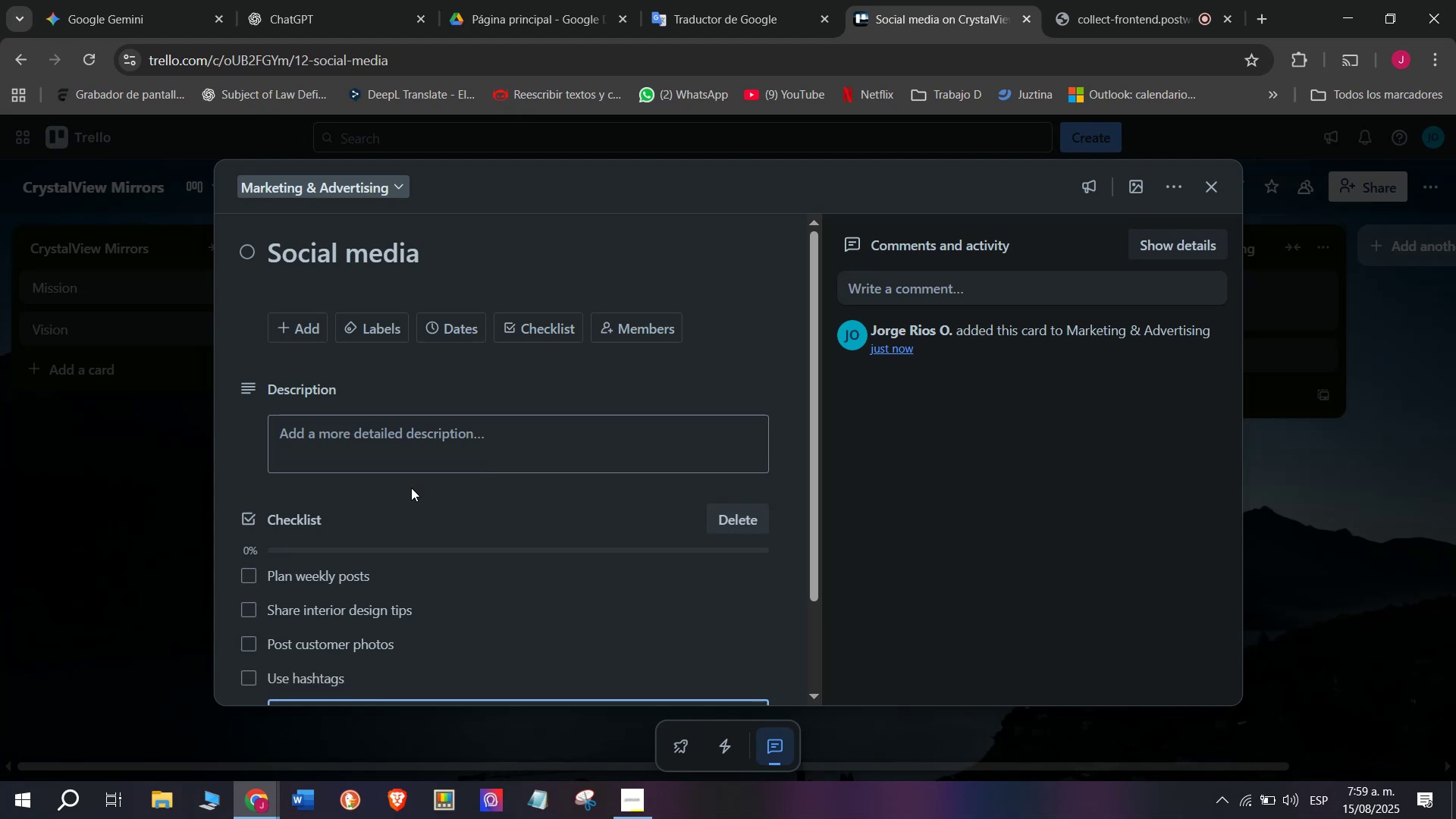 
type(Promote special designs)
 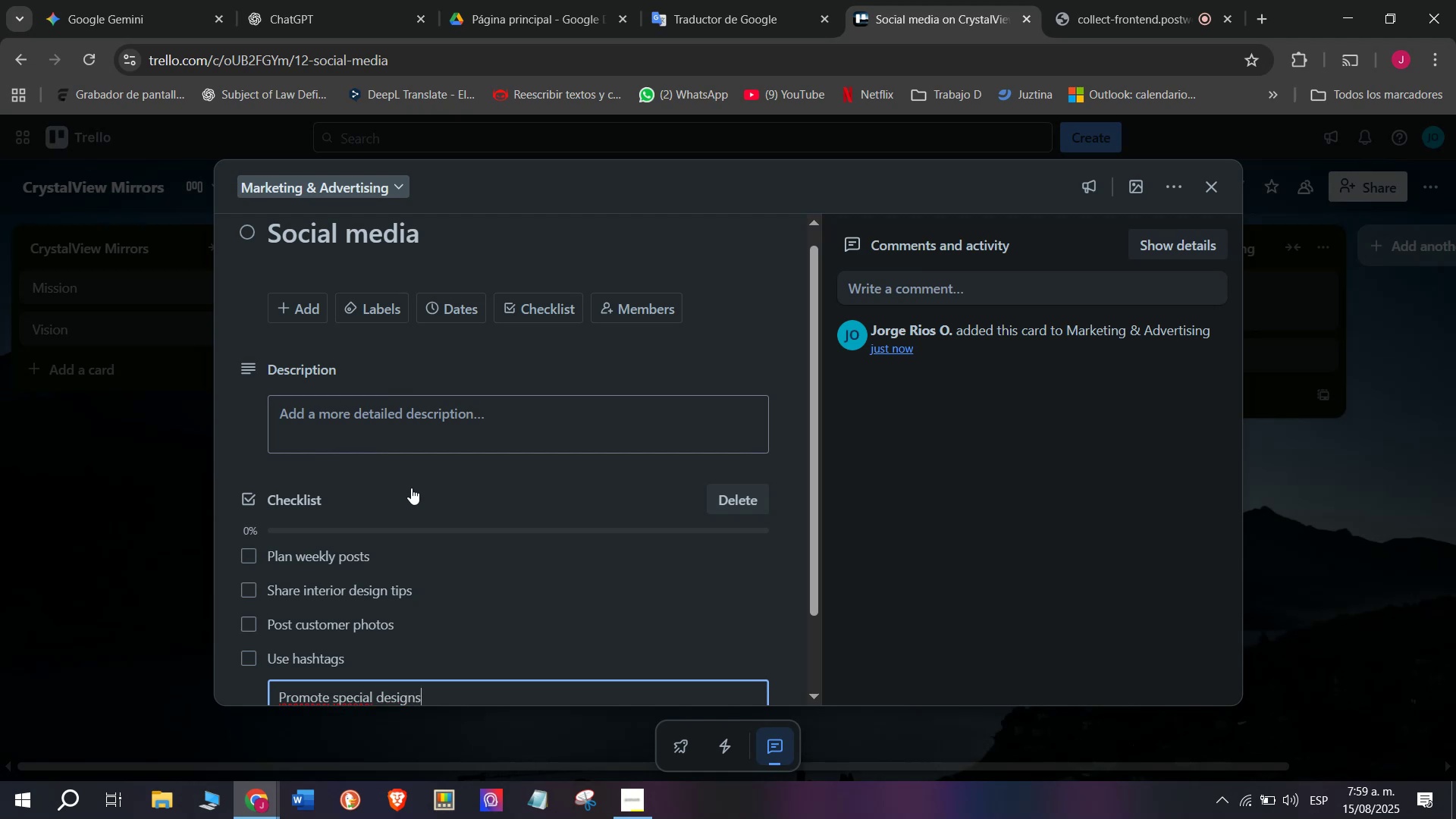 
key(Enter)
 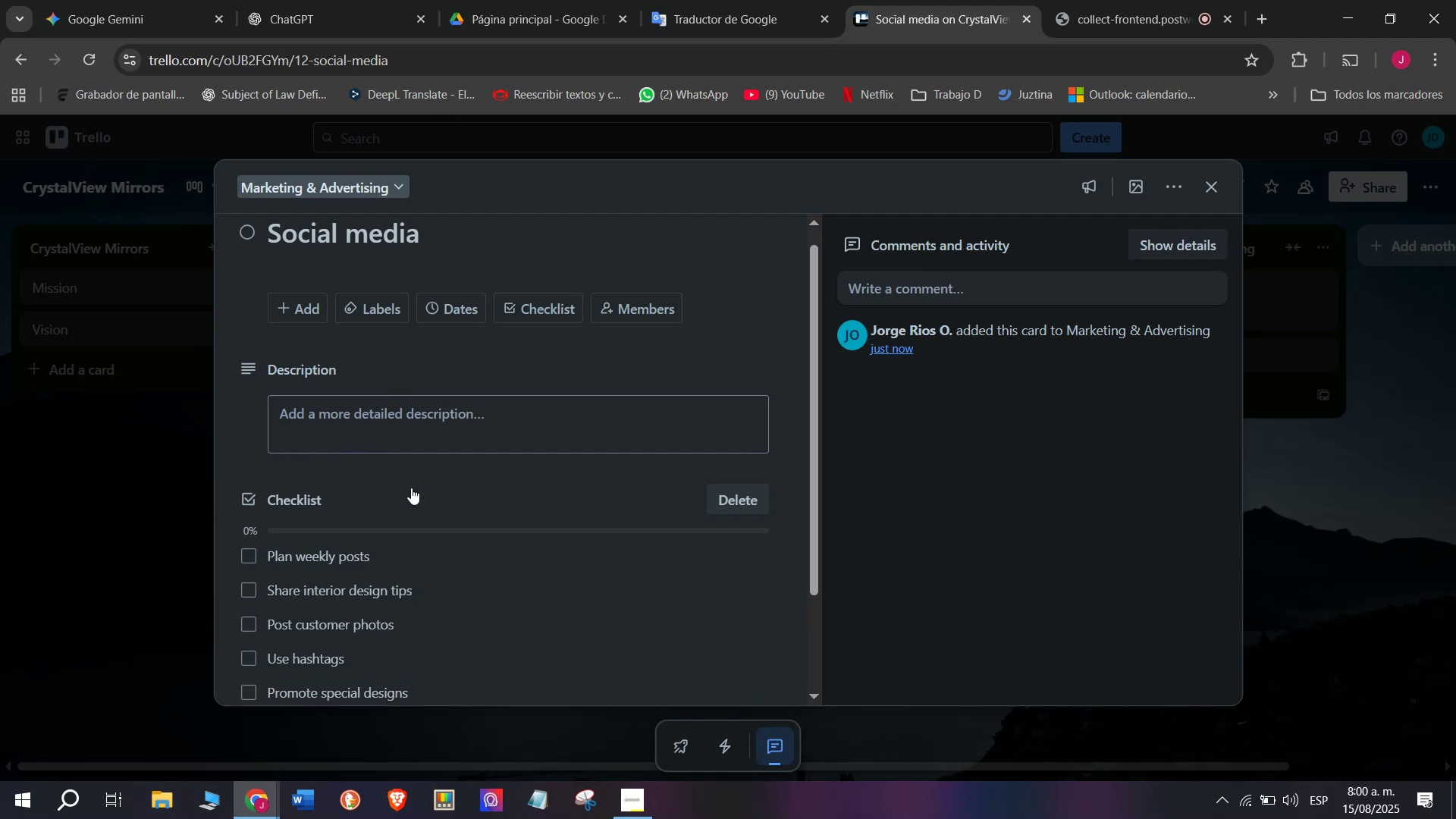 
type(Momn)
key(Backspace)
key(Backspace)
type(nitor engagement)
 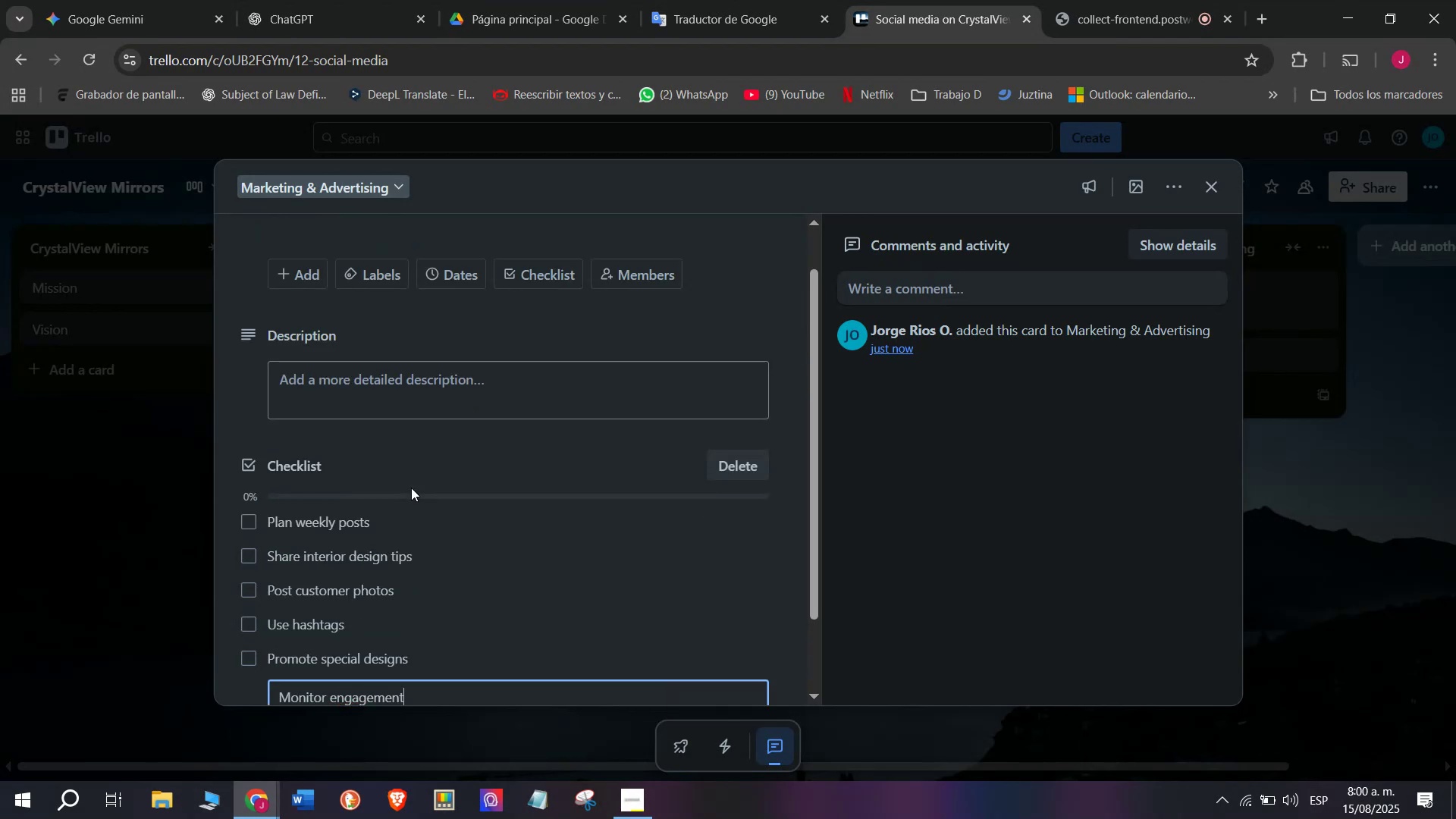 
key(Enter)
 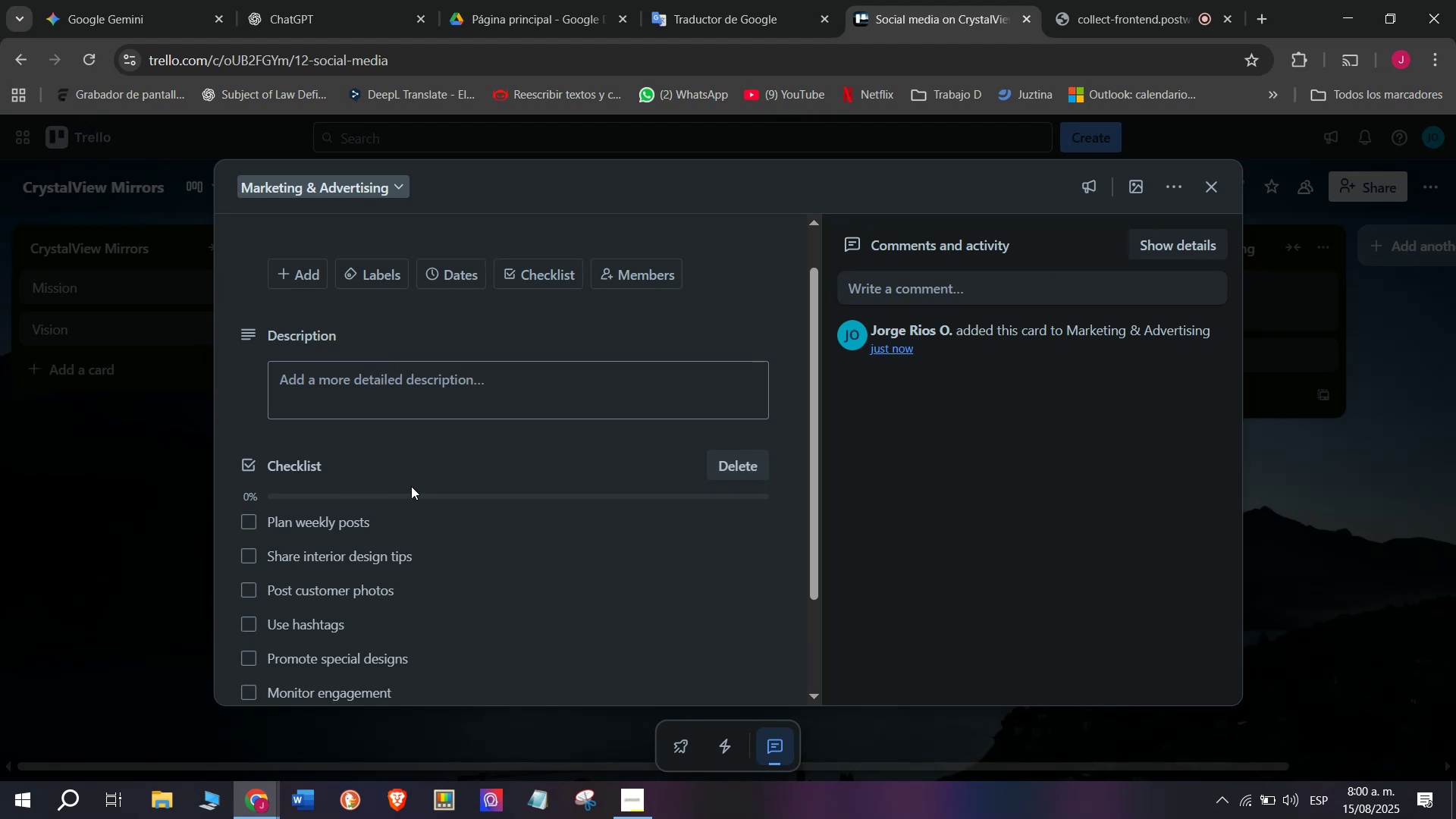 
scroll: coordinate [394, 496], scroll_direction: down, amount: 2.0
 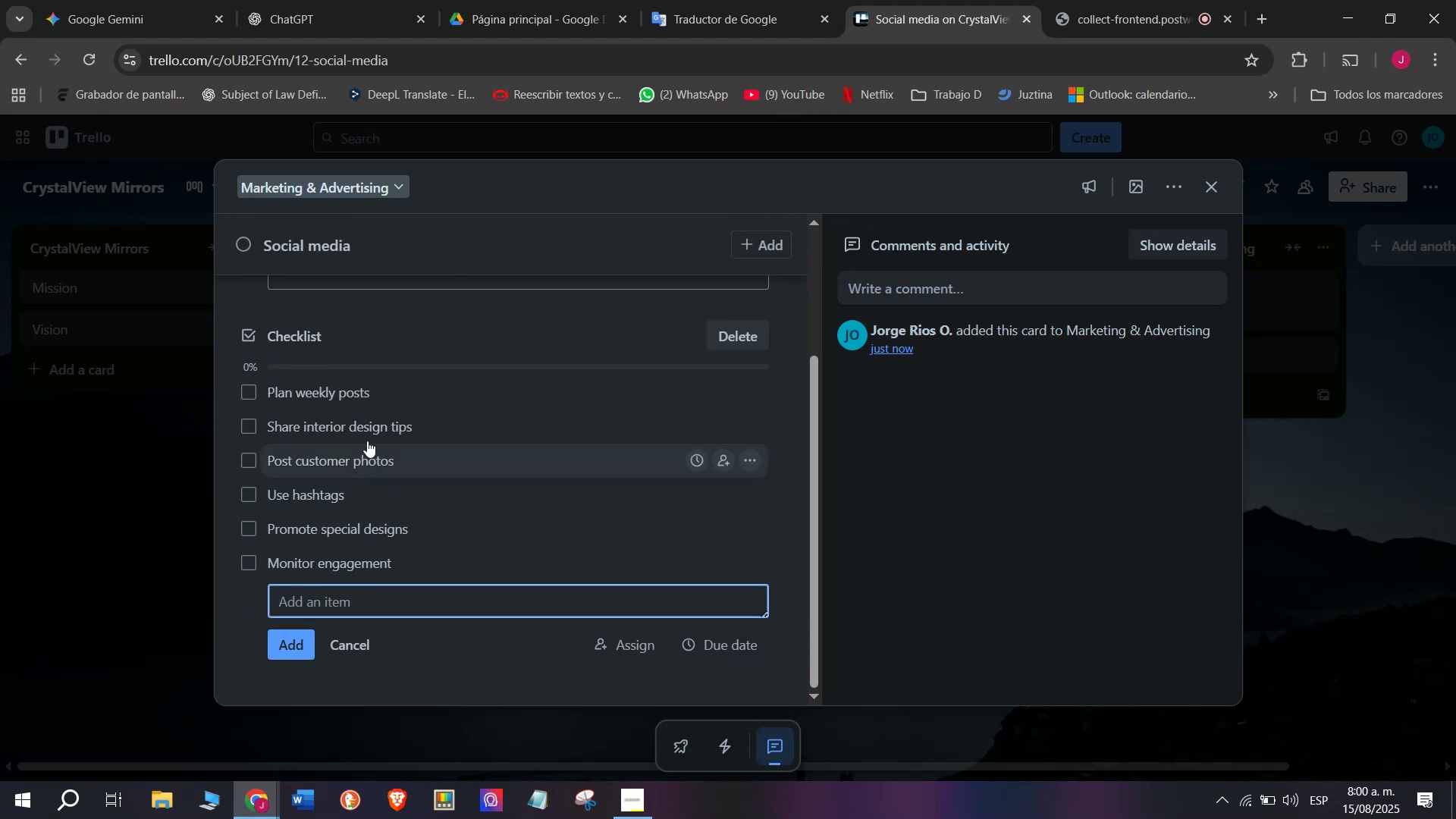 
scroll: coordinate [412, 429], scroll_direction: up, amount: 6.0
 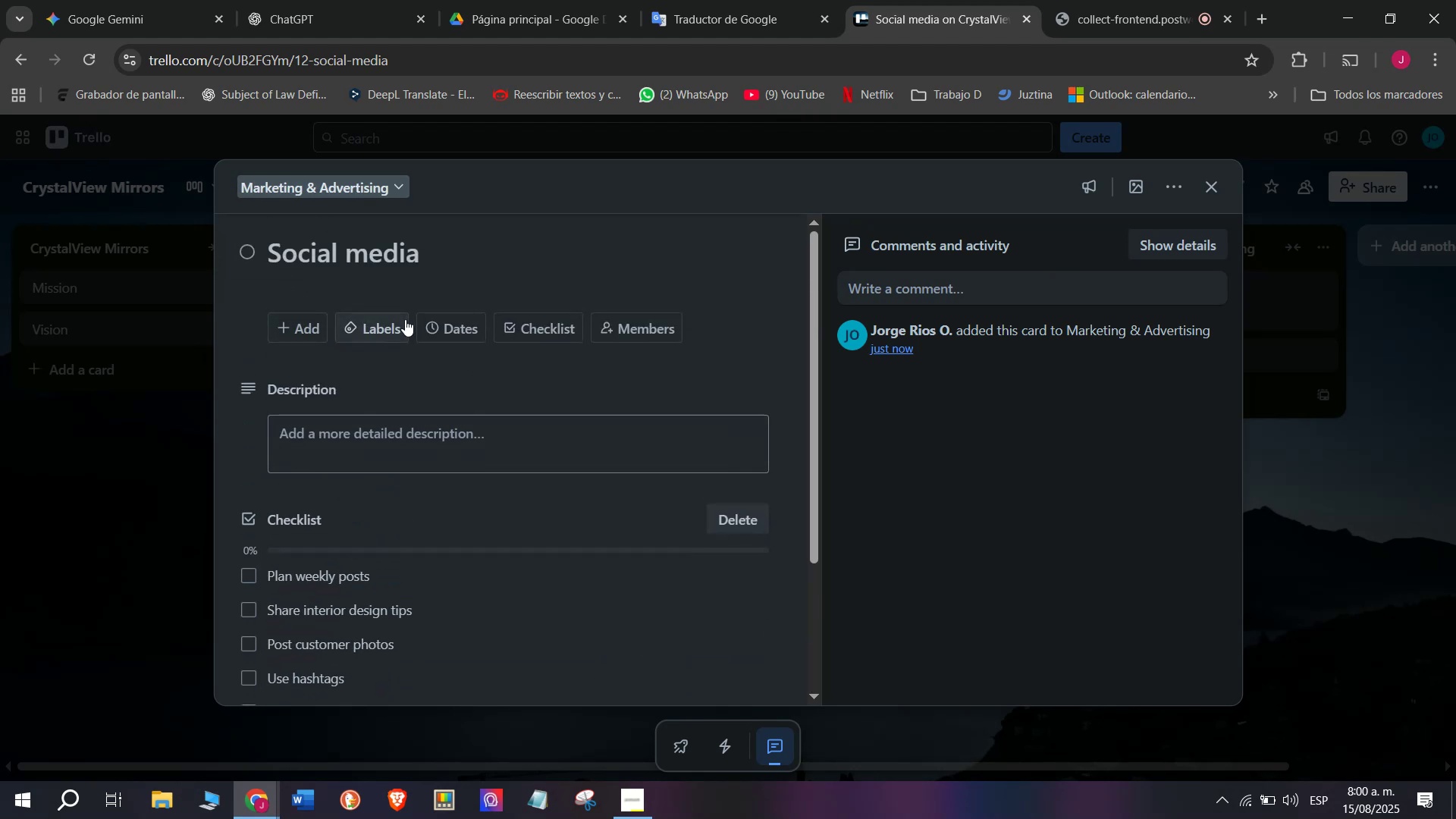 
left_click([389, 325])
 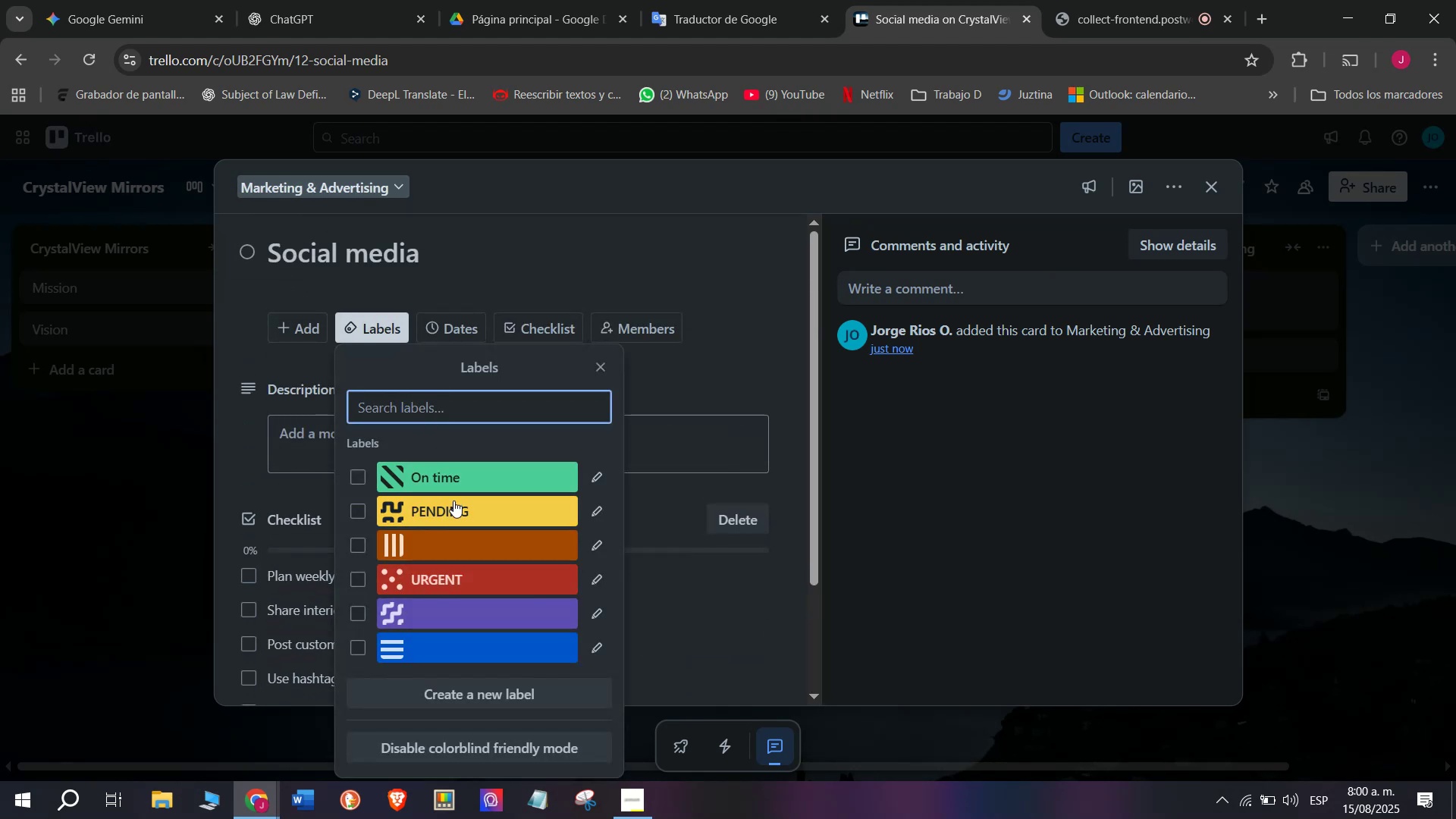 
left_click([458, 503])
 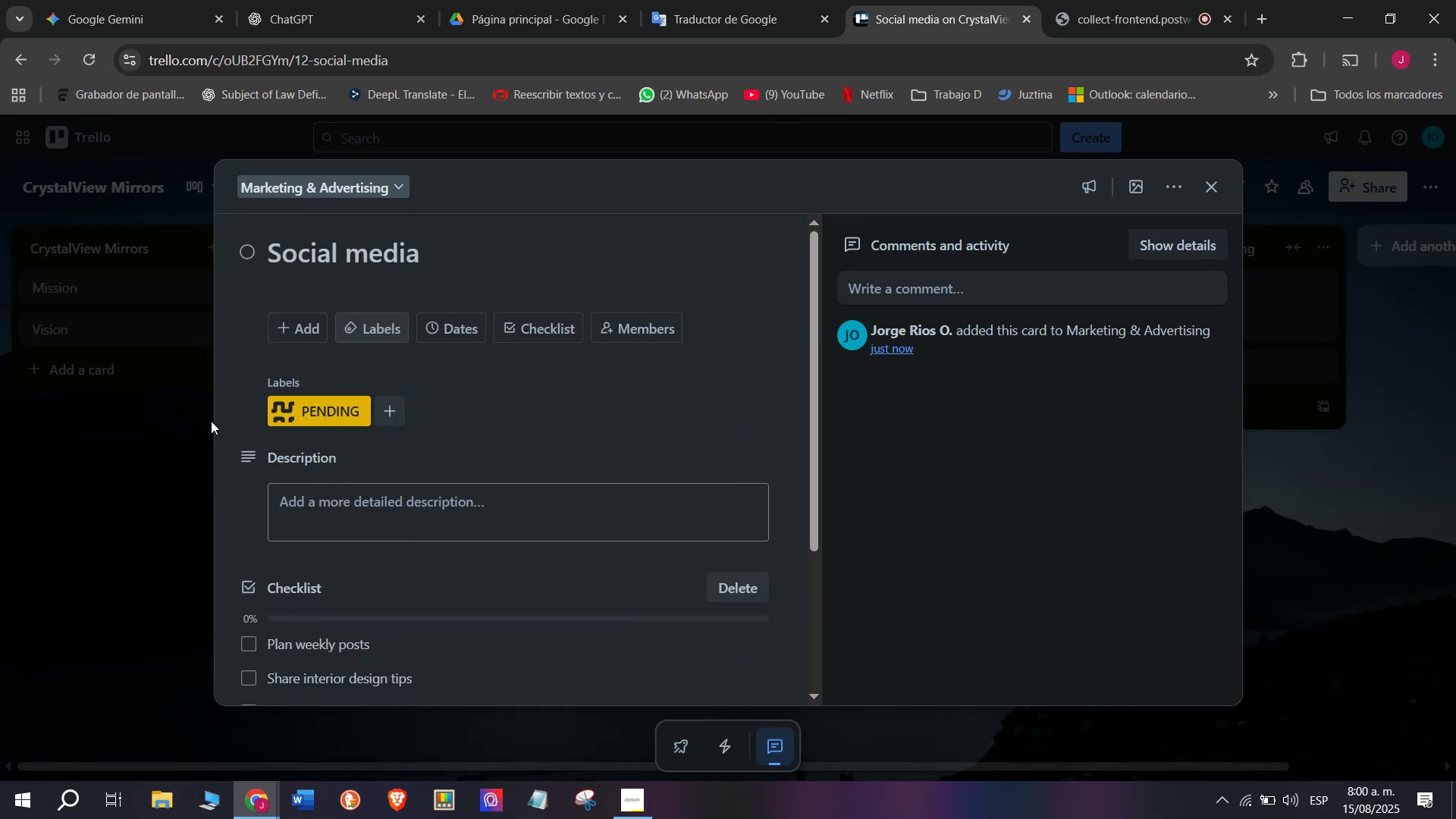 
double_click([129, 504])
 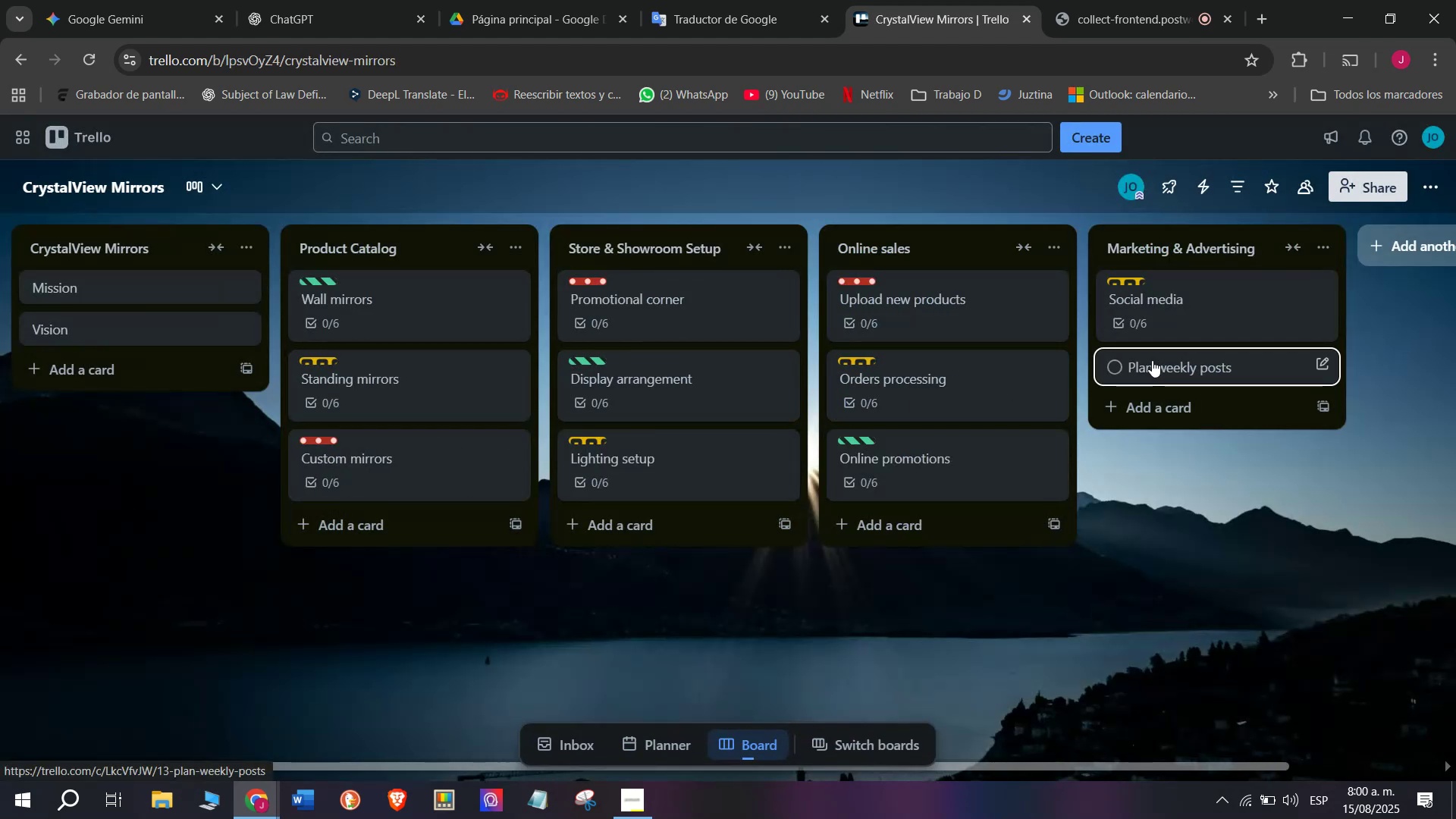 
left_click([1172, 366])
 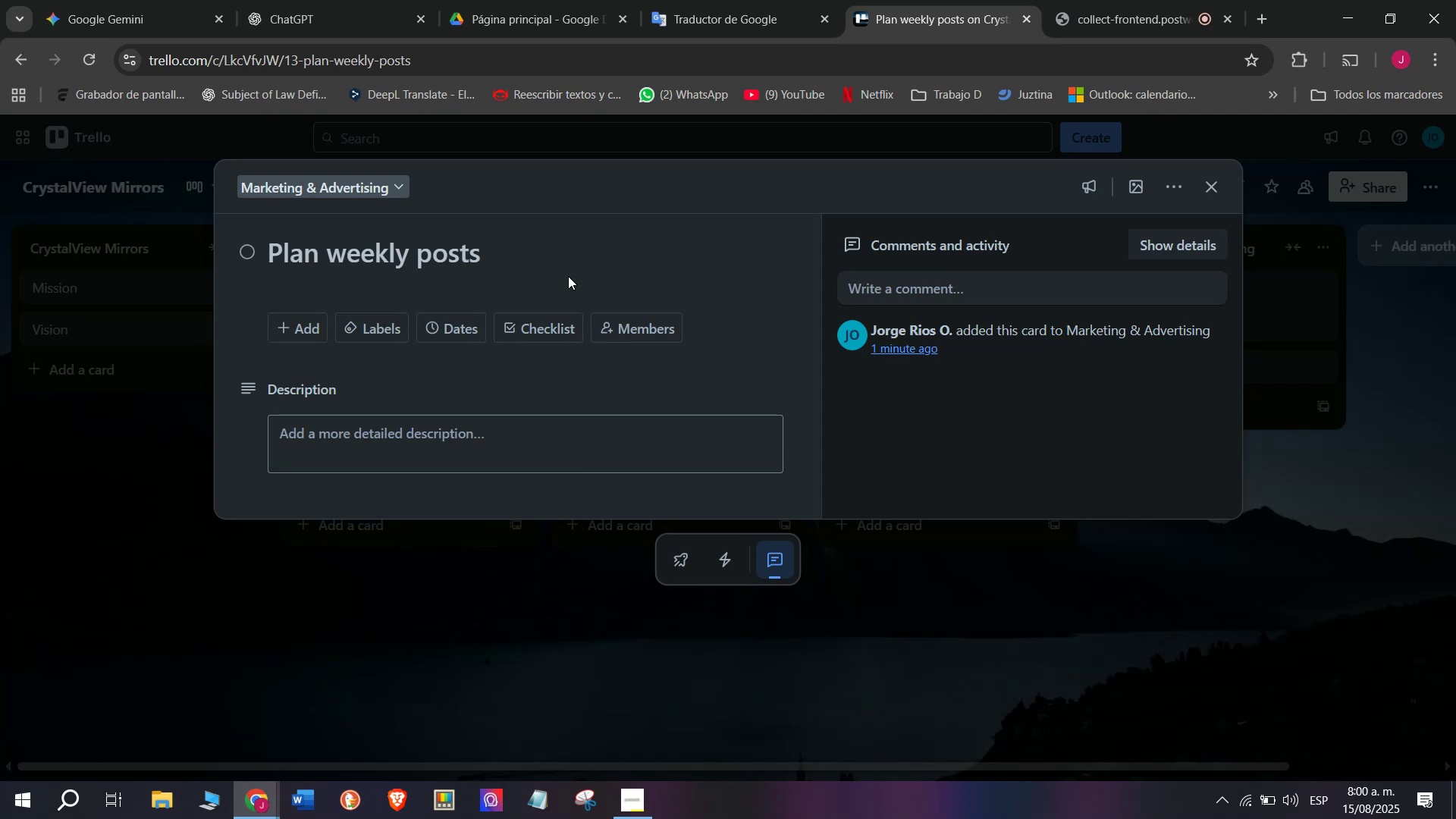 
left_click_drag(start_coordinate=[574, 255], to_coordinate=[240, 260])
 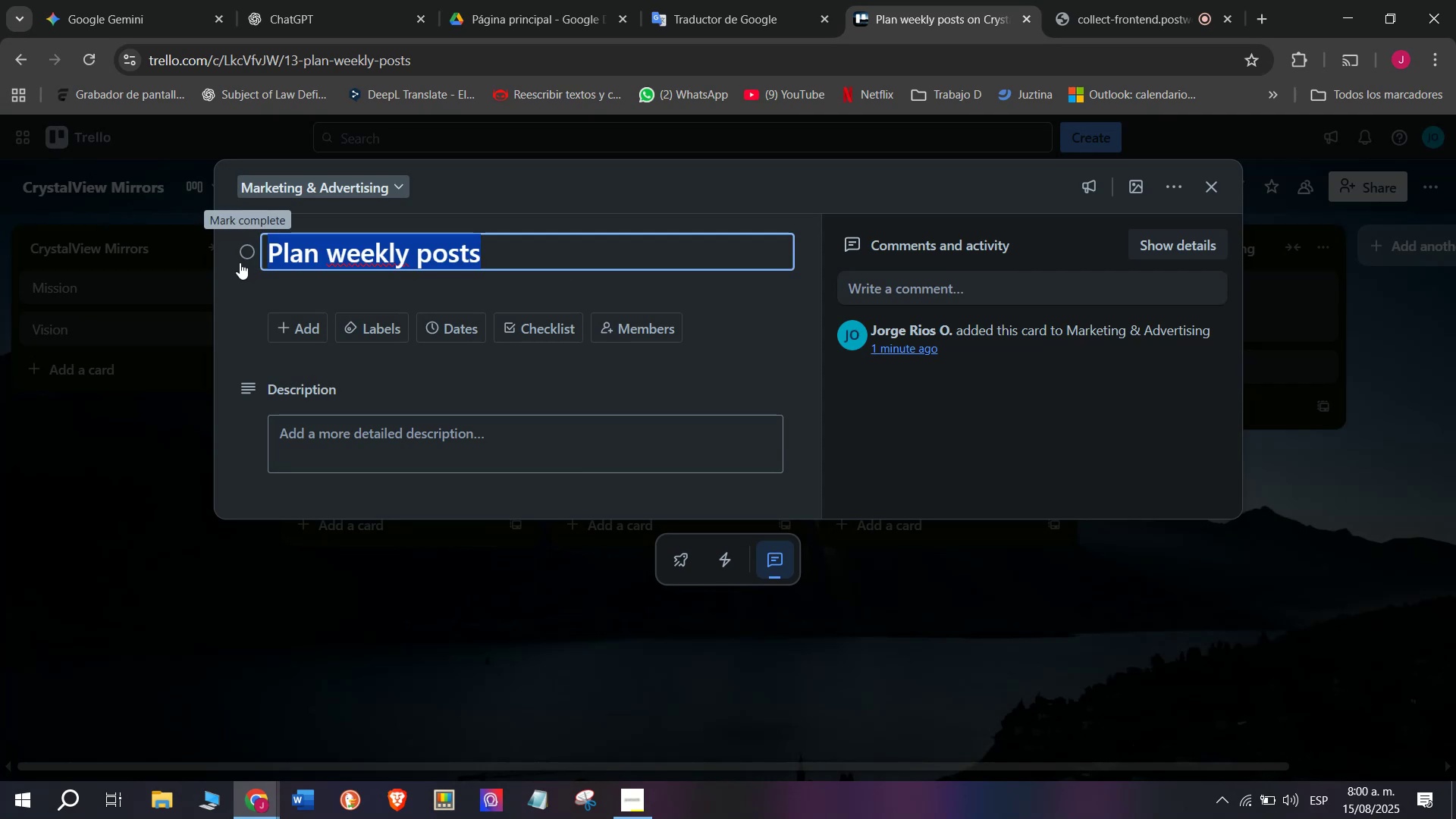 
type(Influencer collaborations)
 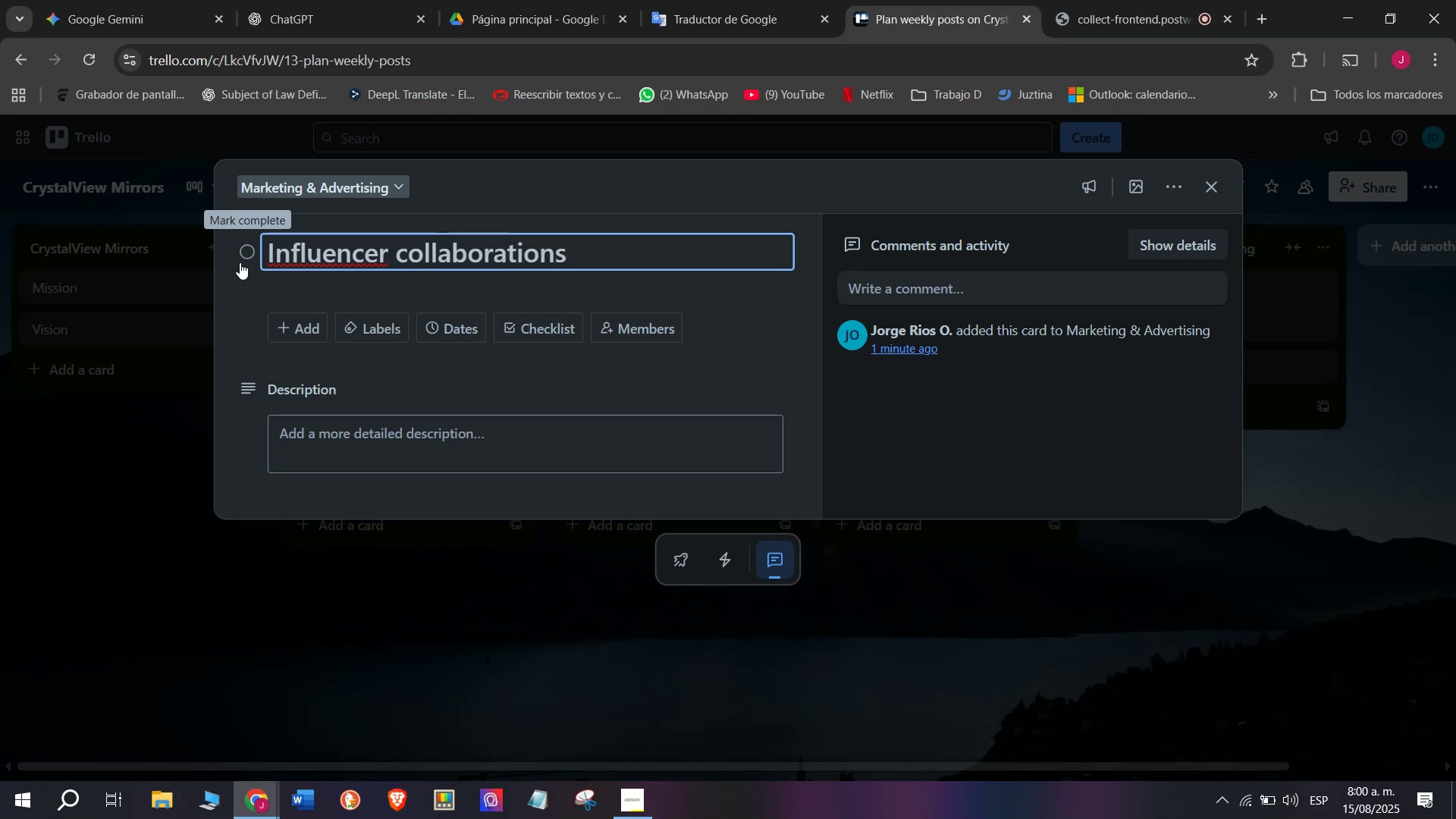 
key(Enter)
 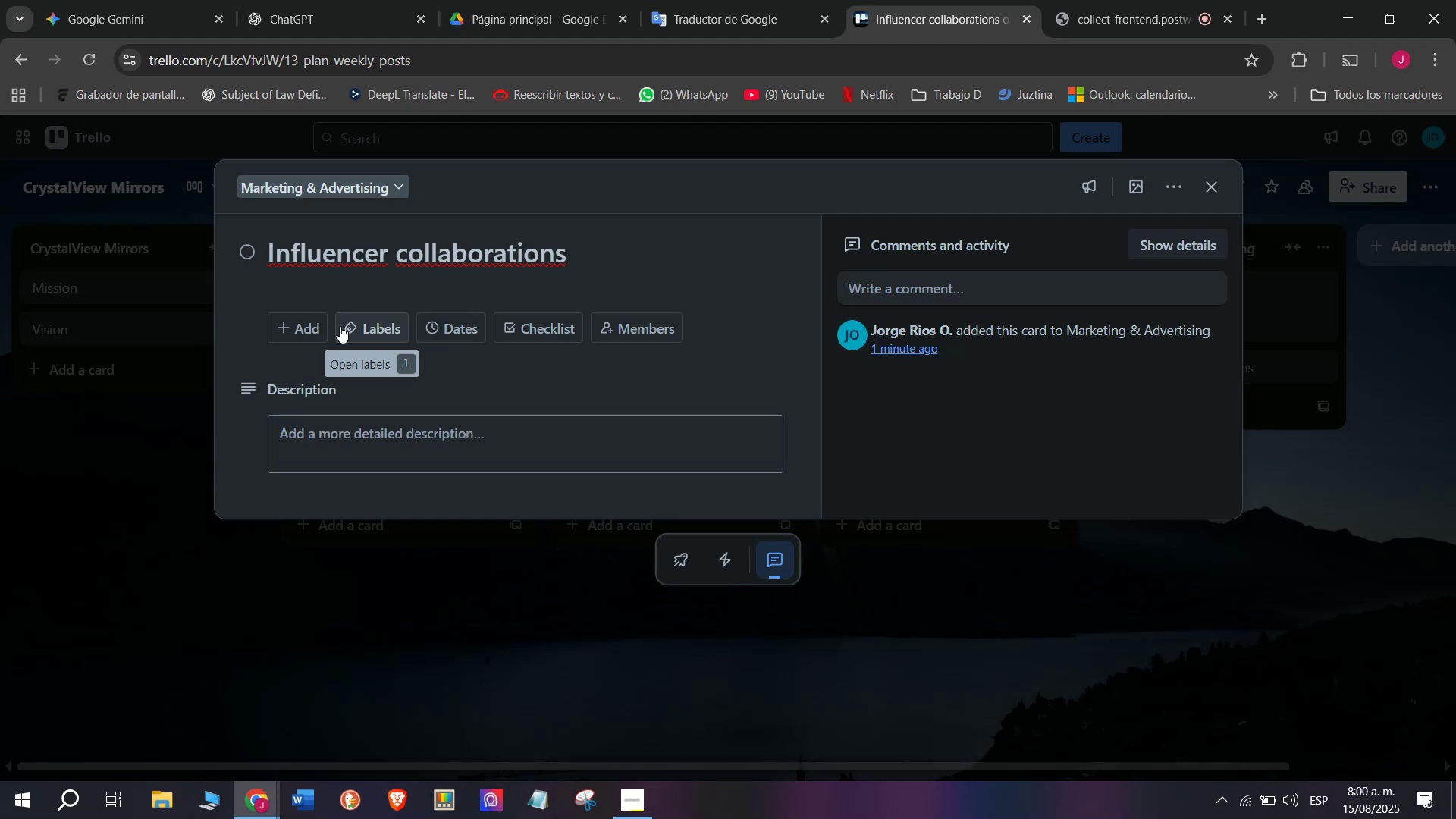 
wait(7.68)
 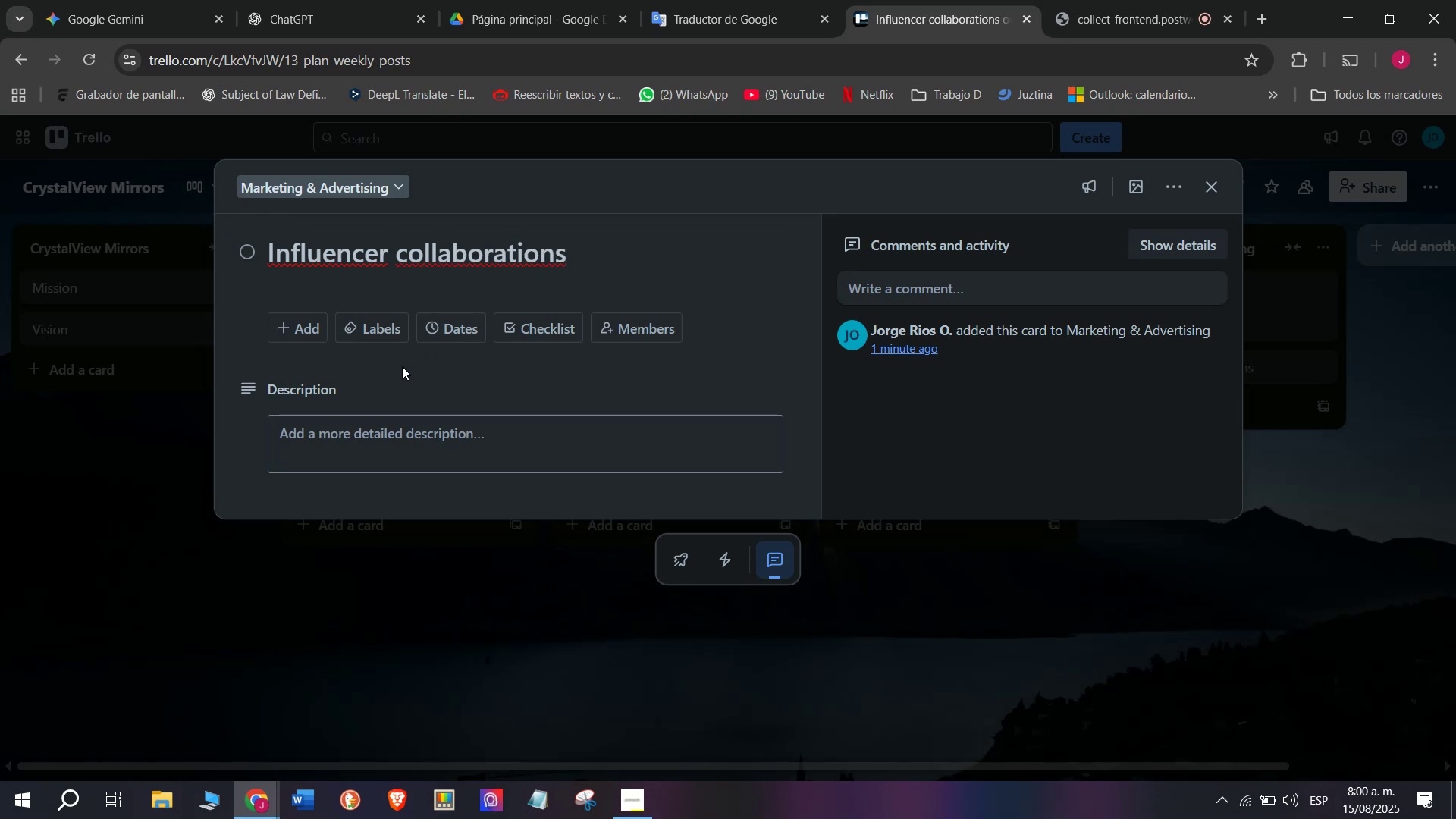 
left_click([340, 326])
 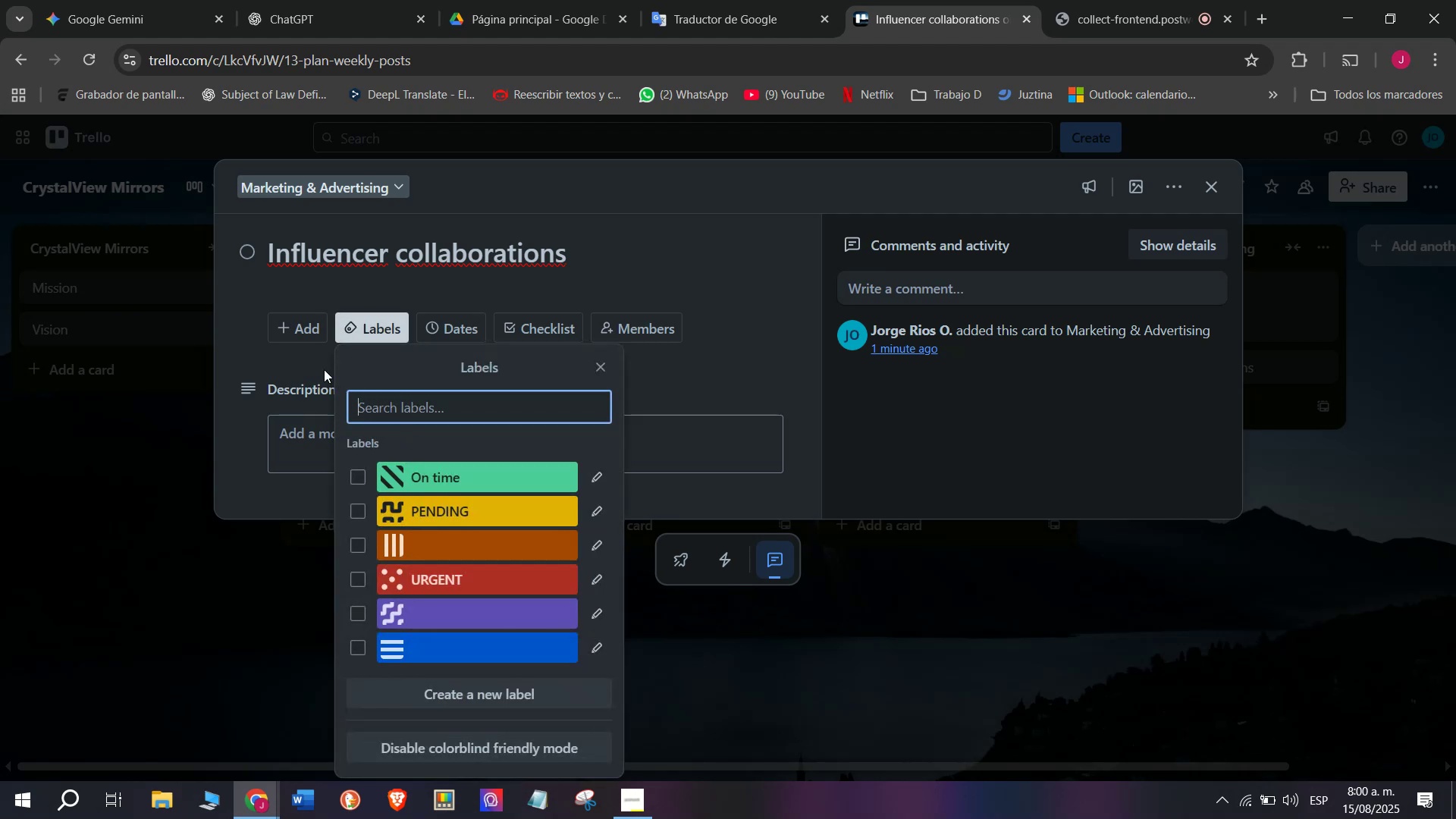 
left_click([305, 367])
 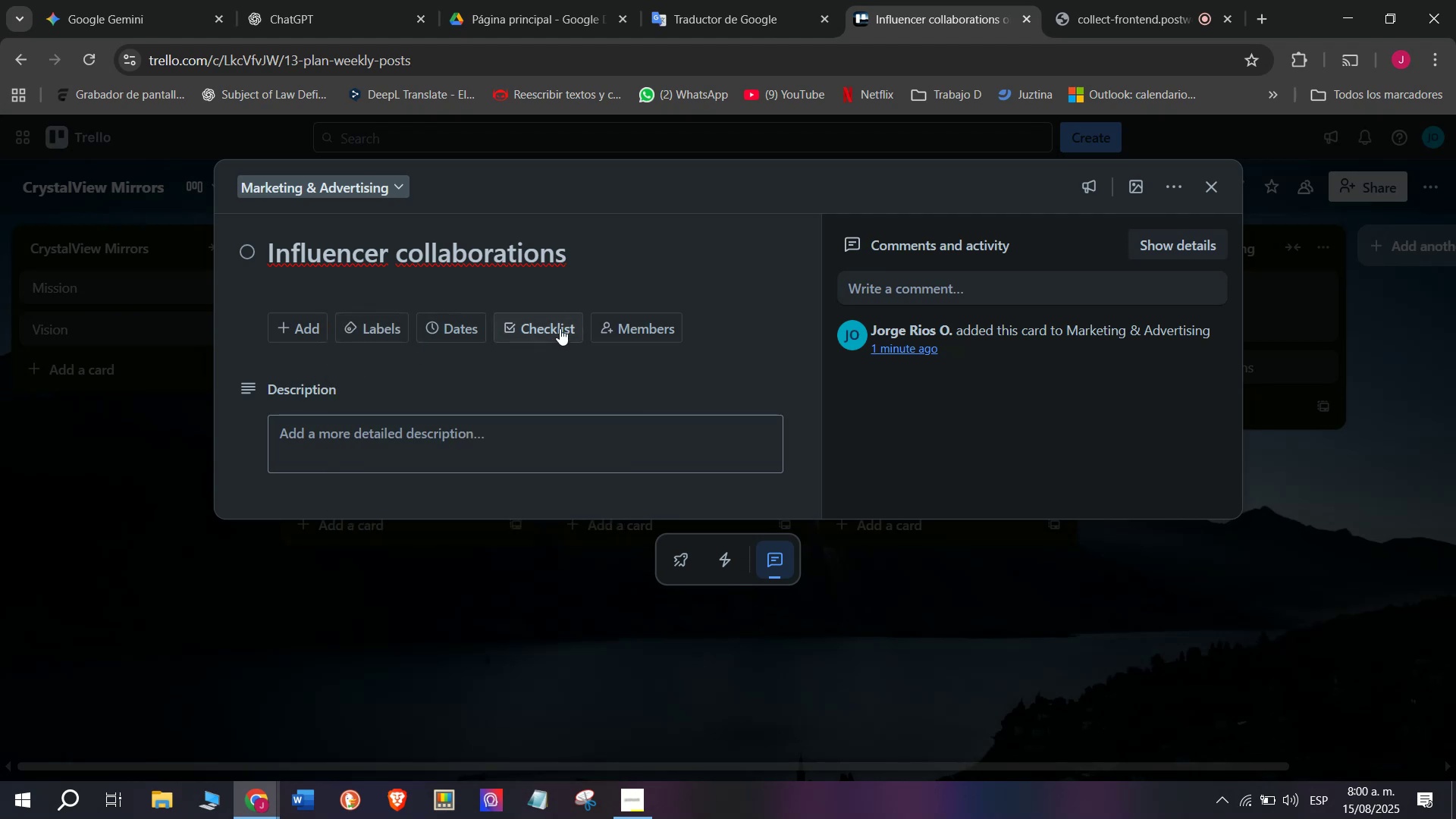 
left_click([560, 328])
 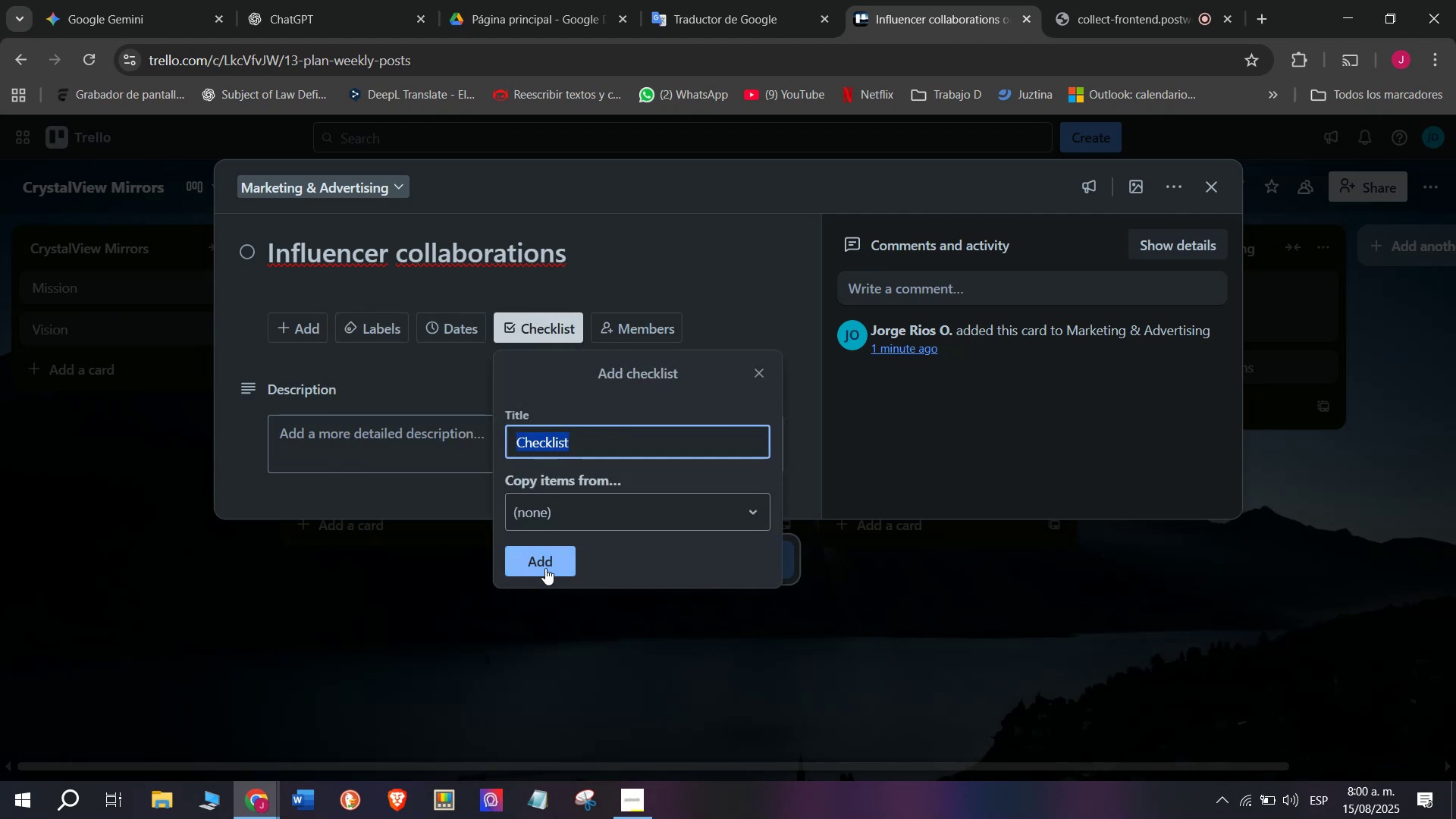 
left_click([545, 568])
 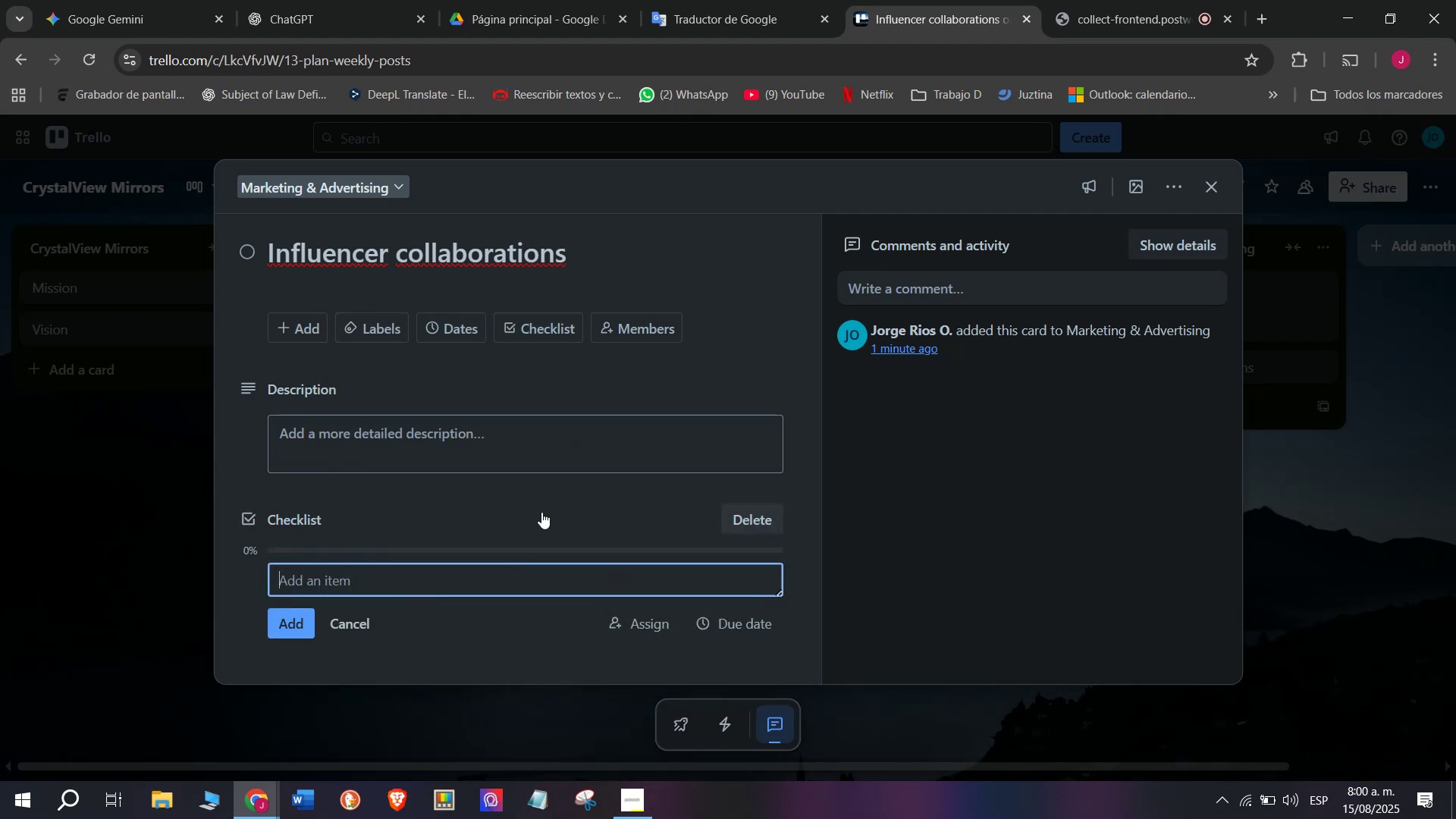 
type(Odentify home decor inm)
key(Backspace)
type(gluencers)
 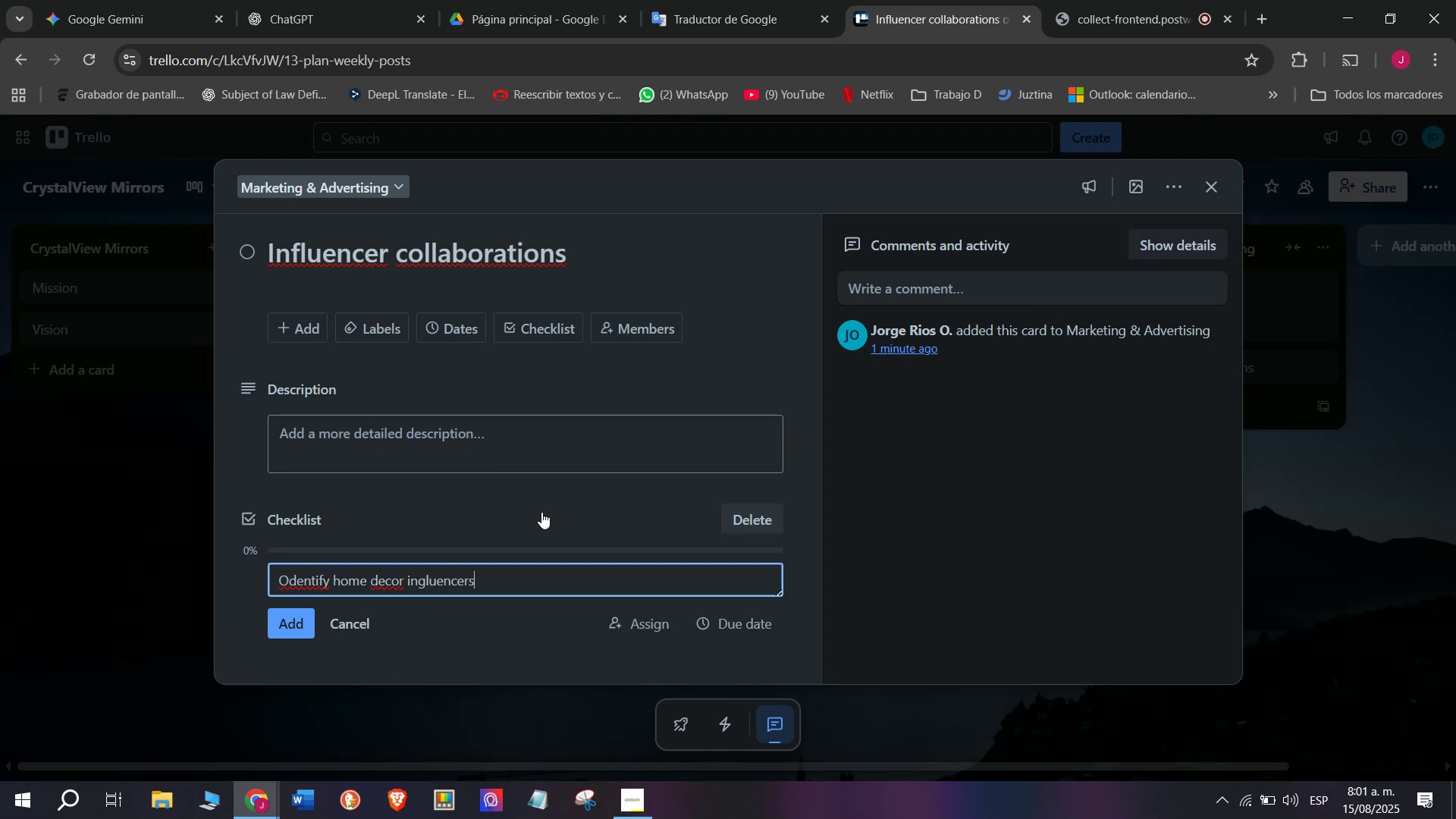 
key(Enter)
 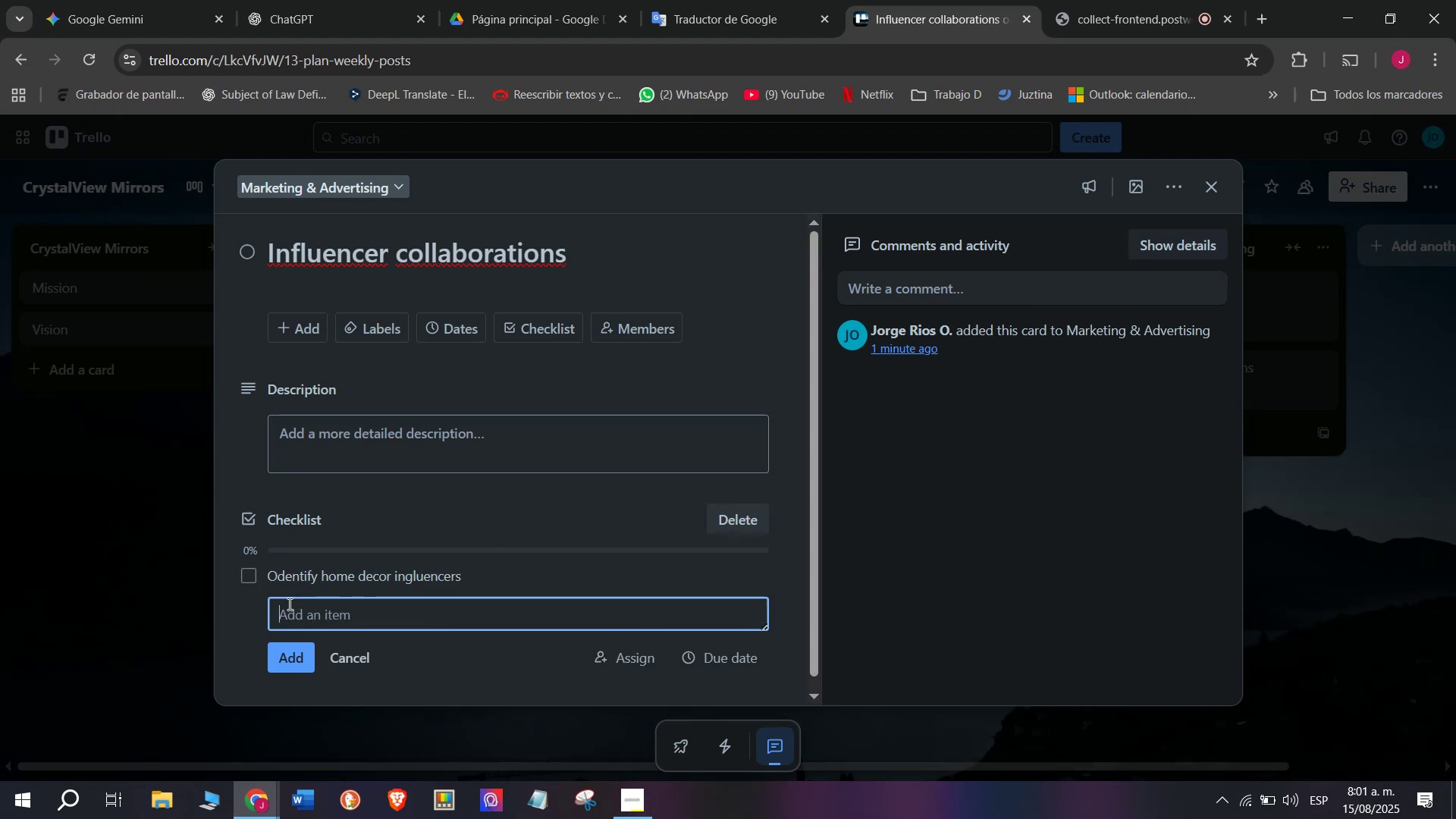 
left_click([299, 588])
 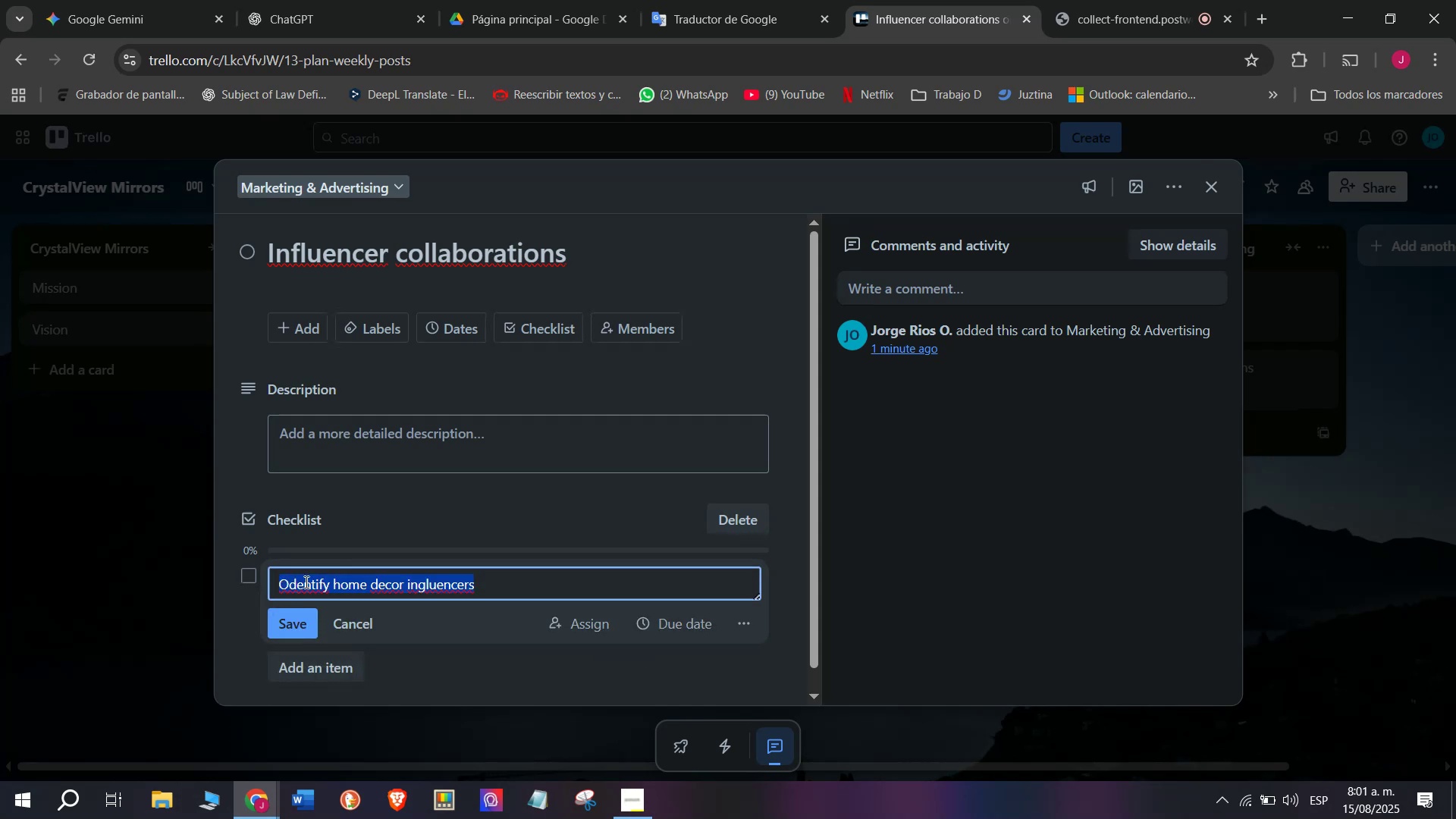 
left_click([305, 581])
 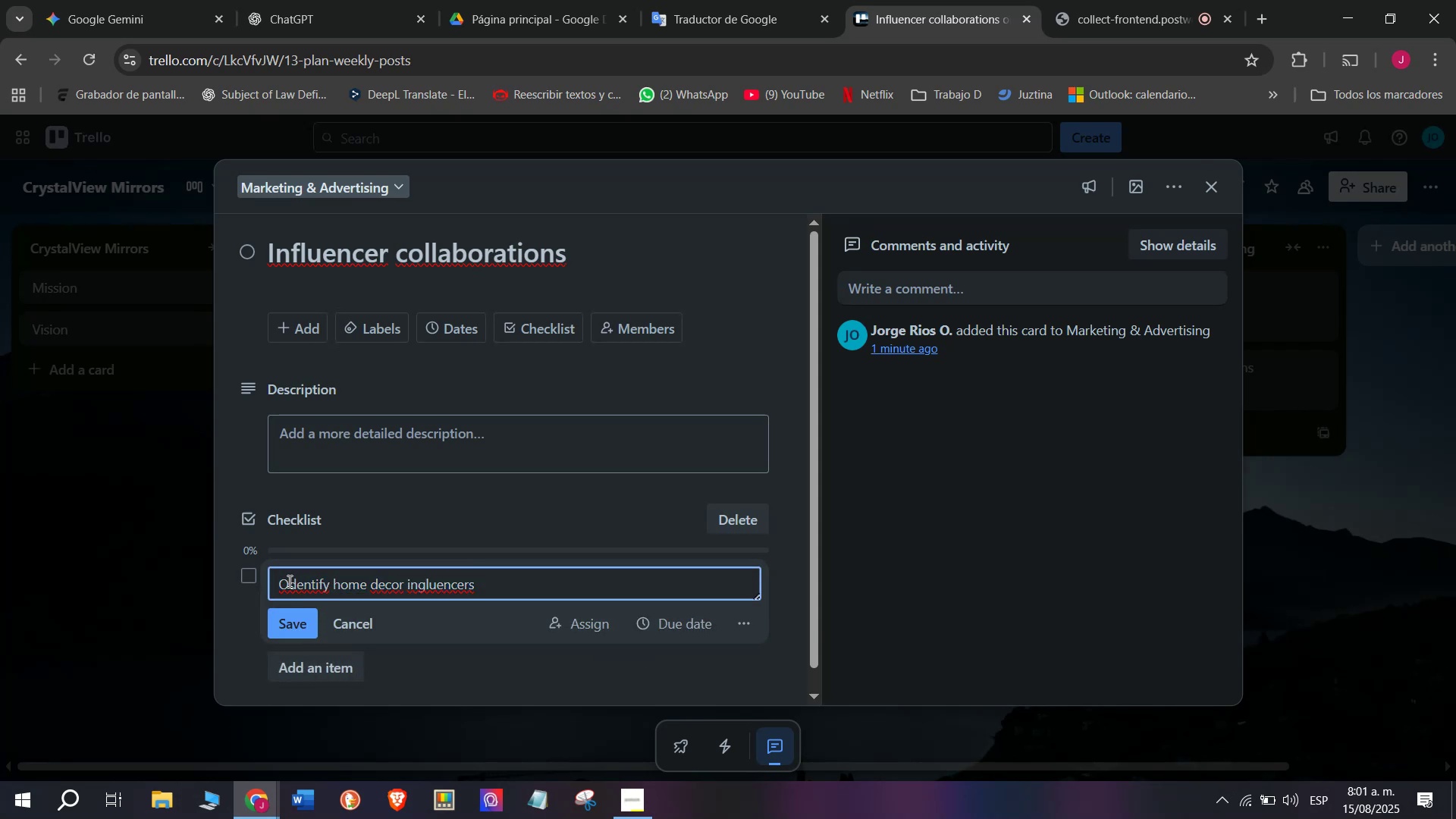 
left_click([288, 581])
 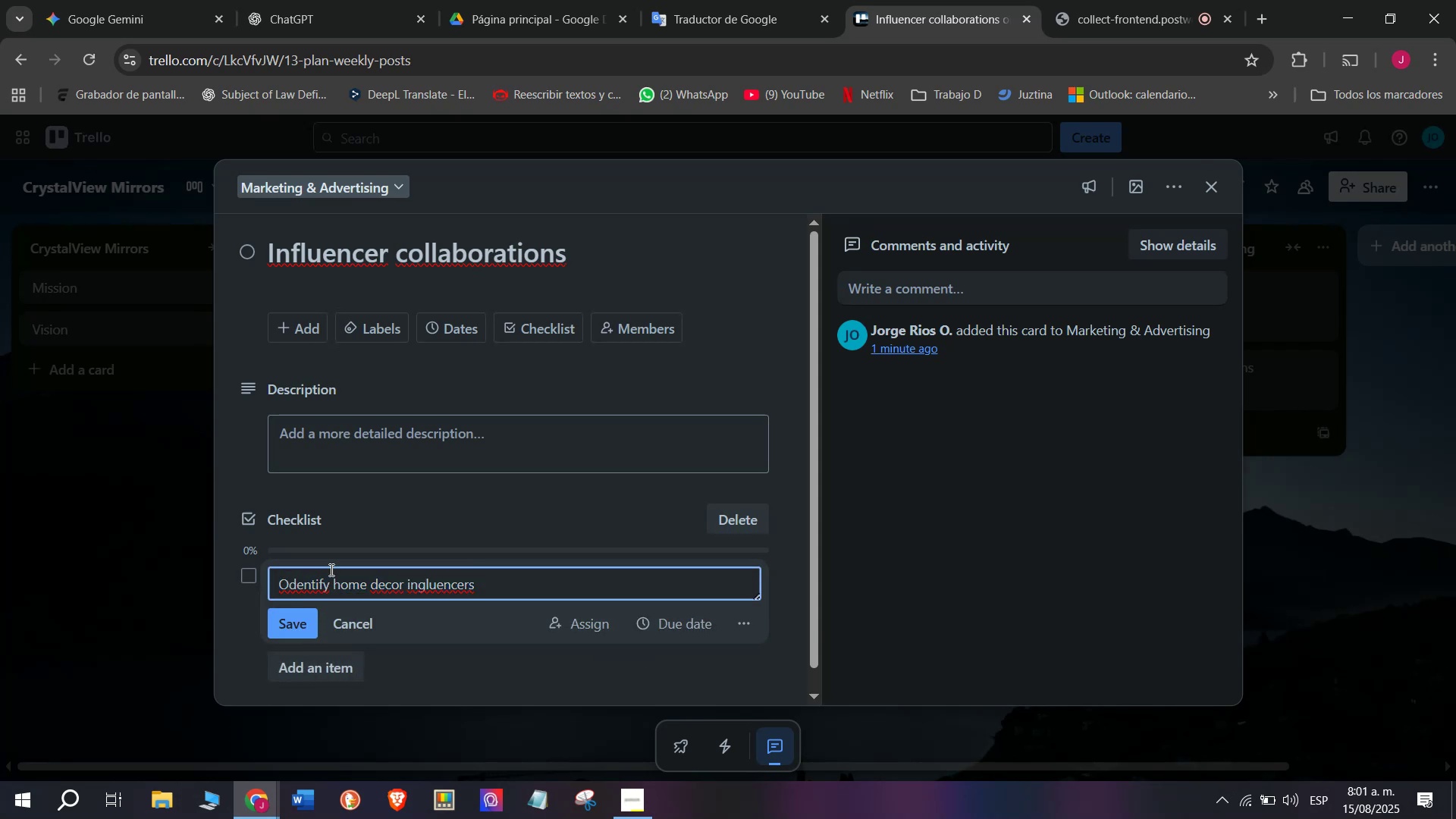 
key(Backspace)
 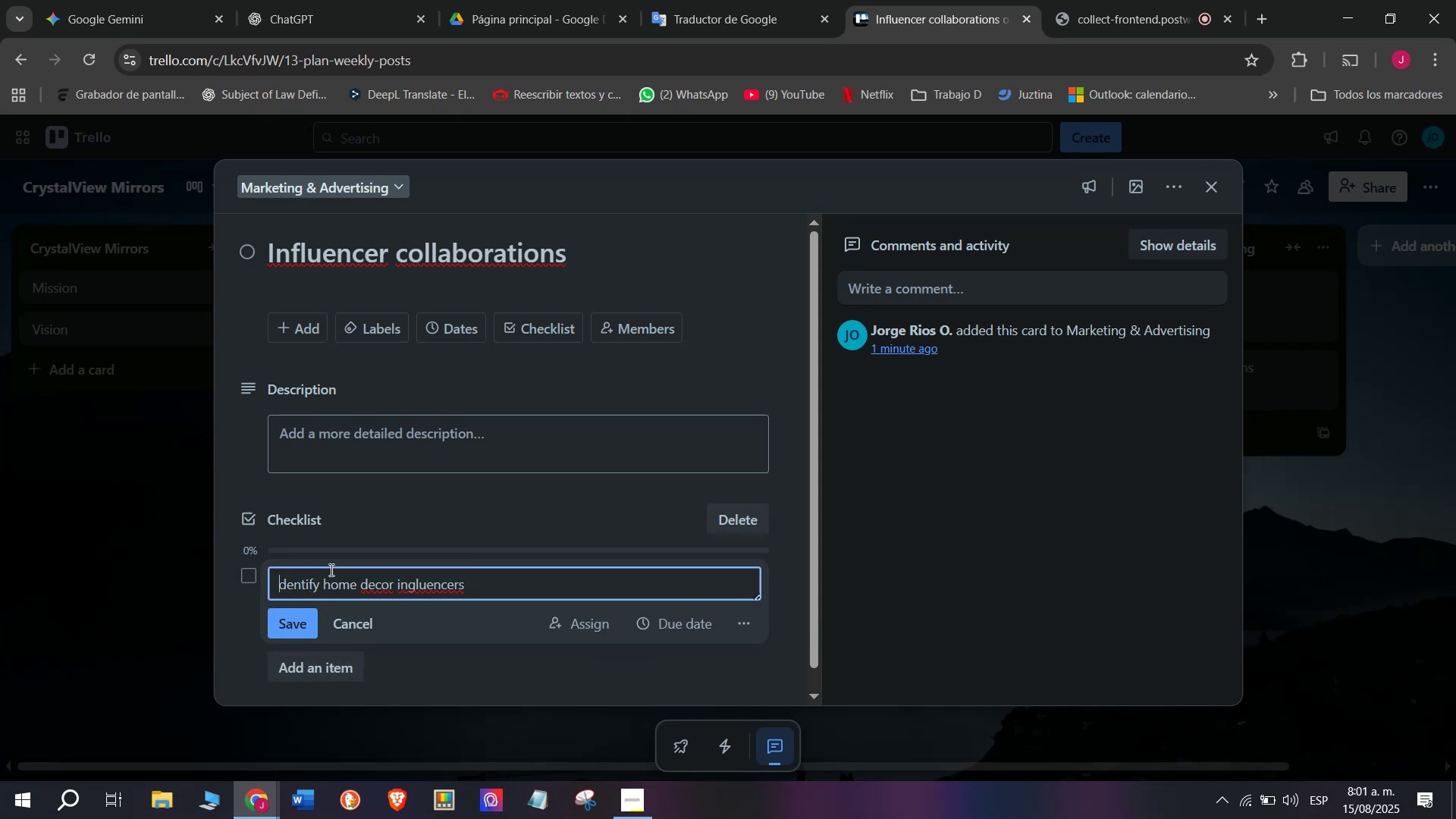 
key(CapsLock)
 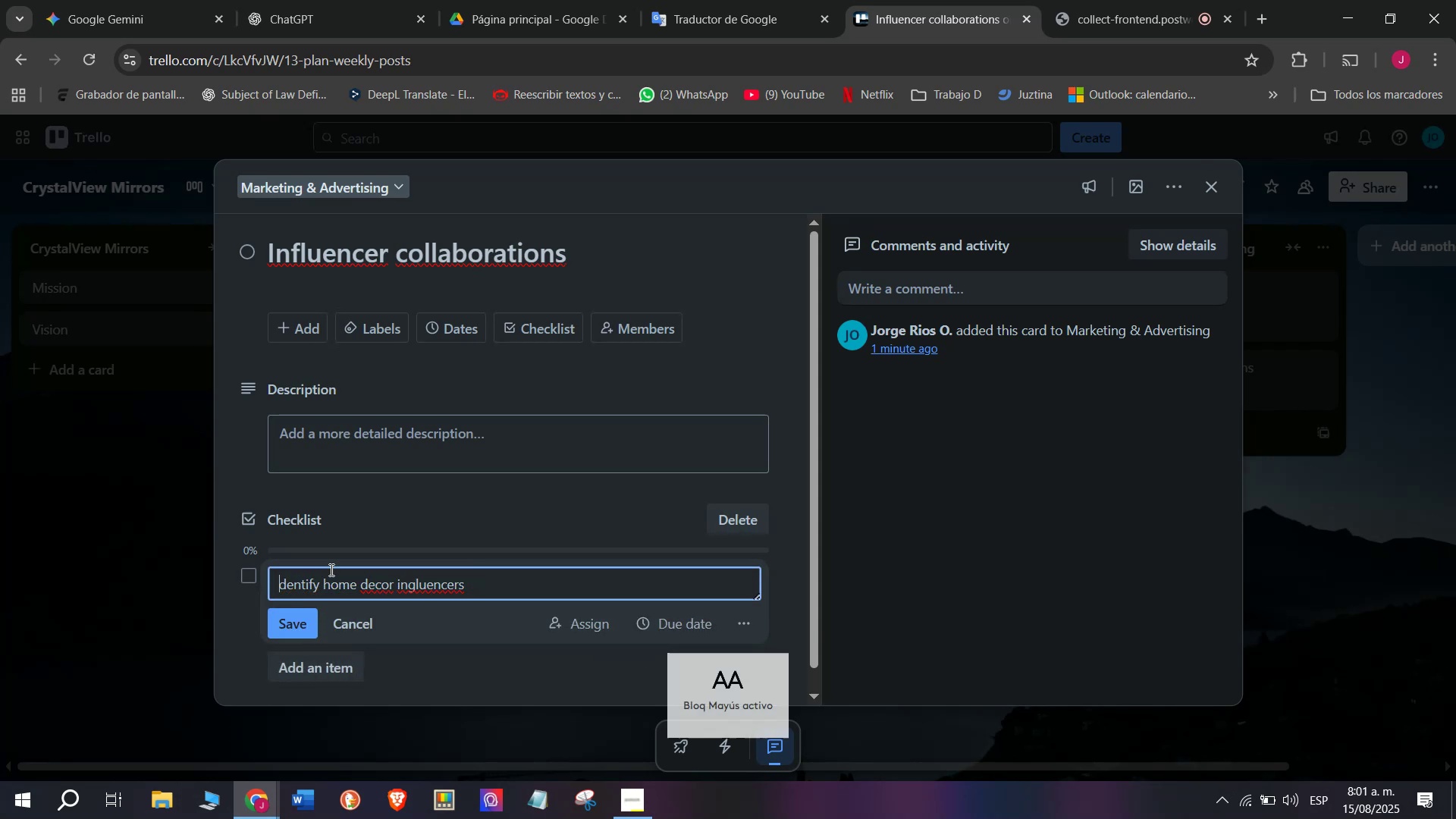 
key(I)
 